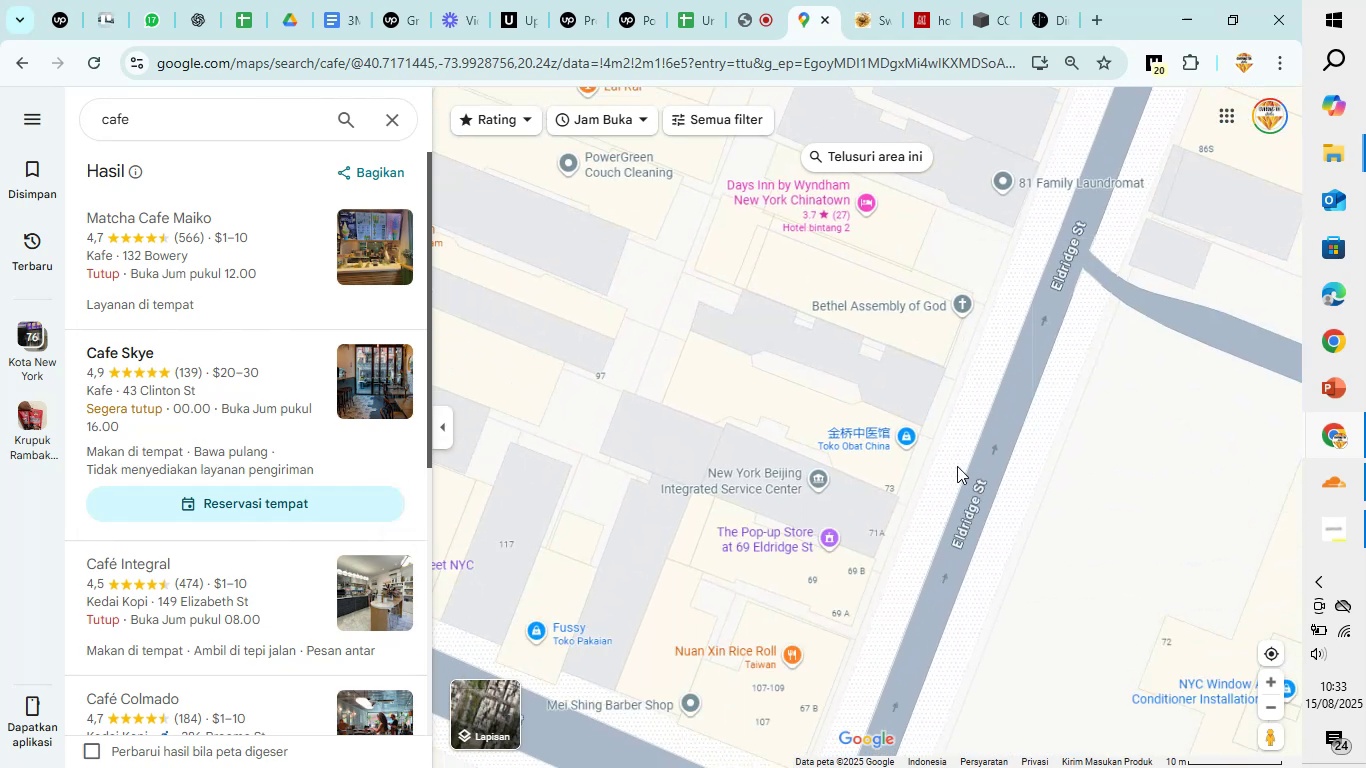 
scroll: coordinate [957, 466], scroll_direction: down, amount: 2.0
 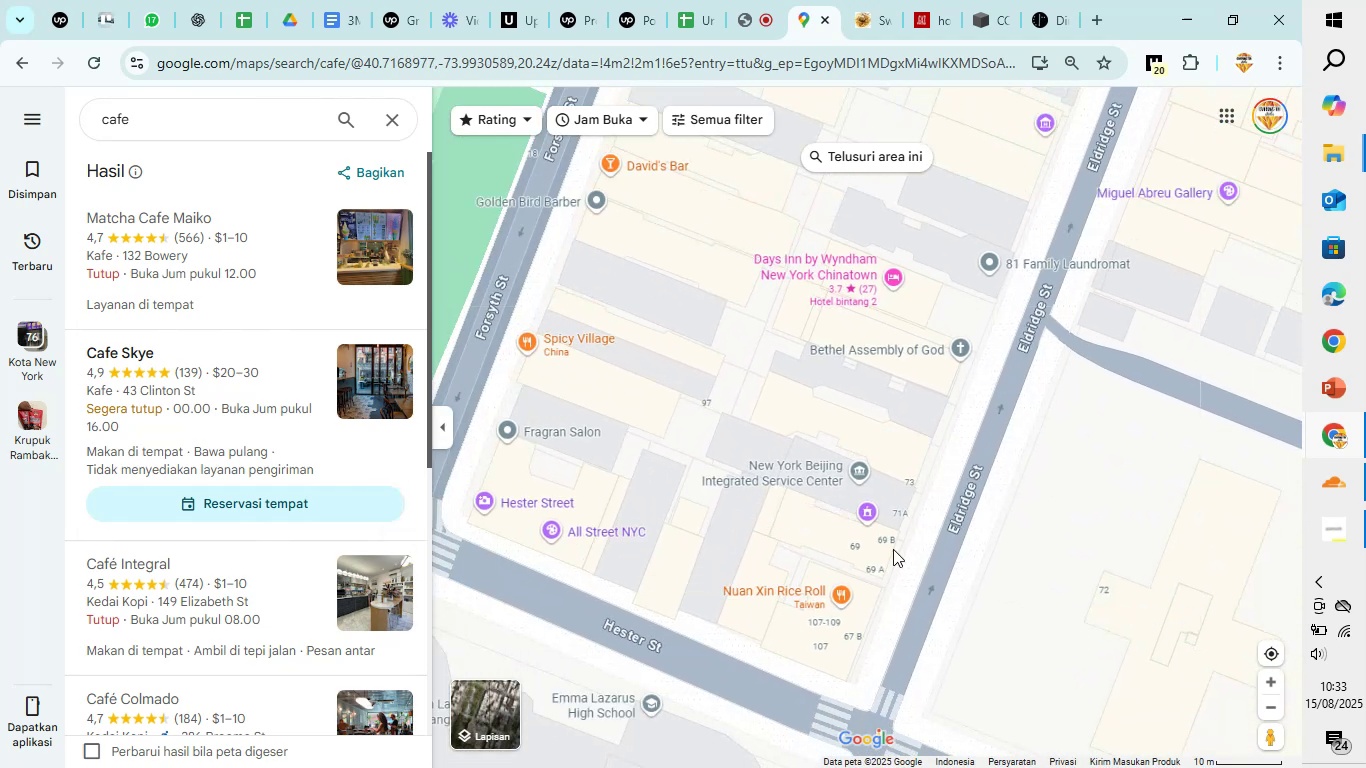 
left_click_drag(start_coordinate=[869, 563], to_coordinate=[1009, 347])
 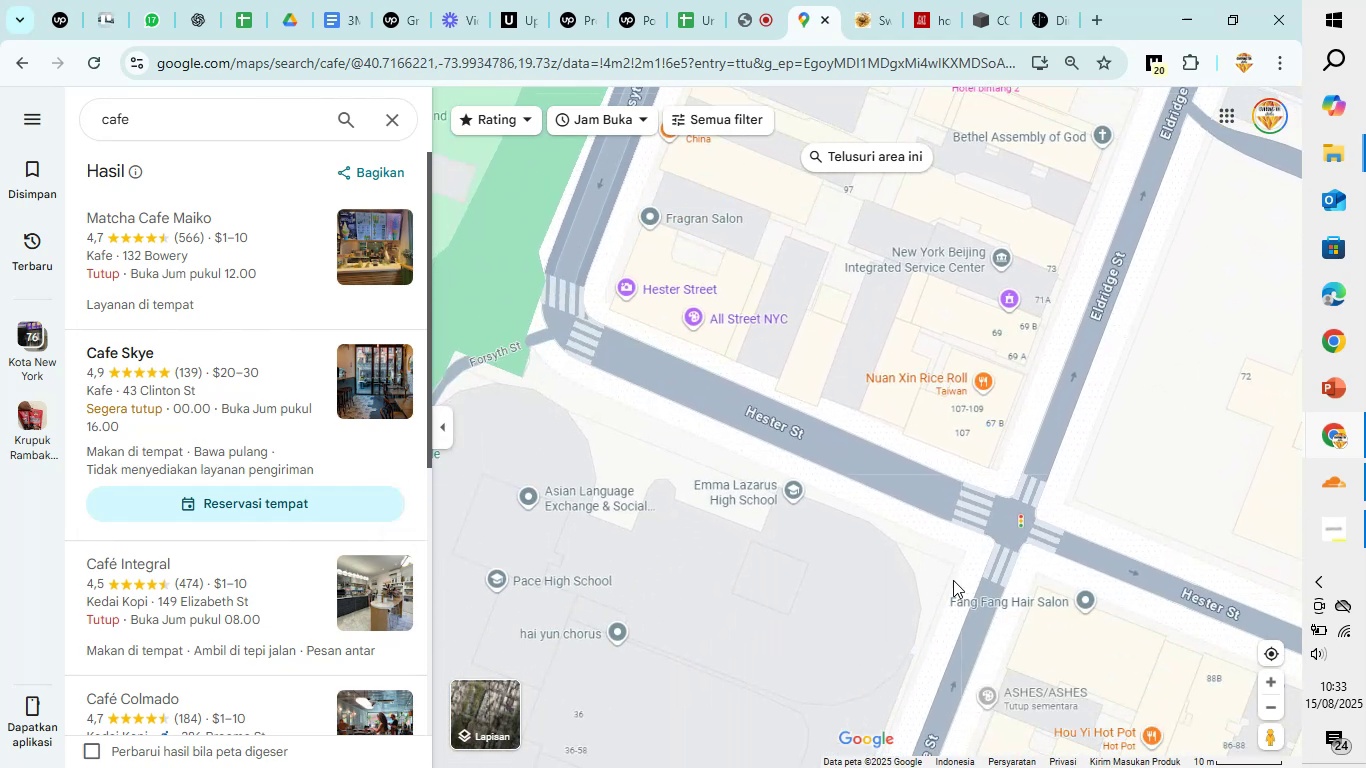 
left_click_drag(start_coordinate=[952, 627], to_coordinate=[854, 349])
 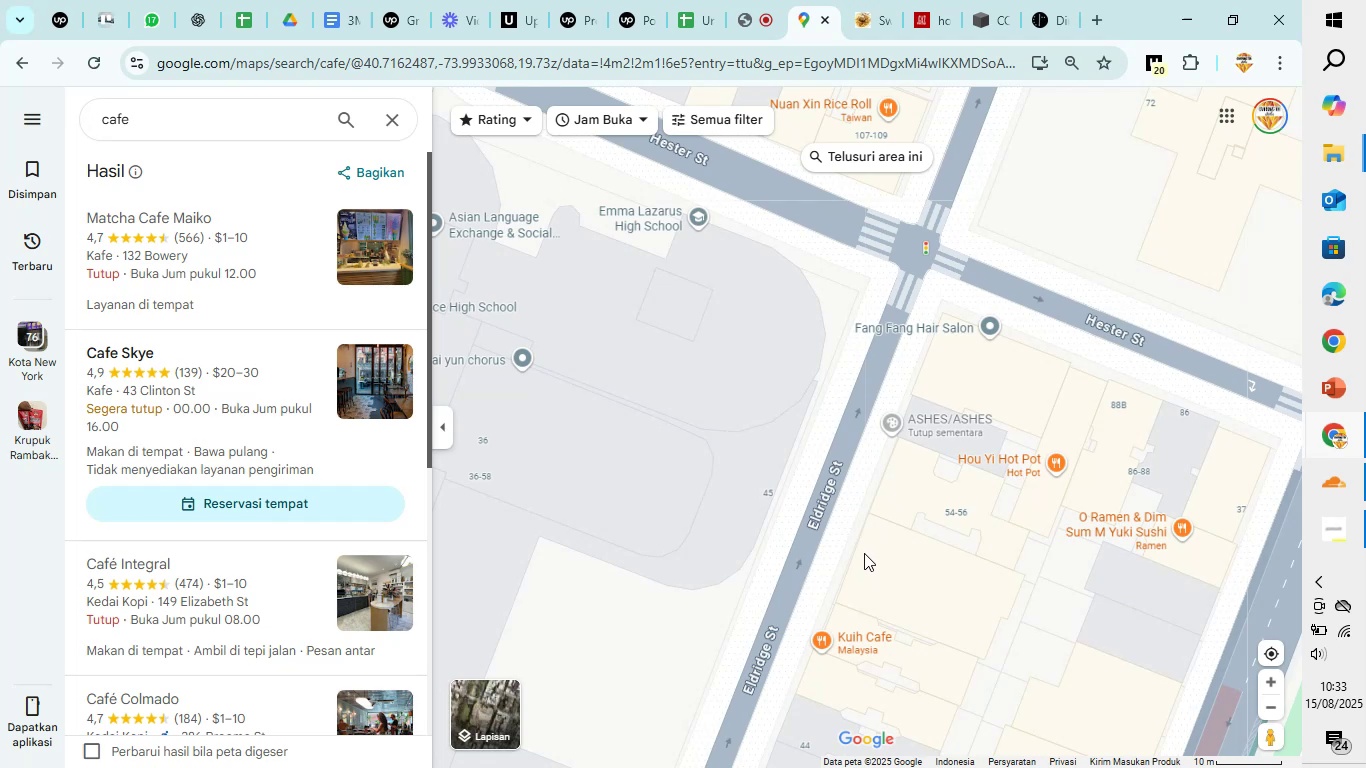 
scroll: coordinate [903, 529], scroll_direction: up, amount: 7.0
 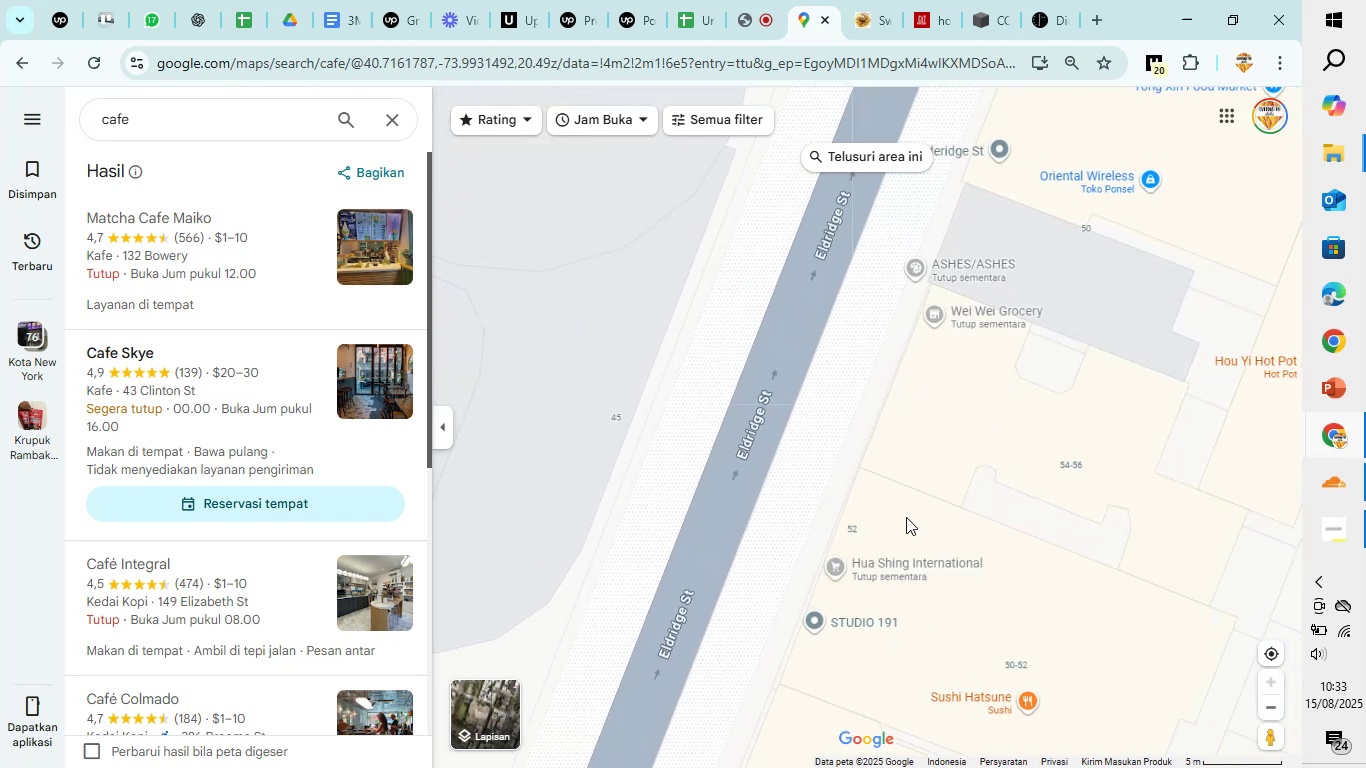 
scroll: coordinate [908, 512], scroll_direction: down, amount: 5.0
 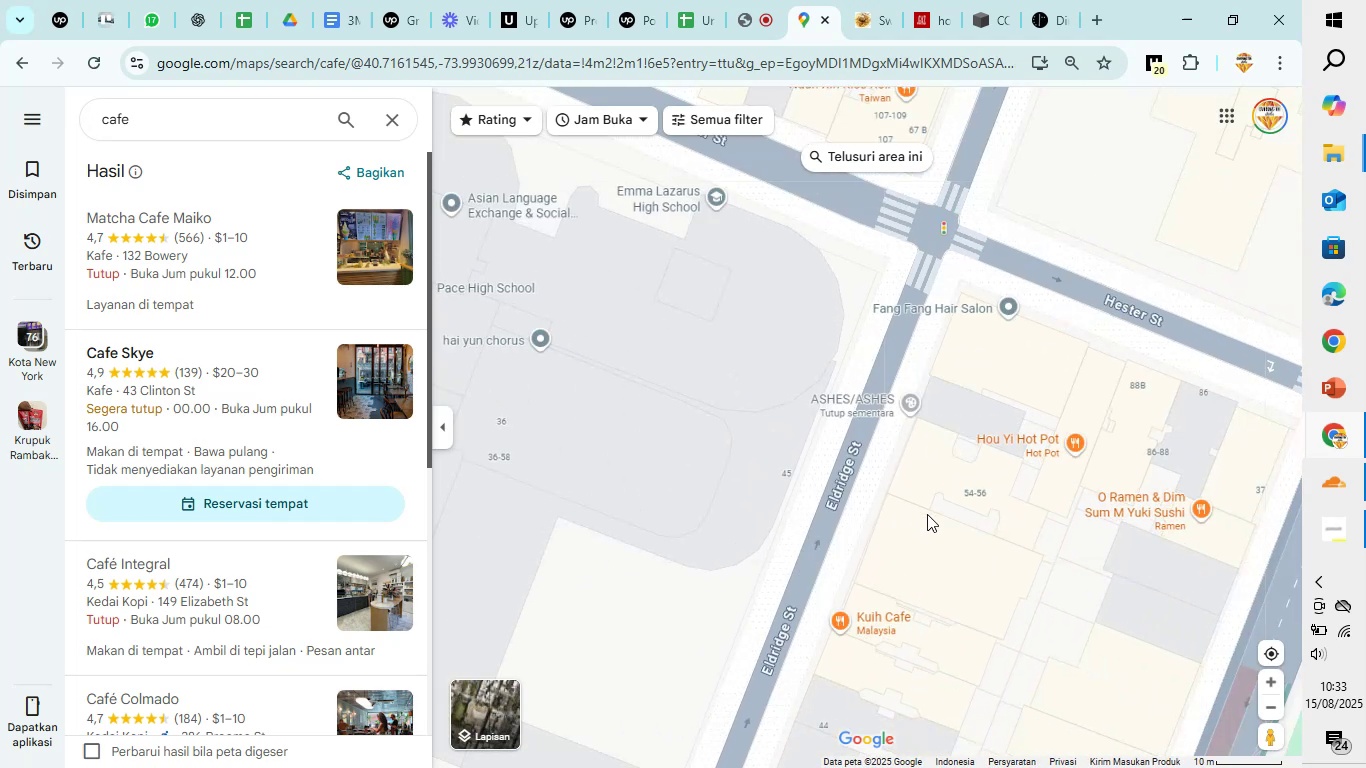 
left_click_drag(start_coordinate=[884, 568], to_coordinate=[970, 212])
 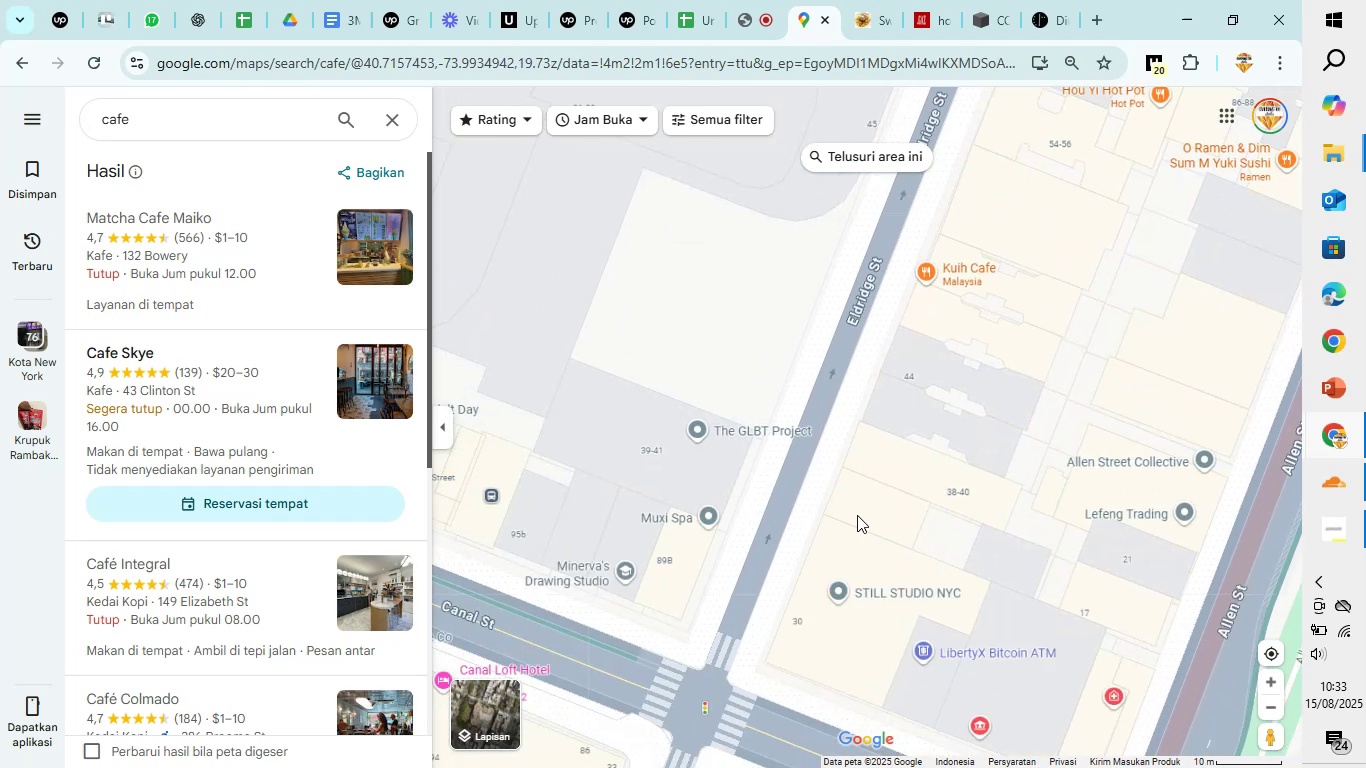 
scroll: coordinate [853, 524], scroll_direction: up, amount: 6.0
 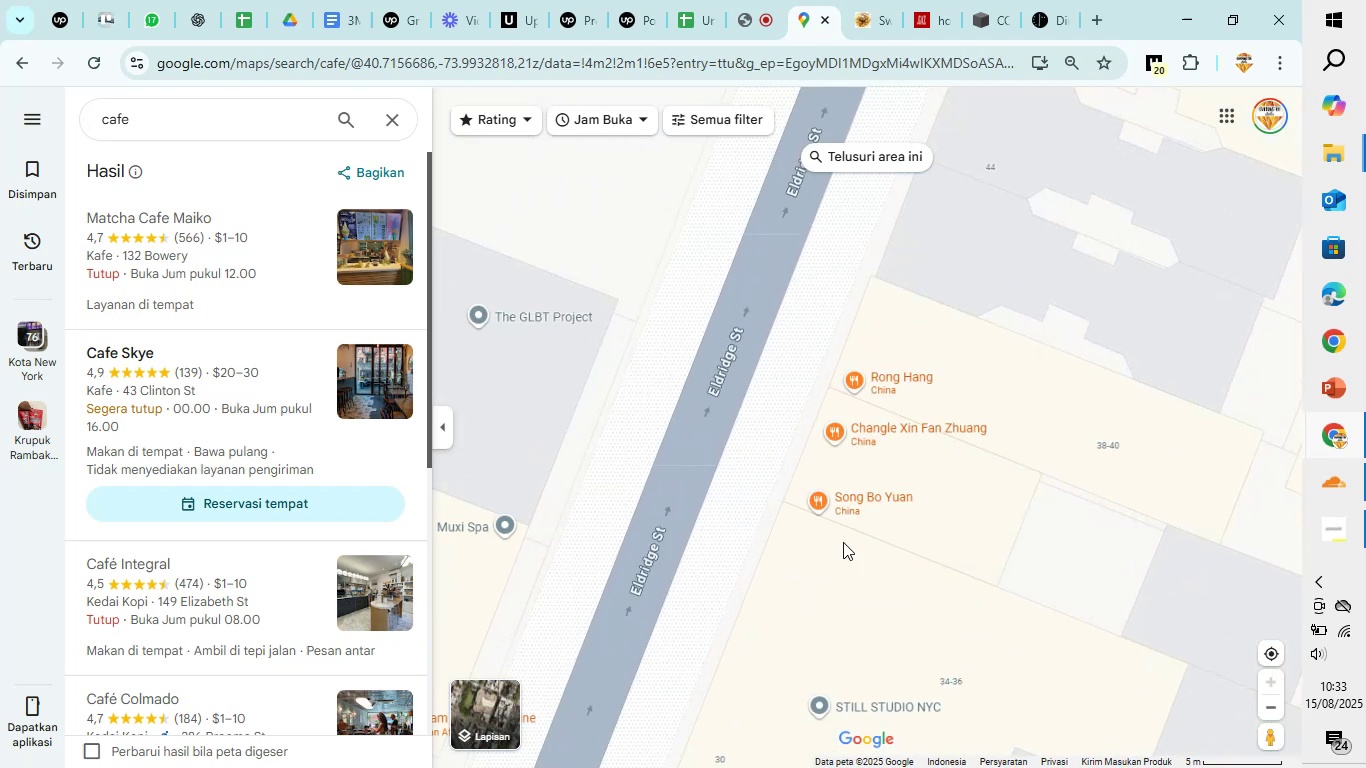 
left_click_drag(start_coordinate=[793, 603], to_coordinate=[998, 319])
 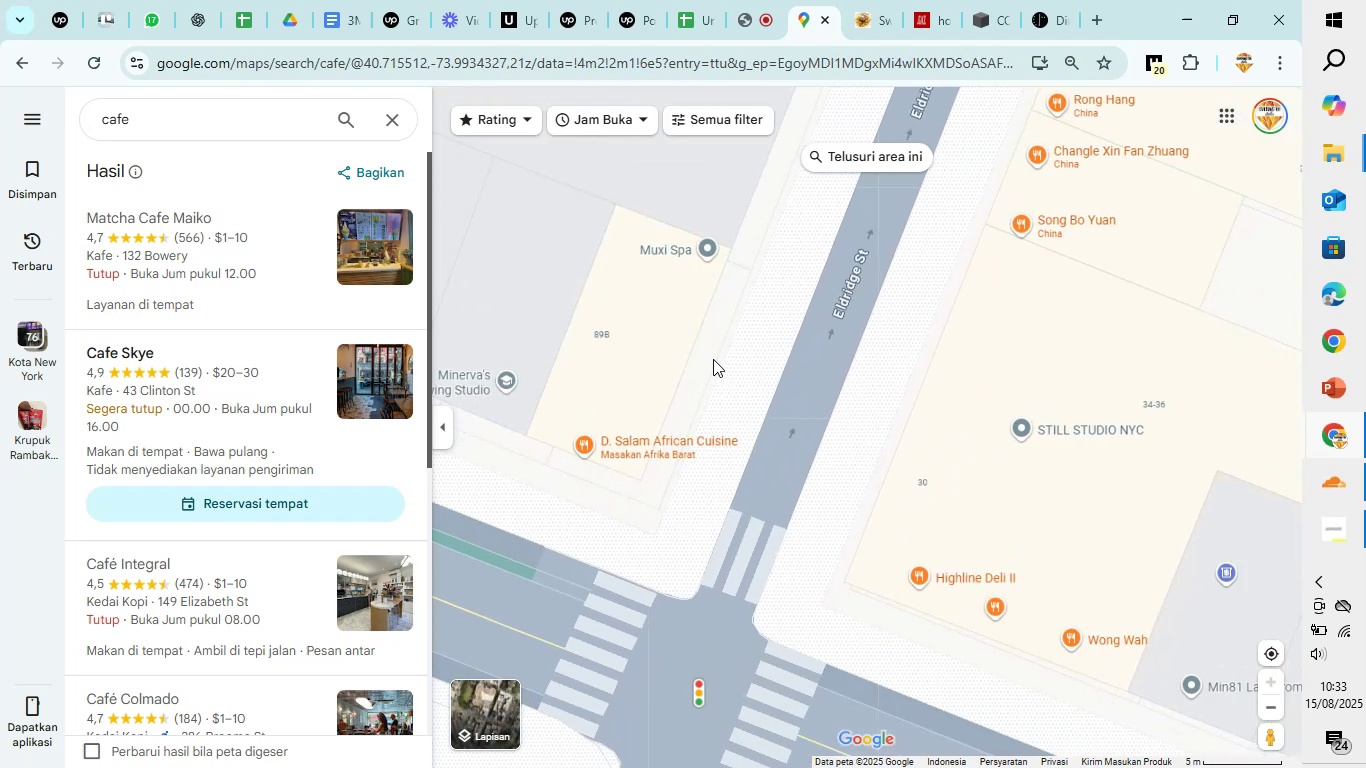 
left_click_drag(start_coordinate=[713, 359], to_coordinate=[804, 456])
 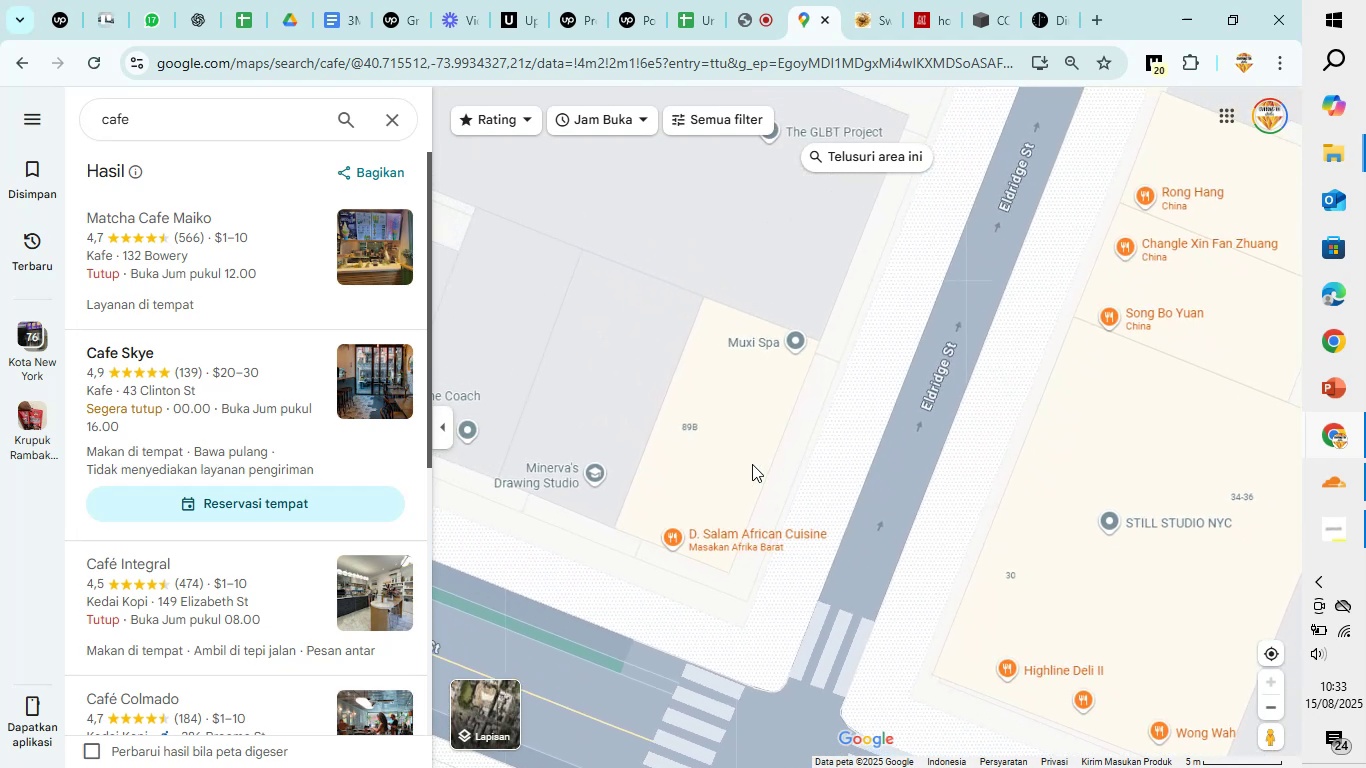 
scroll: coordinate [750, 465], scroll_direction: up, amount: 4.0
 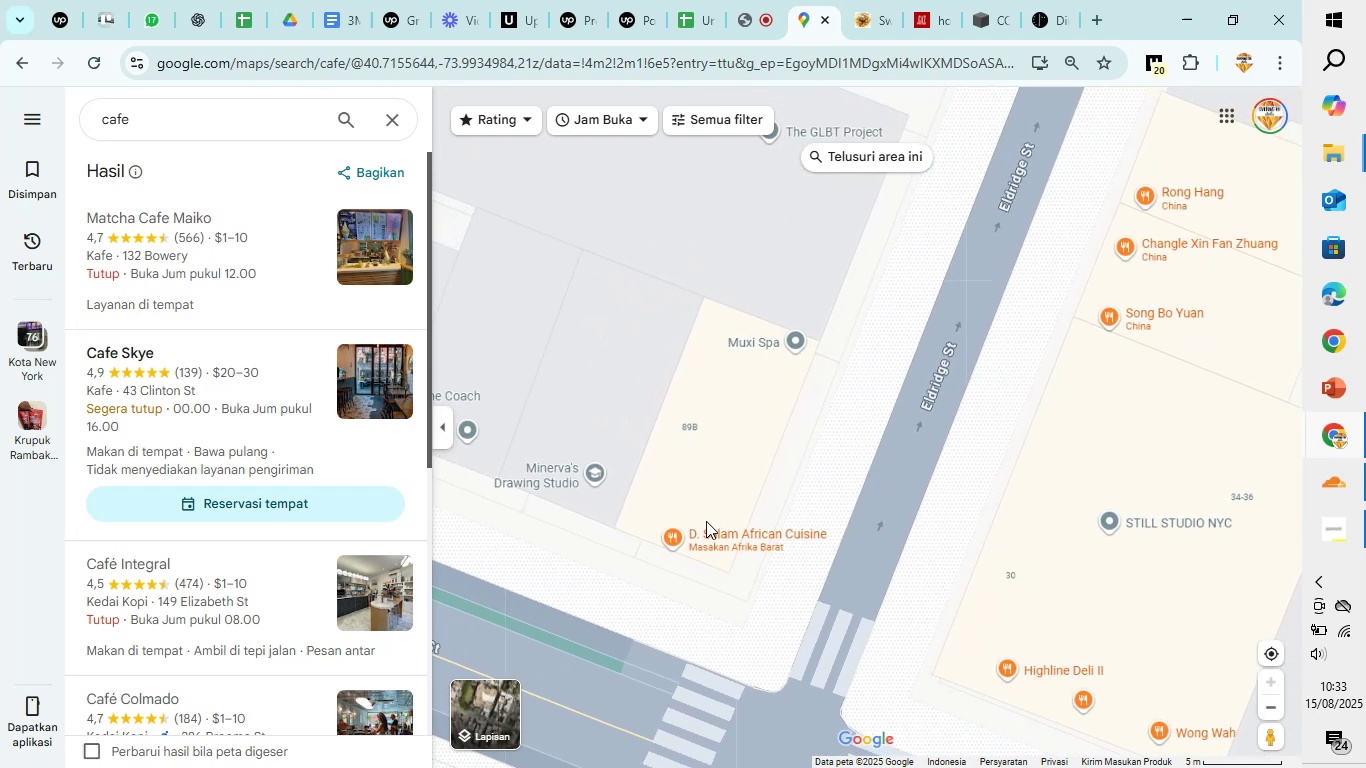 
scroll: coordinate [712, 514], scroll_direction: down, amount: 6.0
 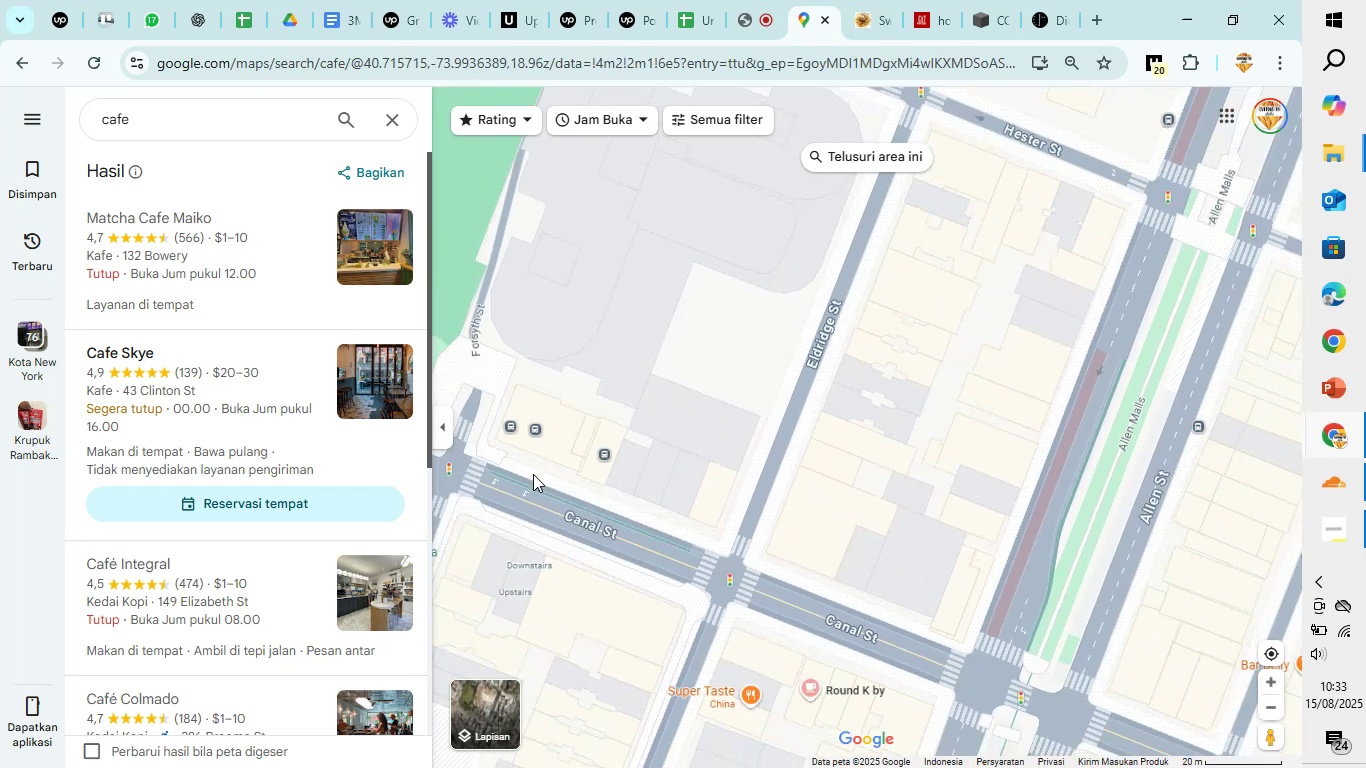 
scroll: coordinate [536, 470], scroll_direction: up, amount: 10.0
 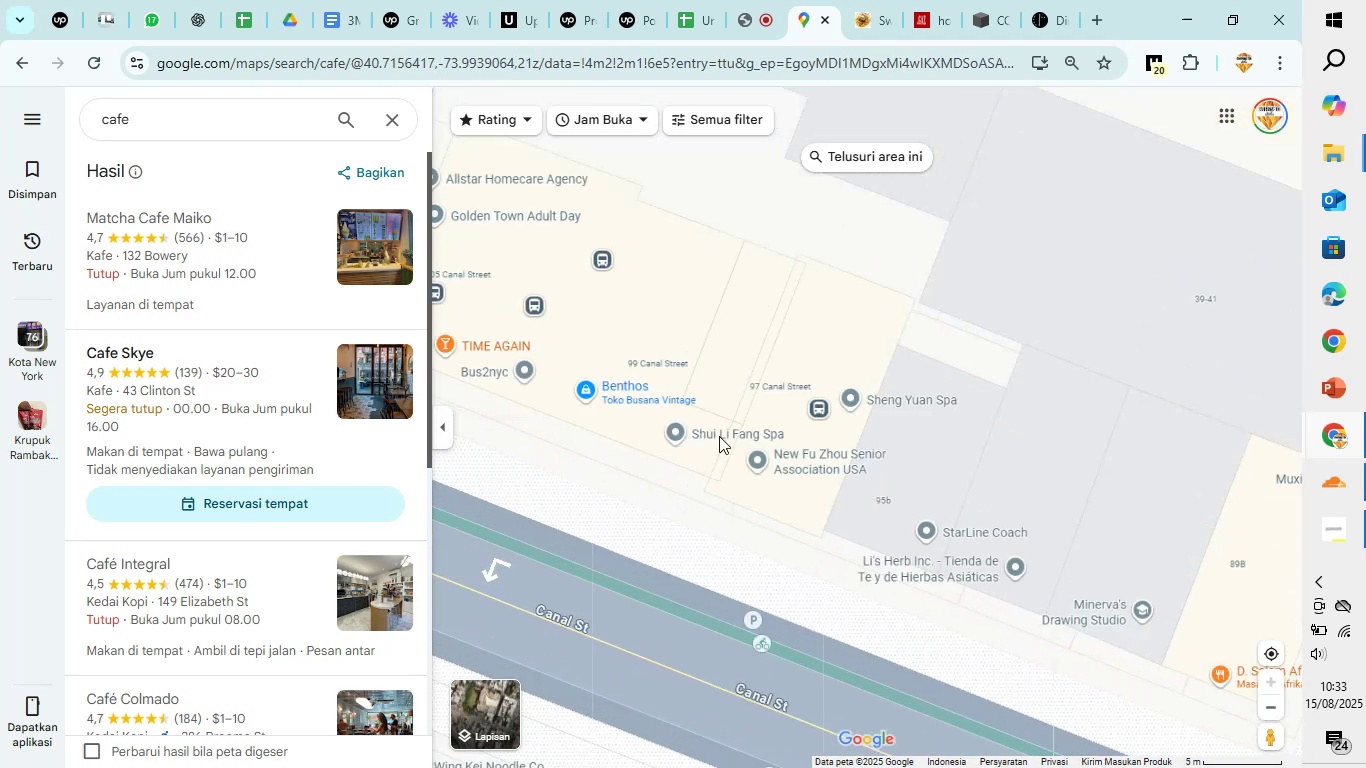 
scroll: coordinate [699, 429], scroll_direction: down, amount: 14.0
 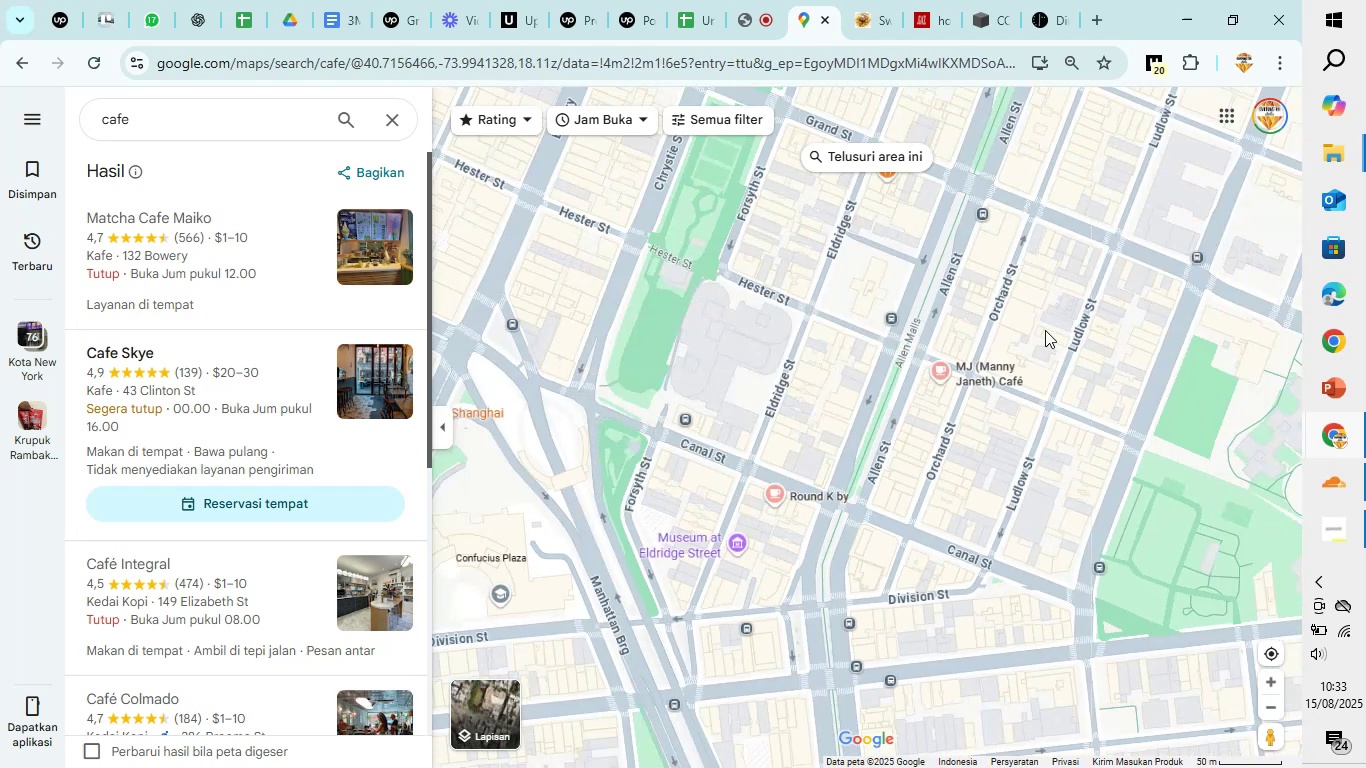 
left_click_drag(start_coordinate=[1049, 322], to_coordinate=[1092, 227])
 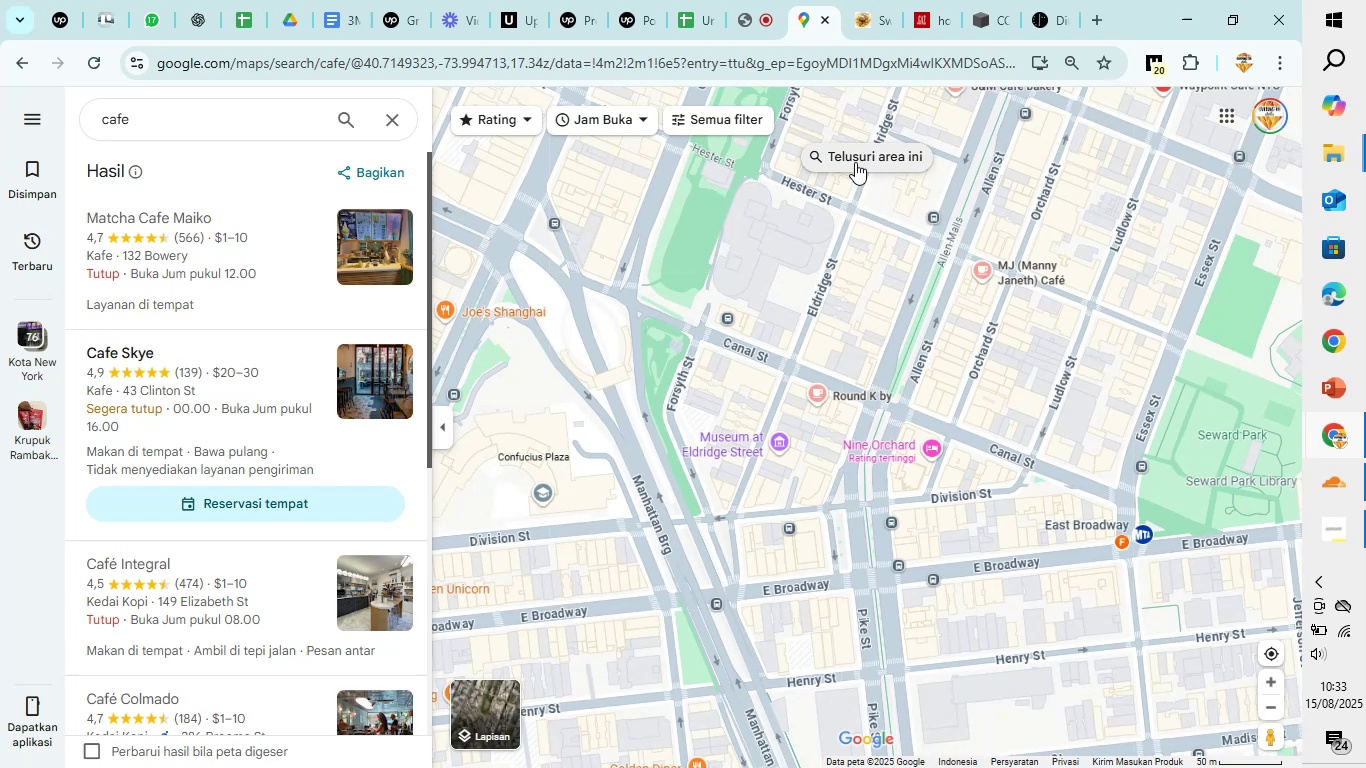 
left_click([862, 154])
 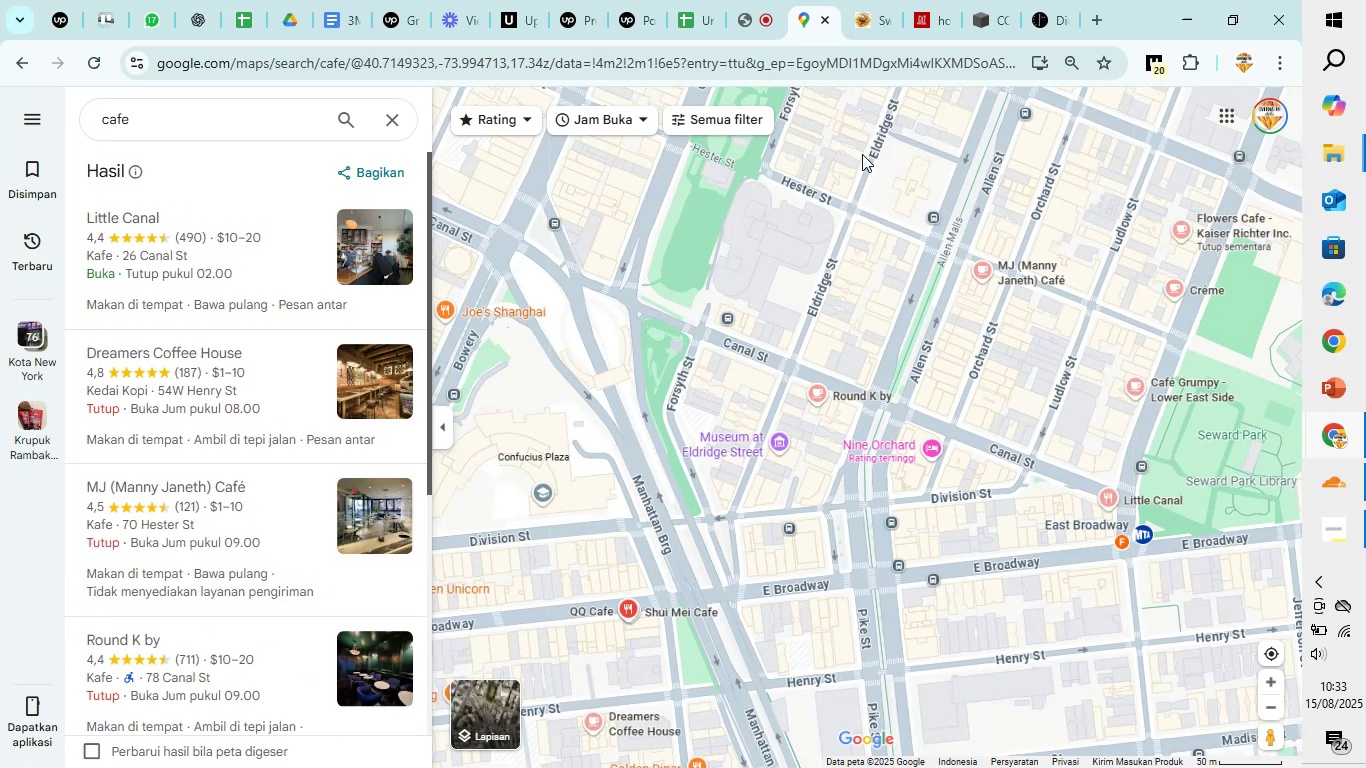 
scroll: coordinate [792, 511], scroll_direction: down, amount: 3.0
 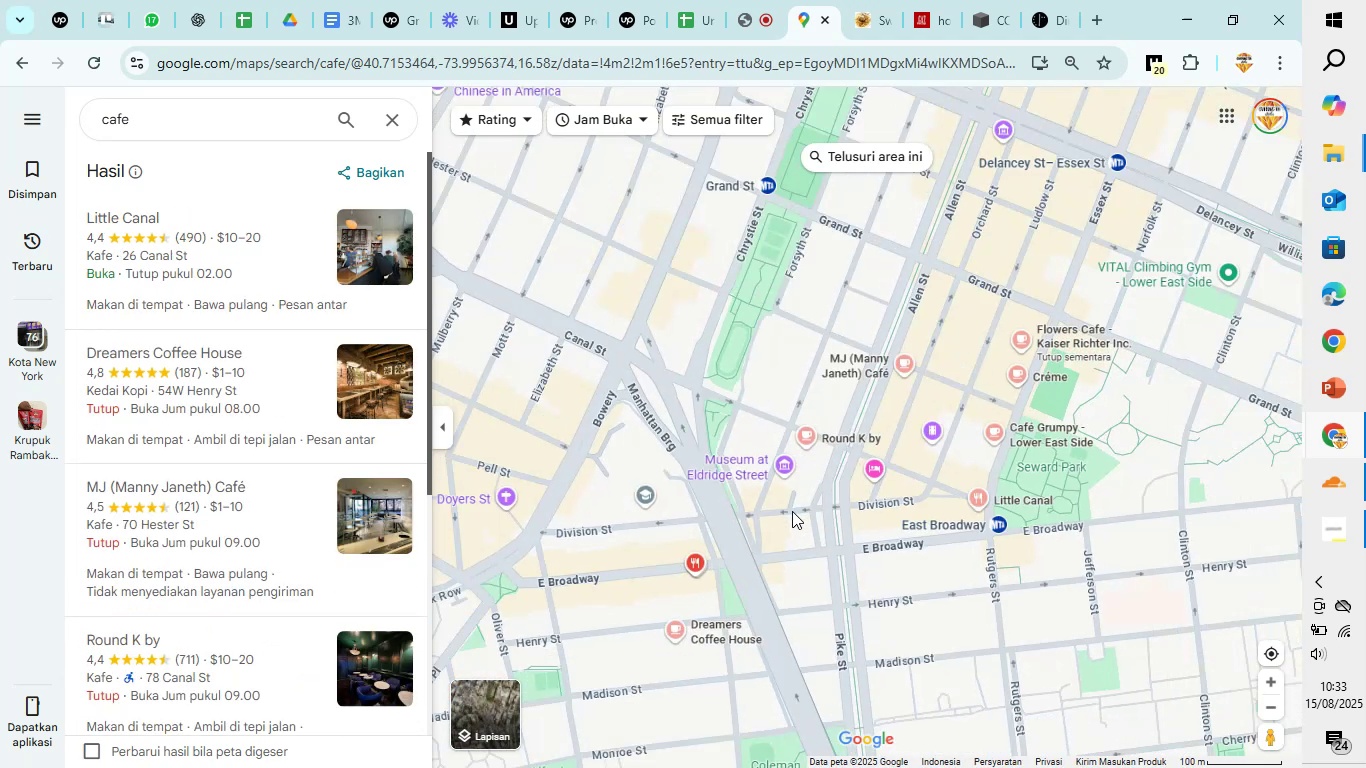 
scroll: coordinate [792, 511], scroll_direction: up, amount: 3.0
 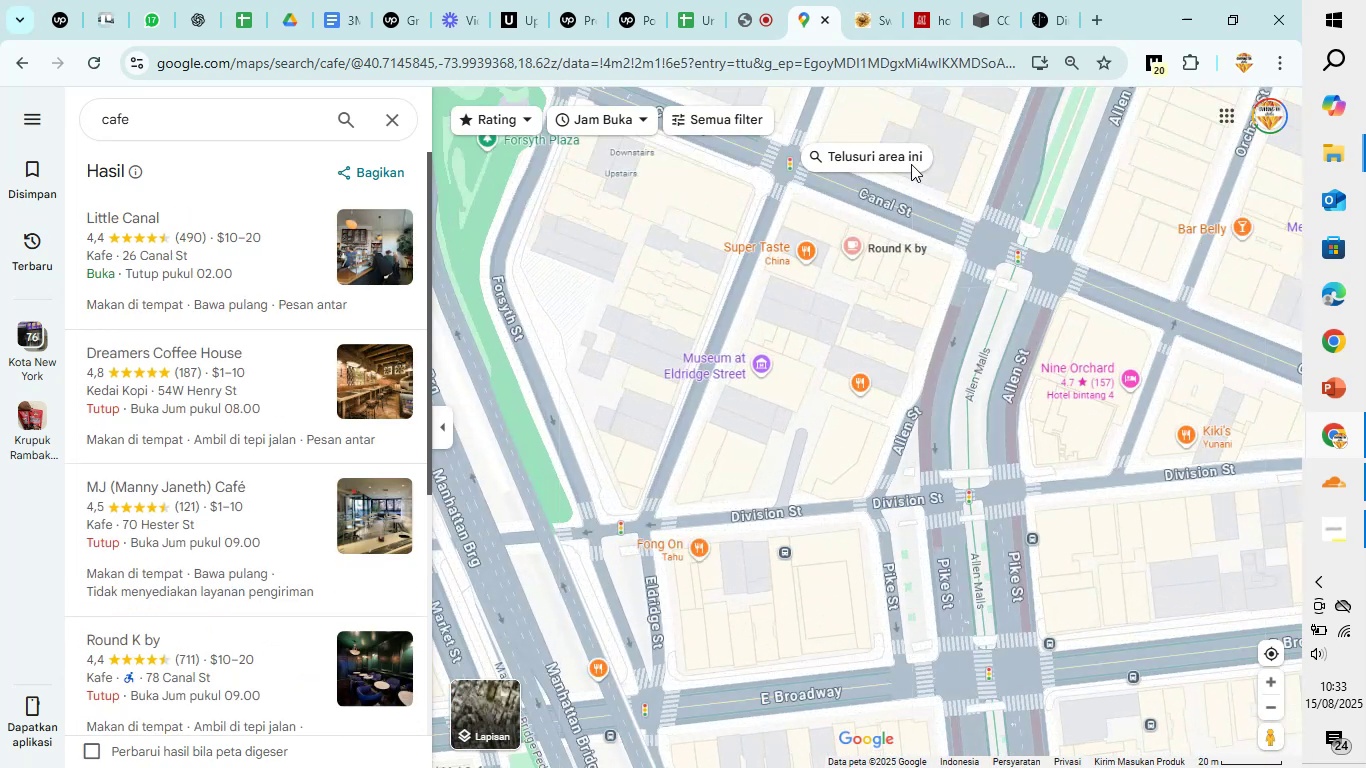 
left_click([910, 161])
 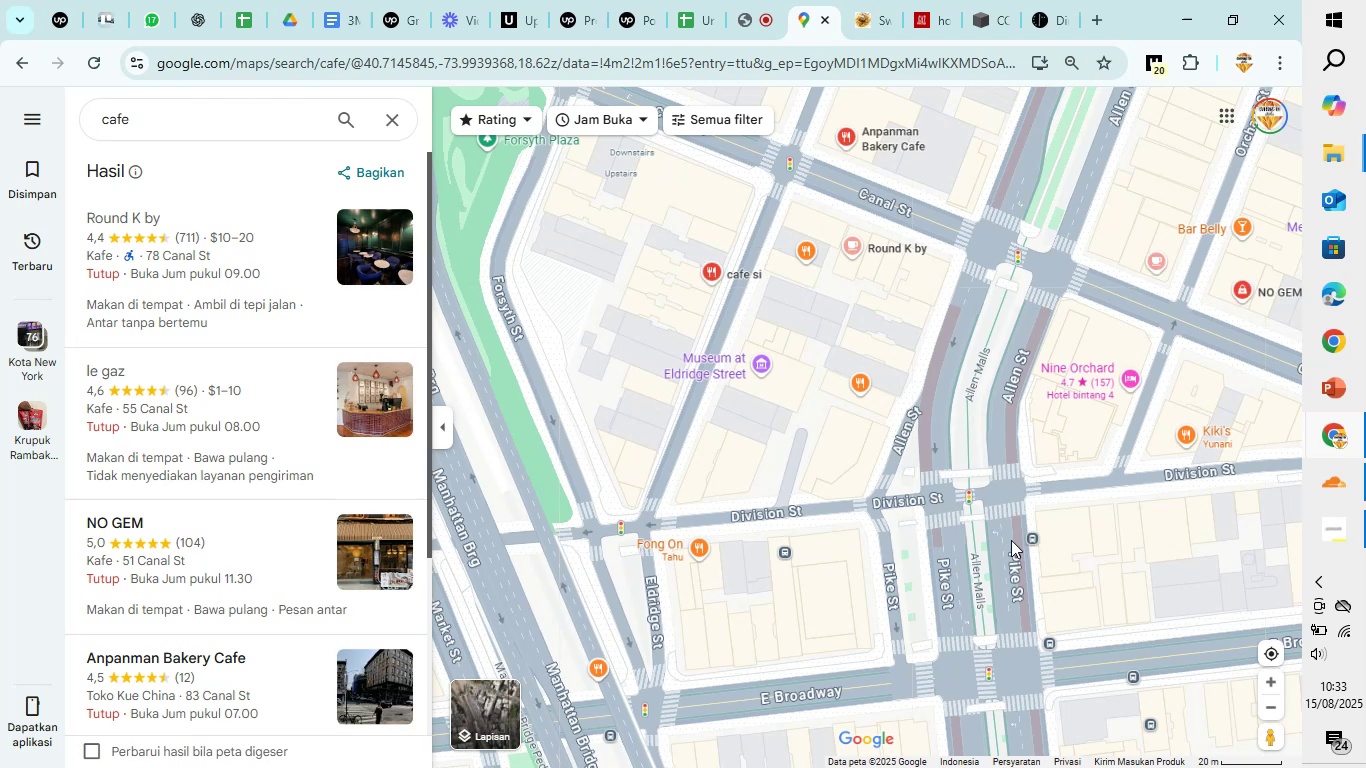 
scroll: coordinate [772, 512], scroll_direction: up, amount: 6.0
 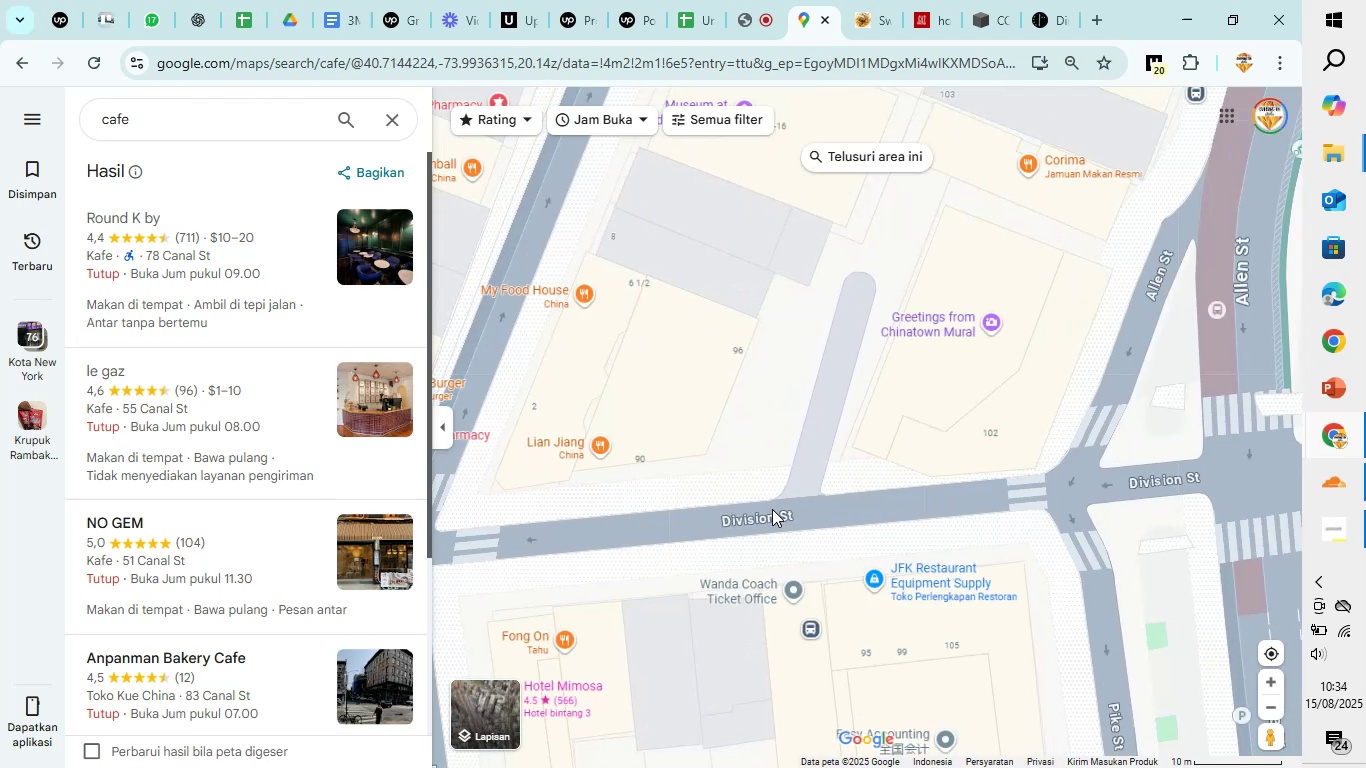 
left_click_drag(start_coordinate=[738, 620], to_coordinate=[1040, 207])
 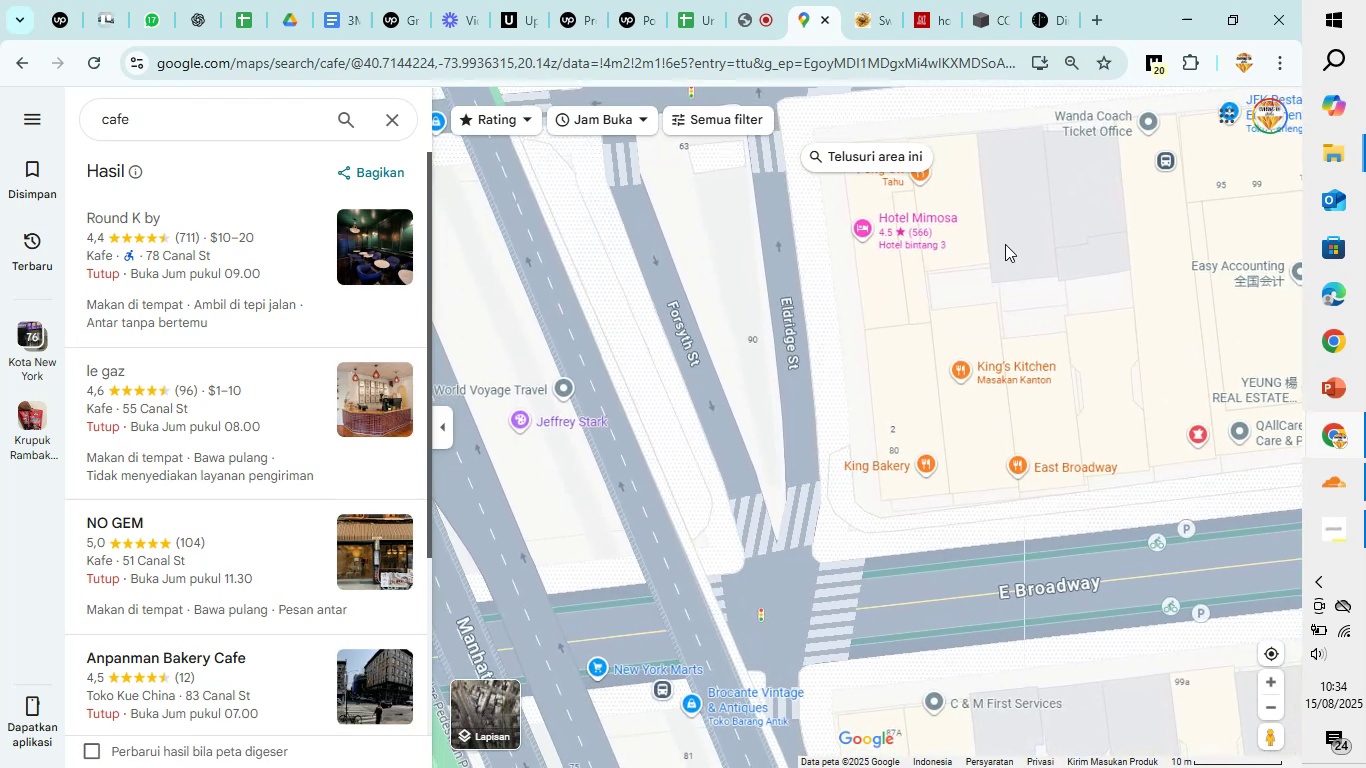 
scroll: coordinate [1005, 244], scroll_direction: down, amount: 8.0
 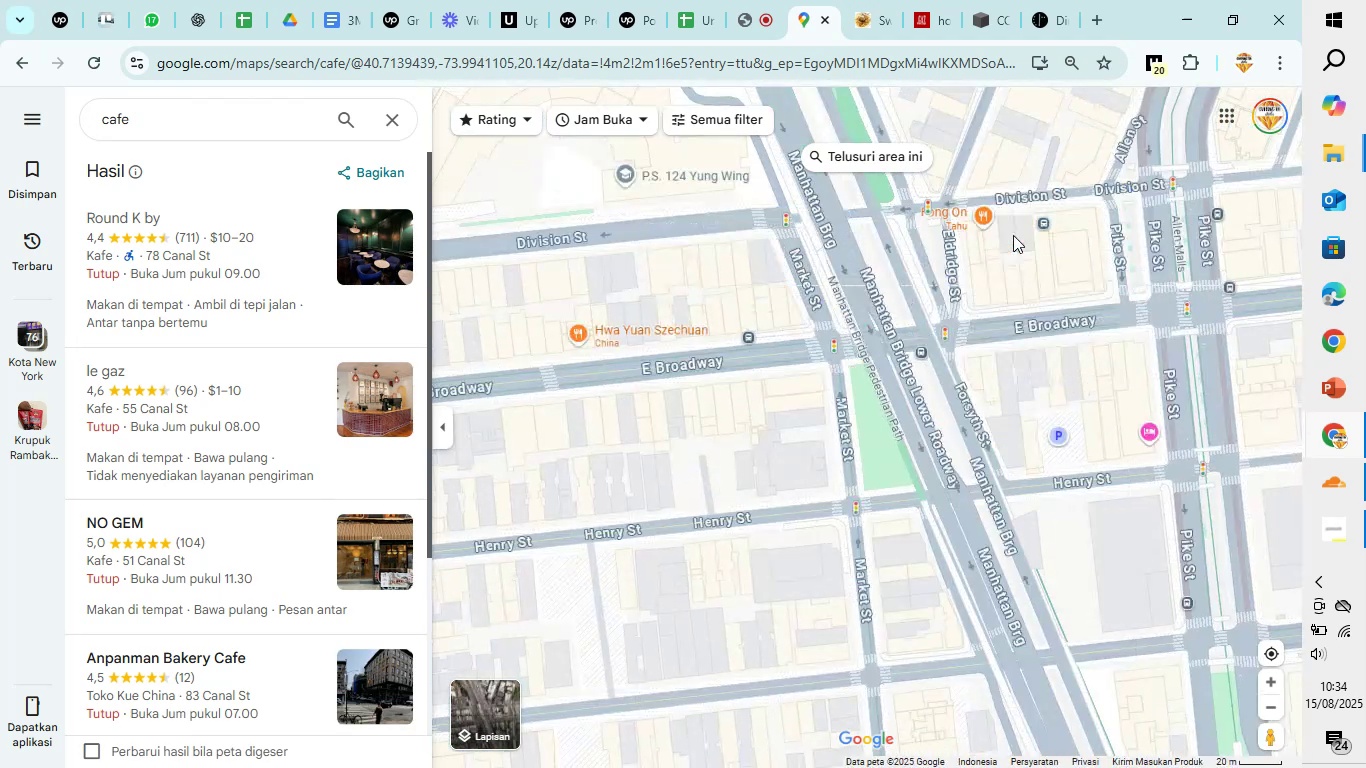 
left_click_drag(start_coordinate=[1021, 226], to_coordinate=[827, 767])
 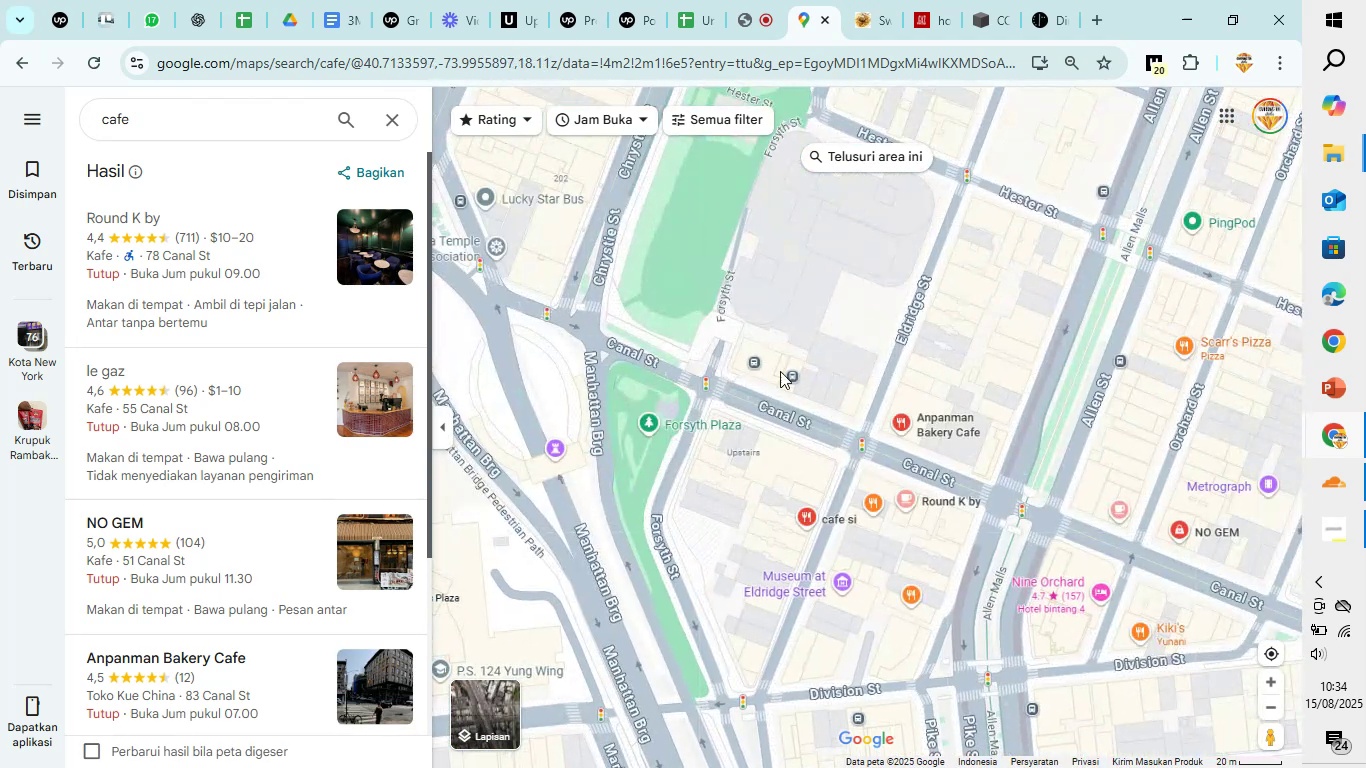 
left_click_drag(start_coordinate=[812, 316], to_coordinate=[651, 686])
 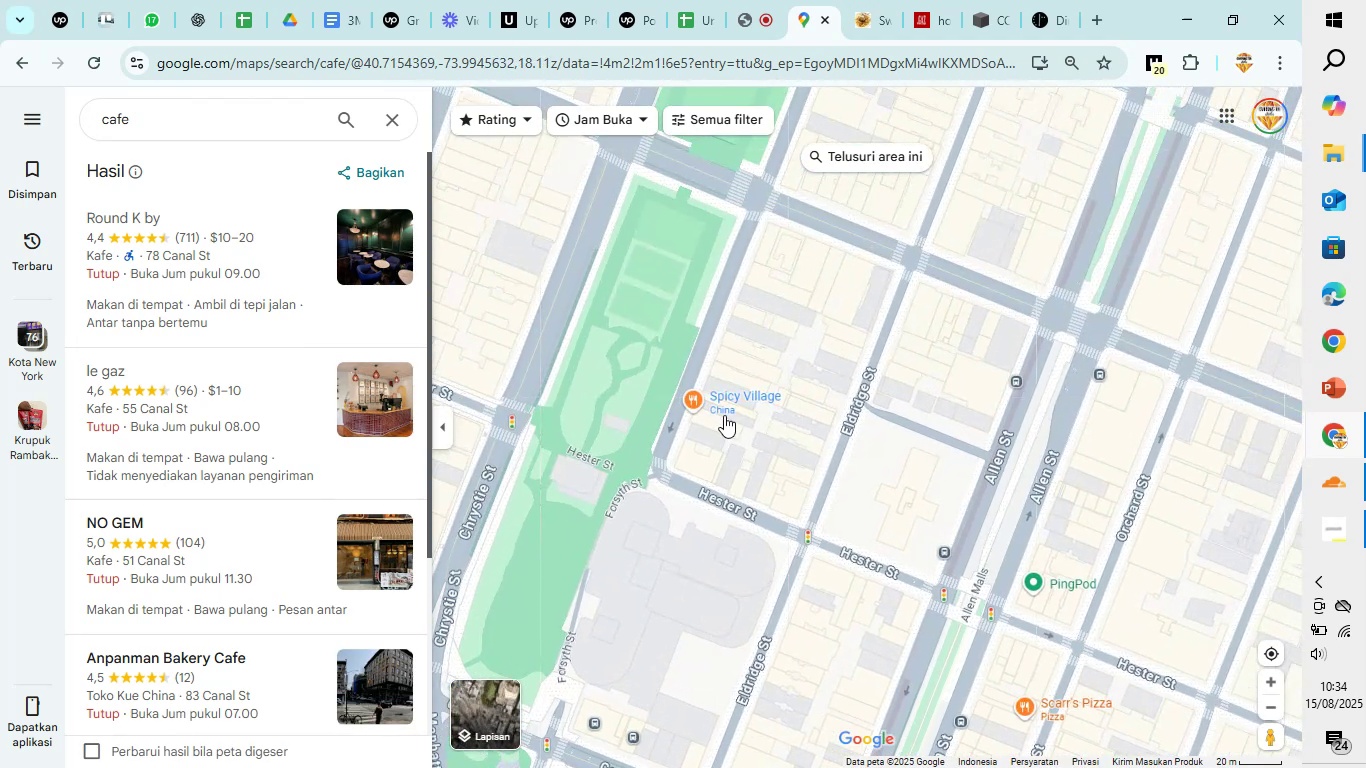 
left_click_drag(start_coordinate=[713, 438], to_coordinate=[942, 649])
 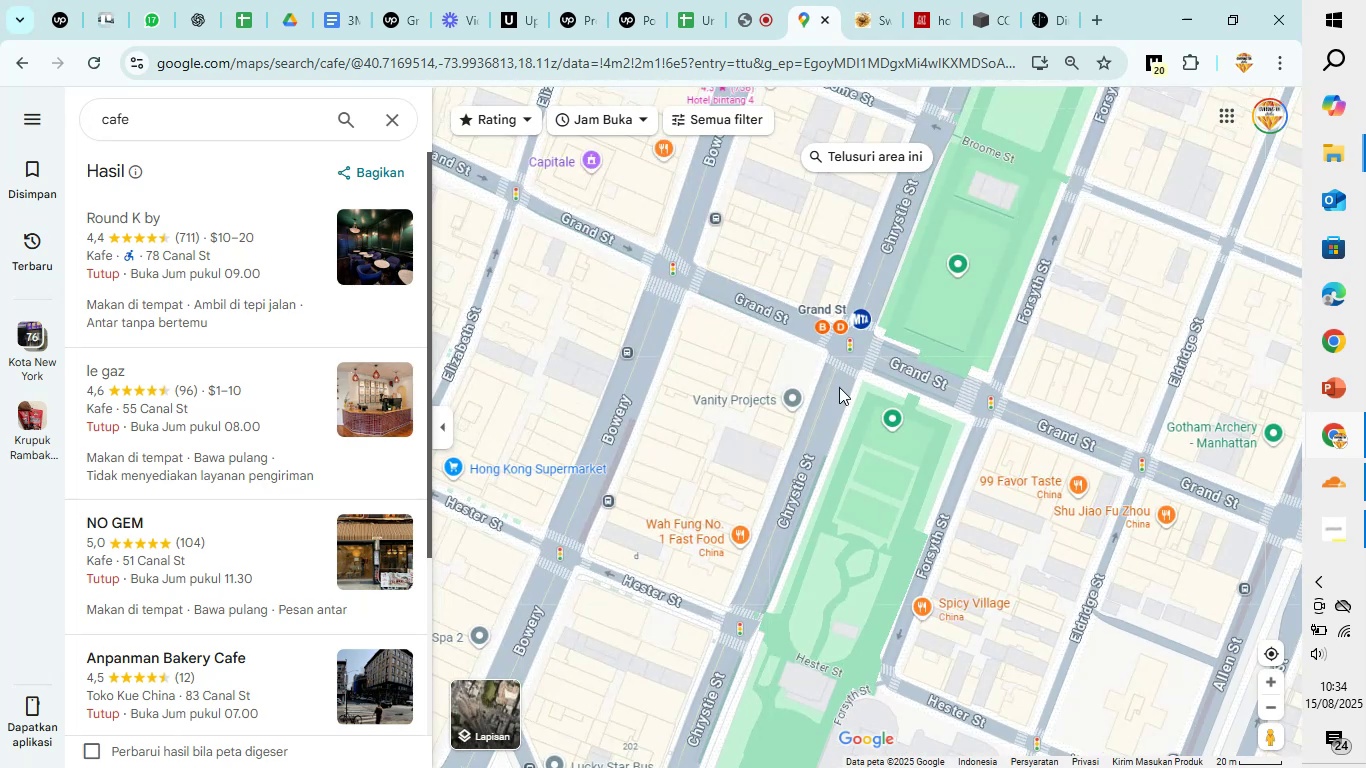 
scroll: coordinate [831, 385], scroll_direction: up, amount: 4.0
 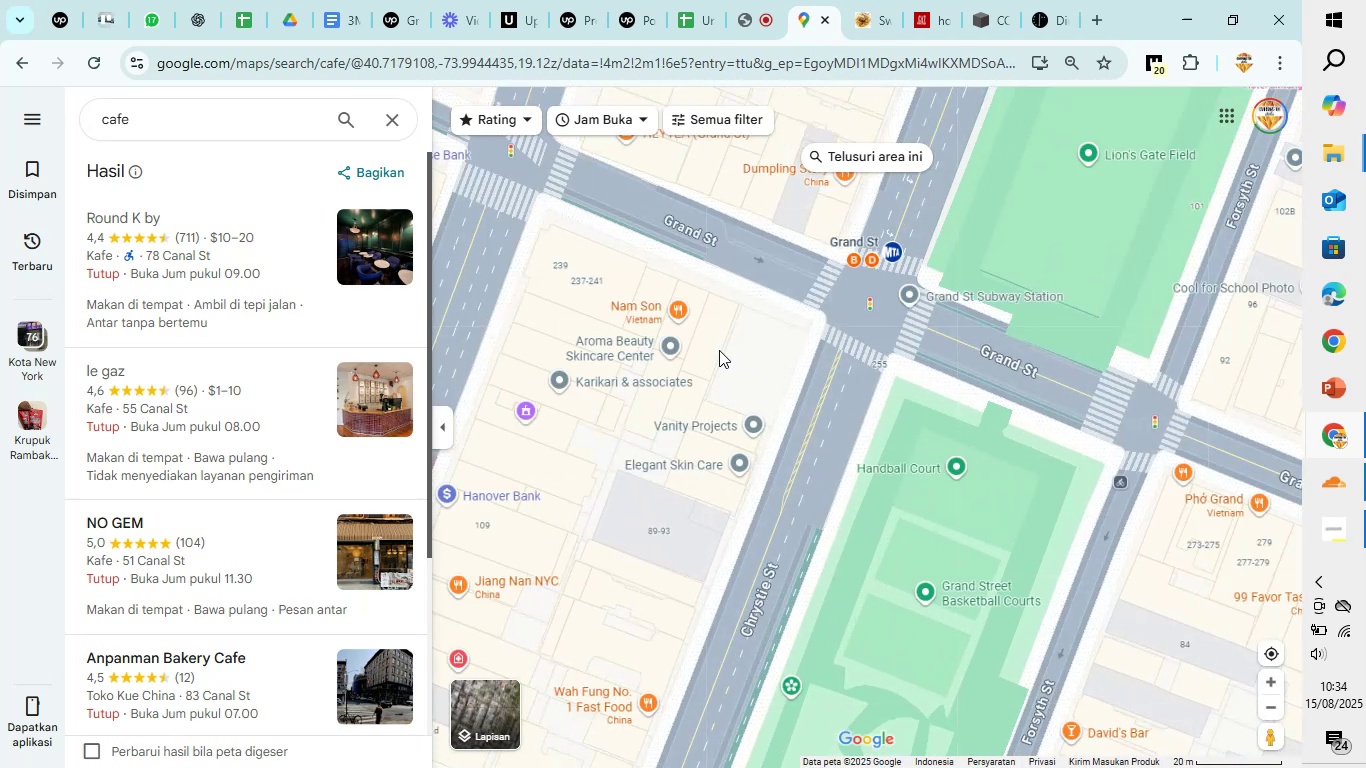 
left_click_drag(start_coordinate=[746, 345], to_coordinate=[734, 513])
 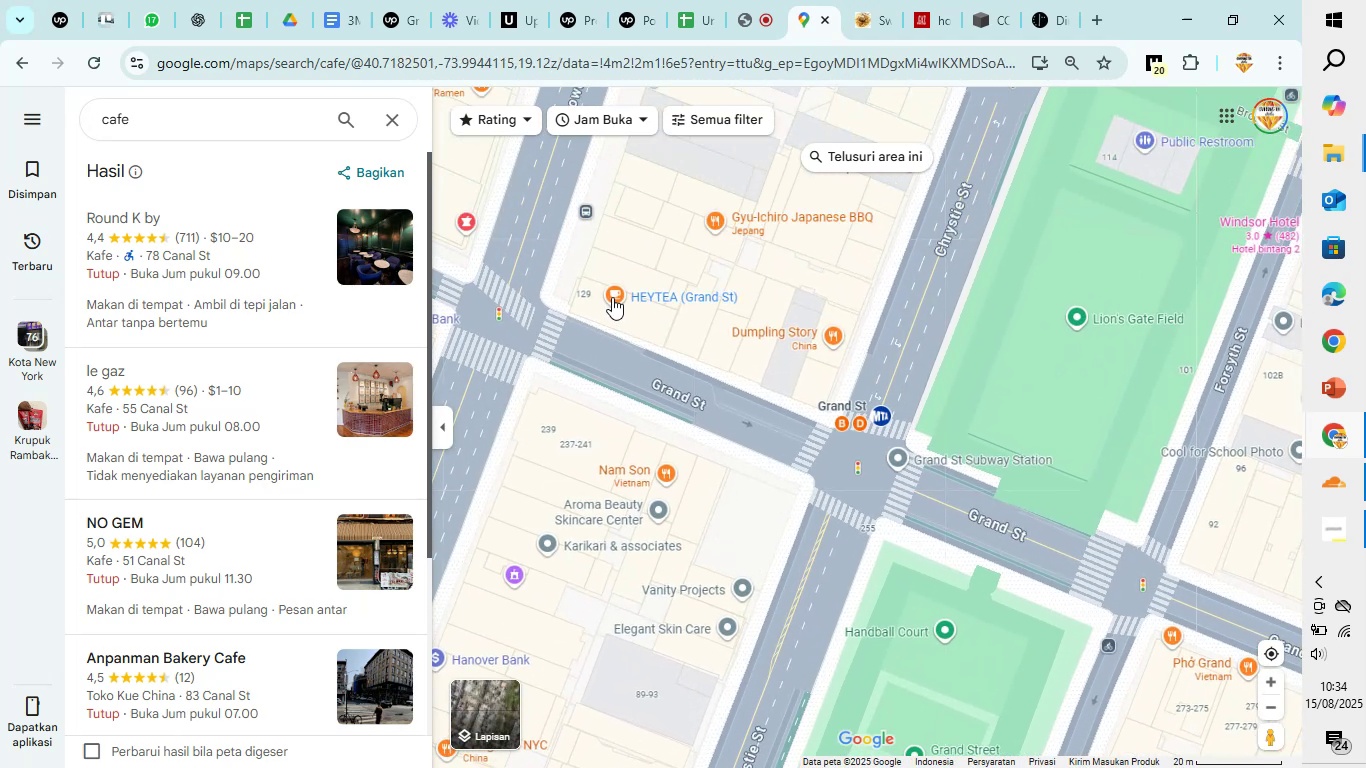 
left_click([612, 297])
 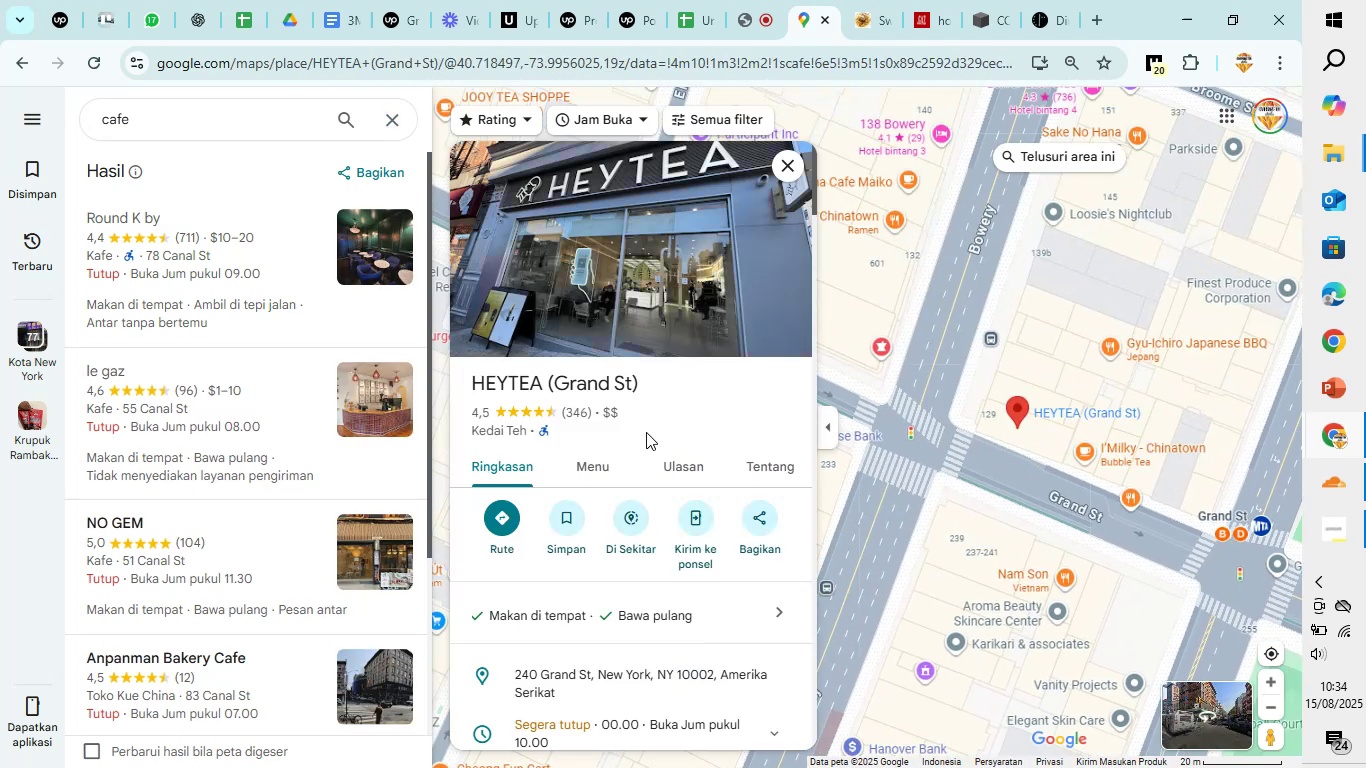 
scroll: coordinate [646, 432], scroll_direction: down, amount: 5.0
 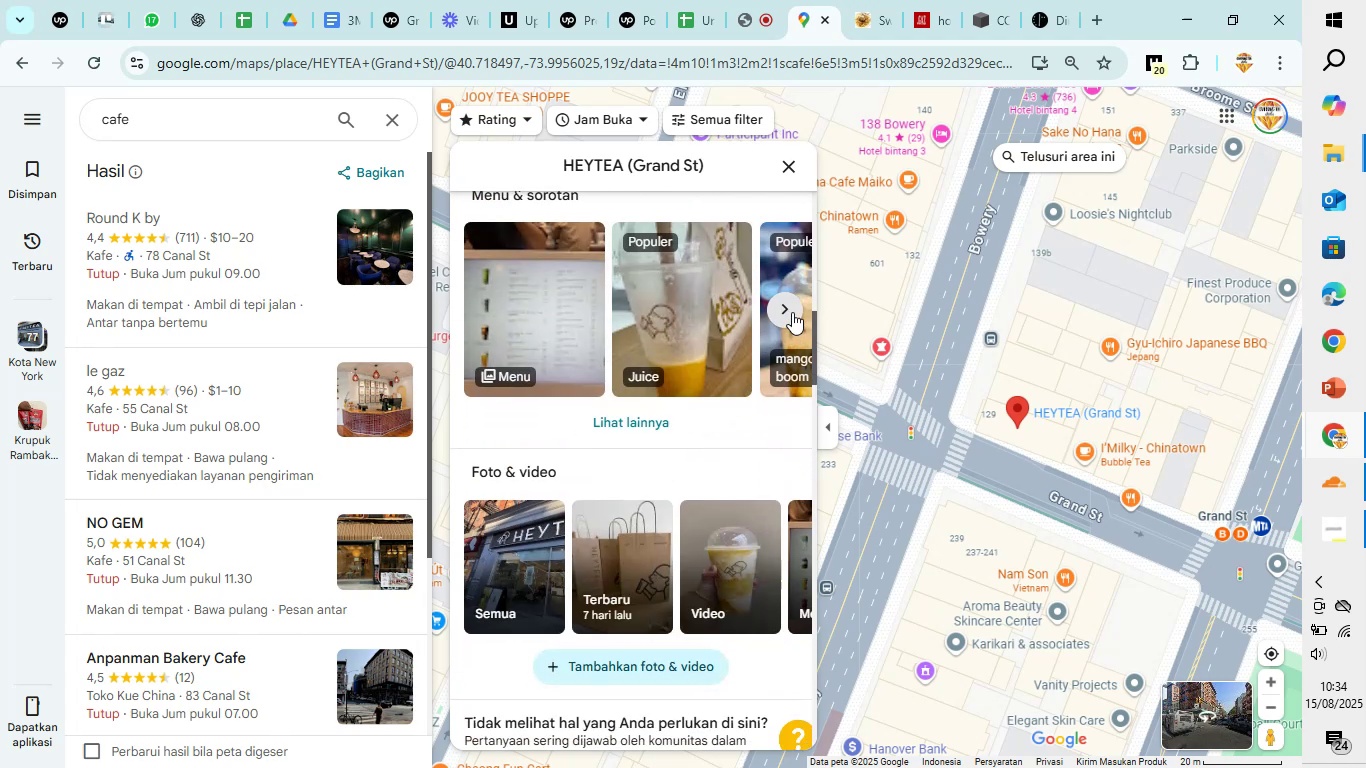 
double_click([792, 312])
 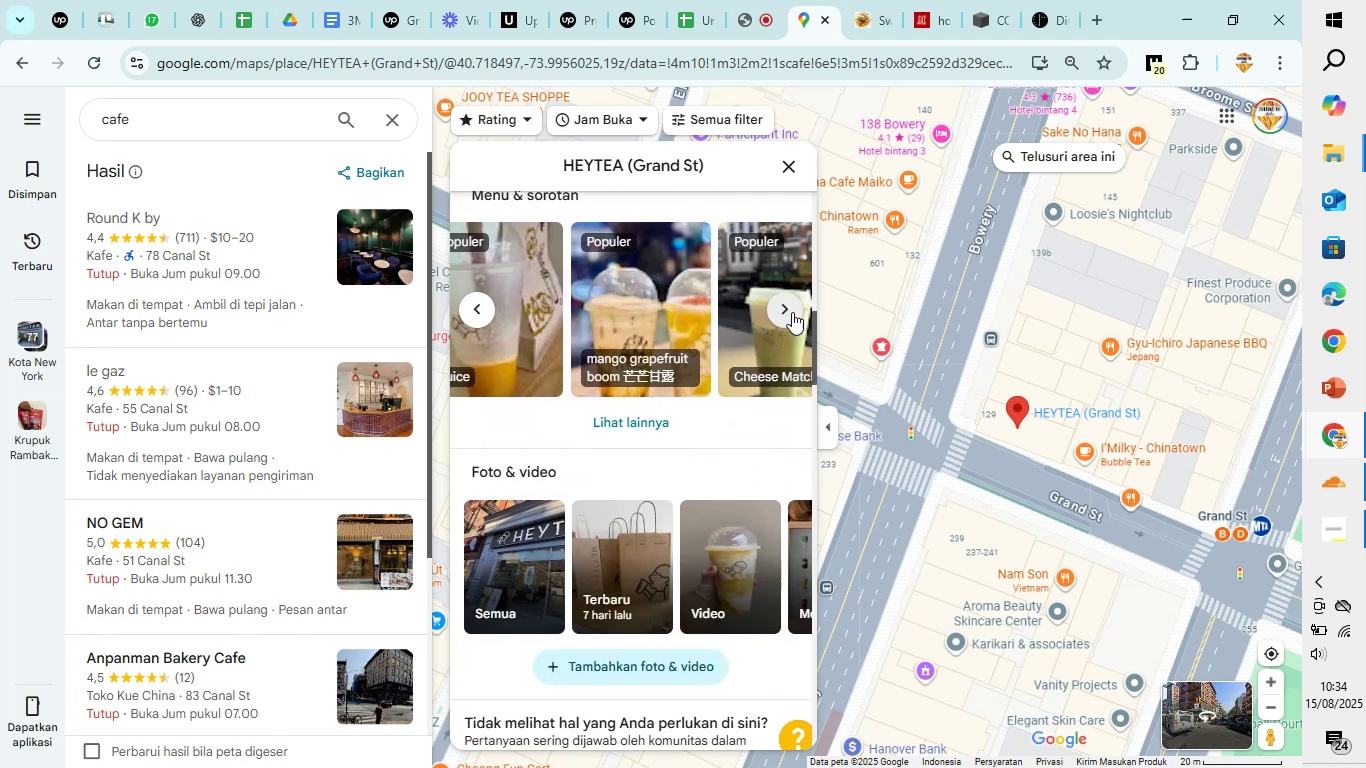 
triple_click([792, 312])
 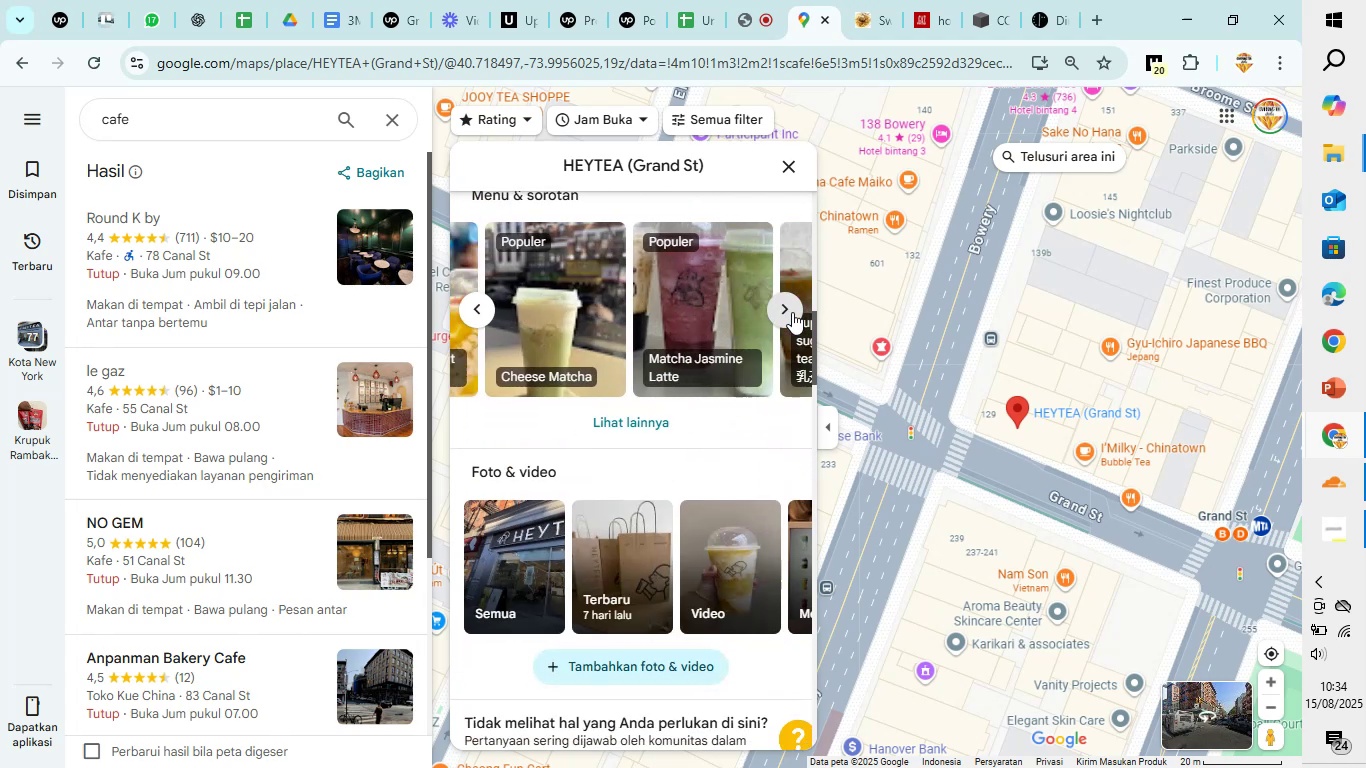 
triple_click([792, 312])
 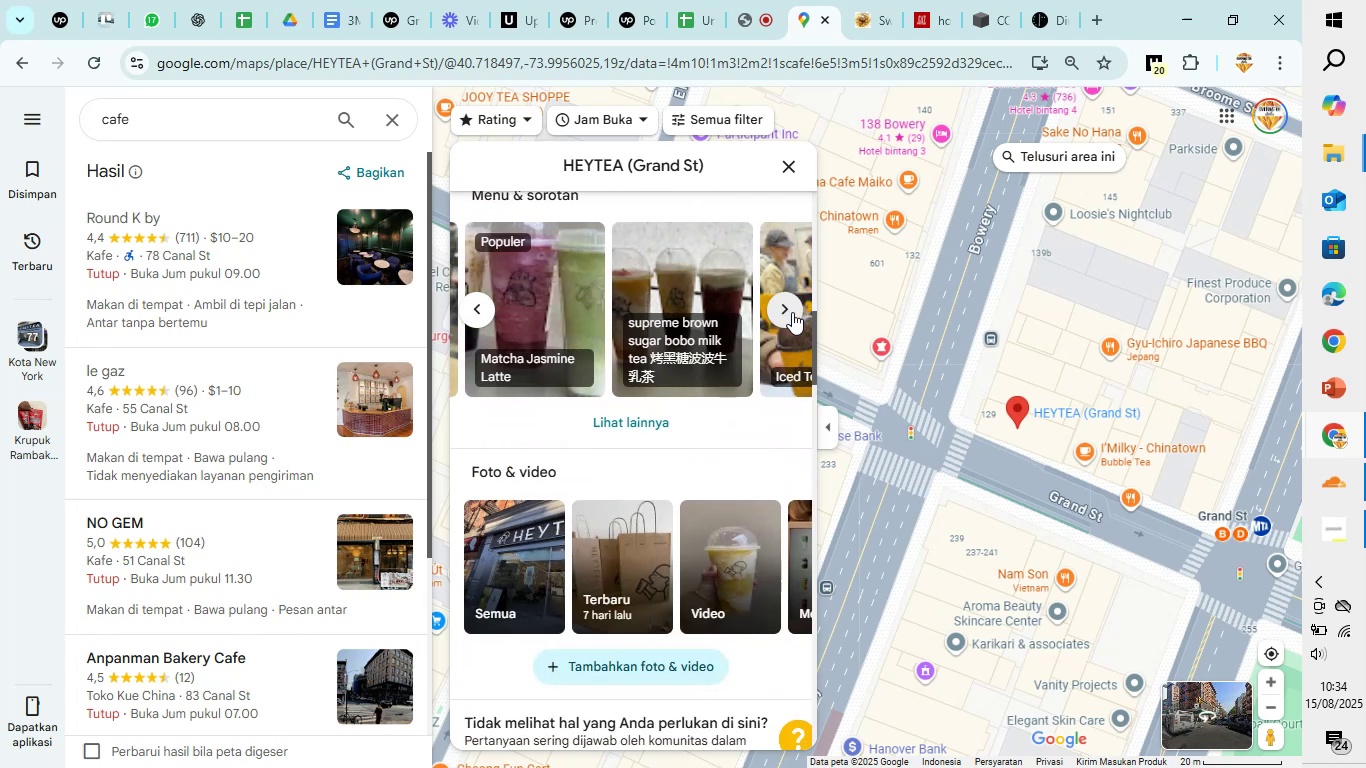 
triple_click([792, 312])
 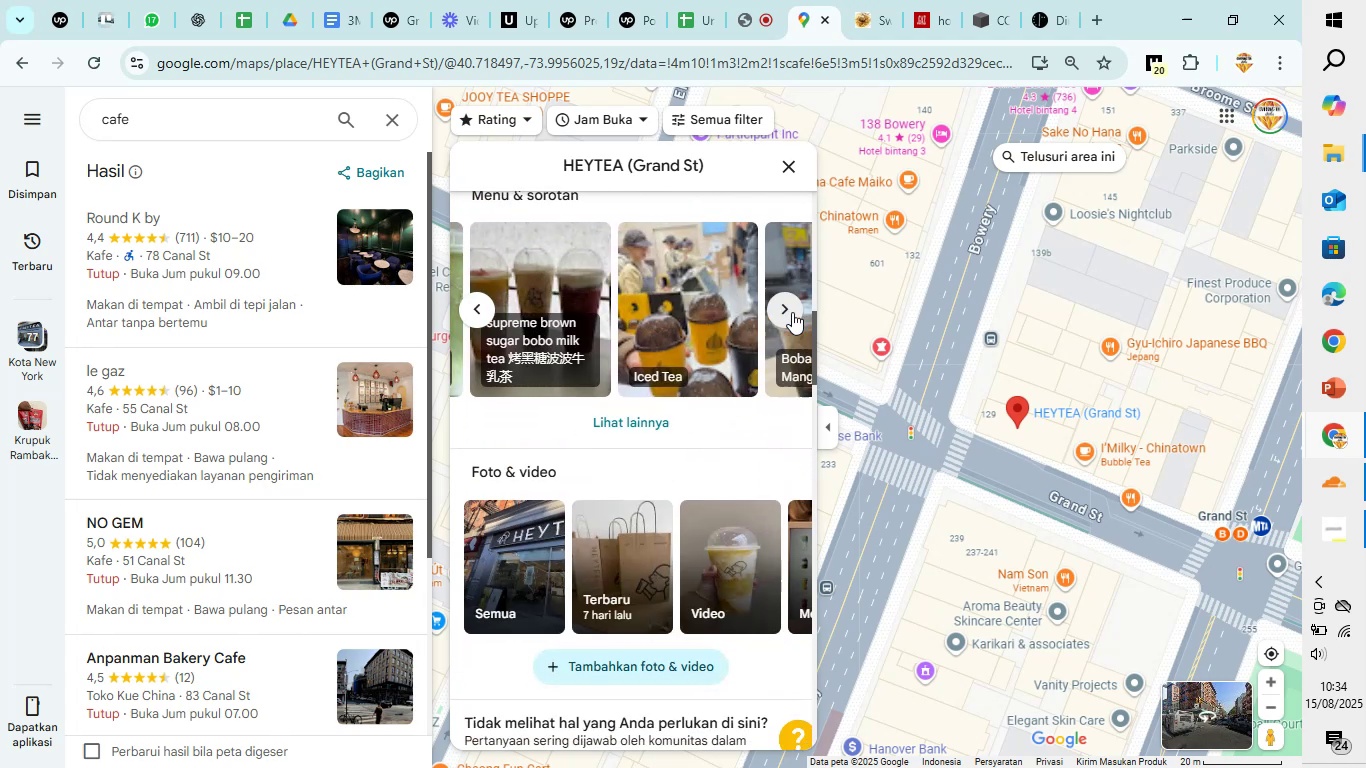 
triple_click([792, 312])
 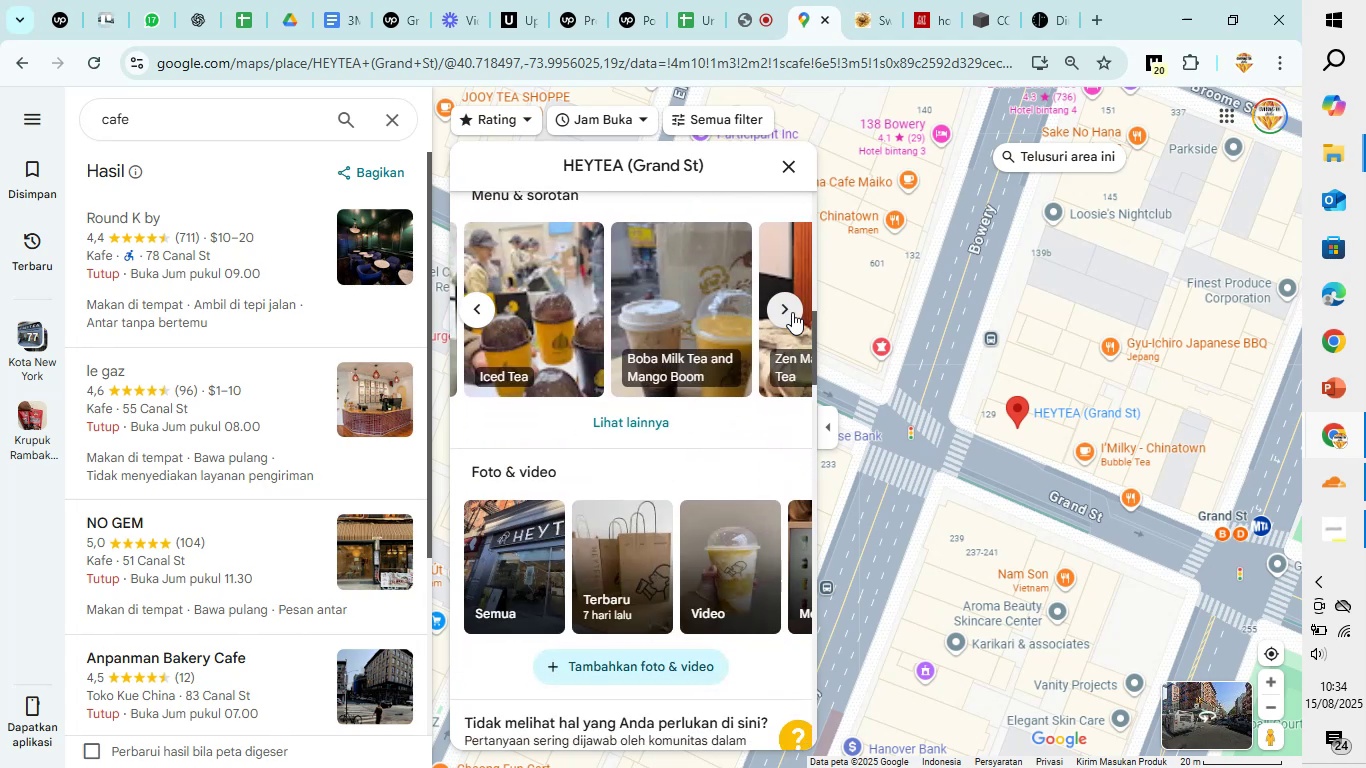 
left_click([792, 312])
 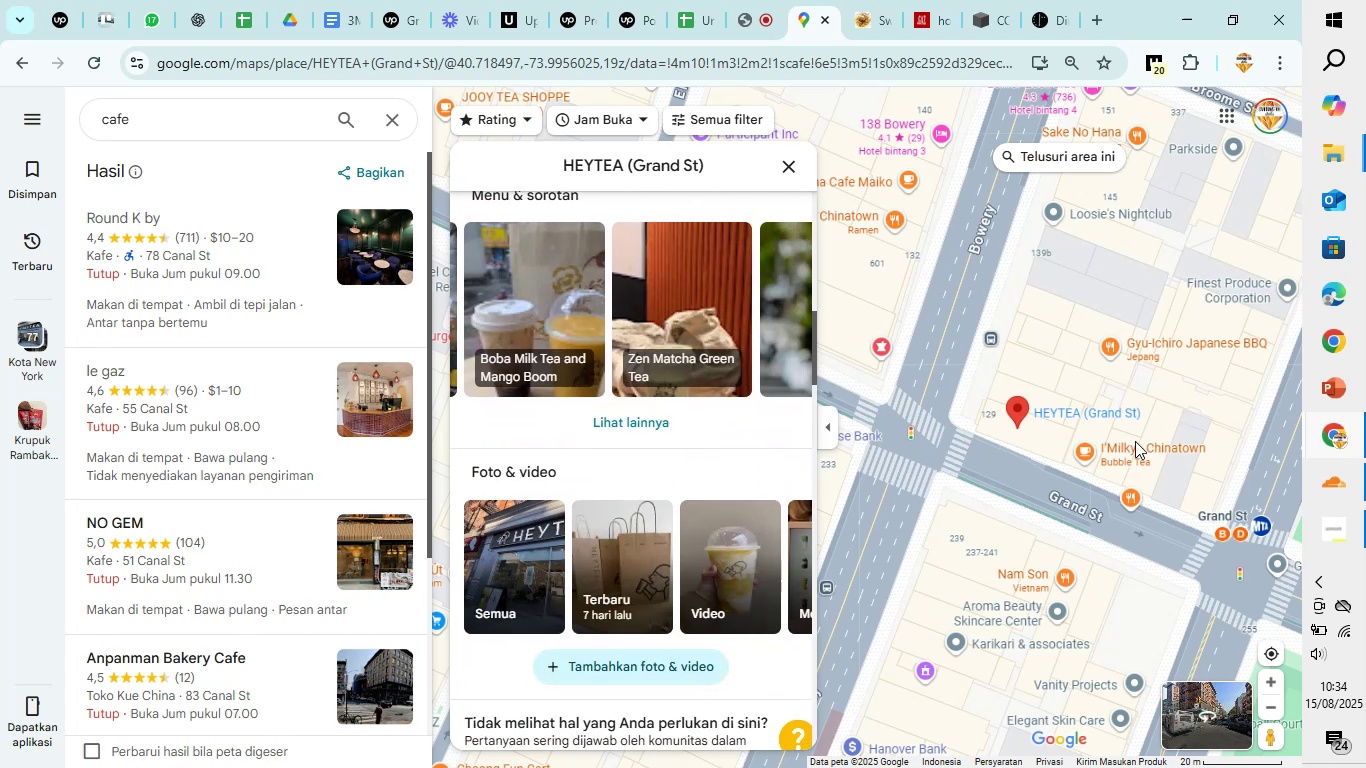 
scroll: coordinate [1131, 442], scroll_direction: down, amount: 1.0
 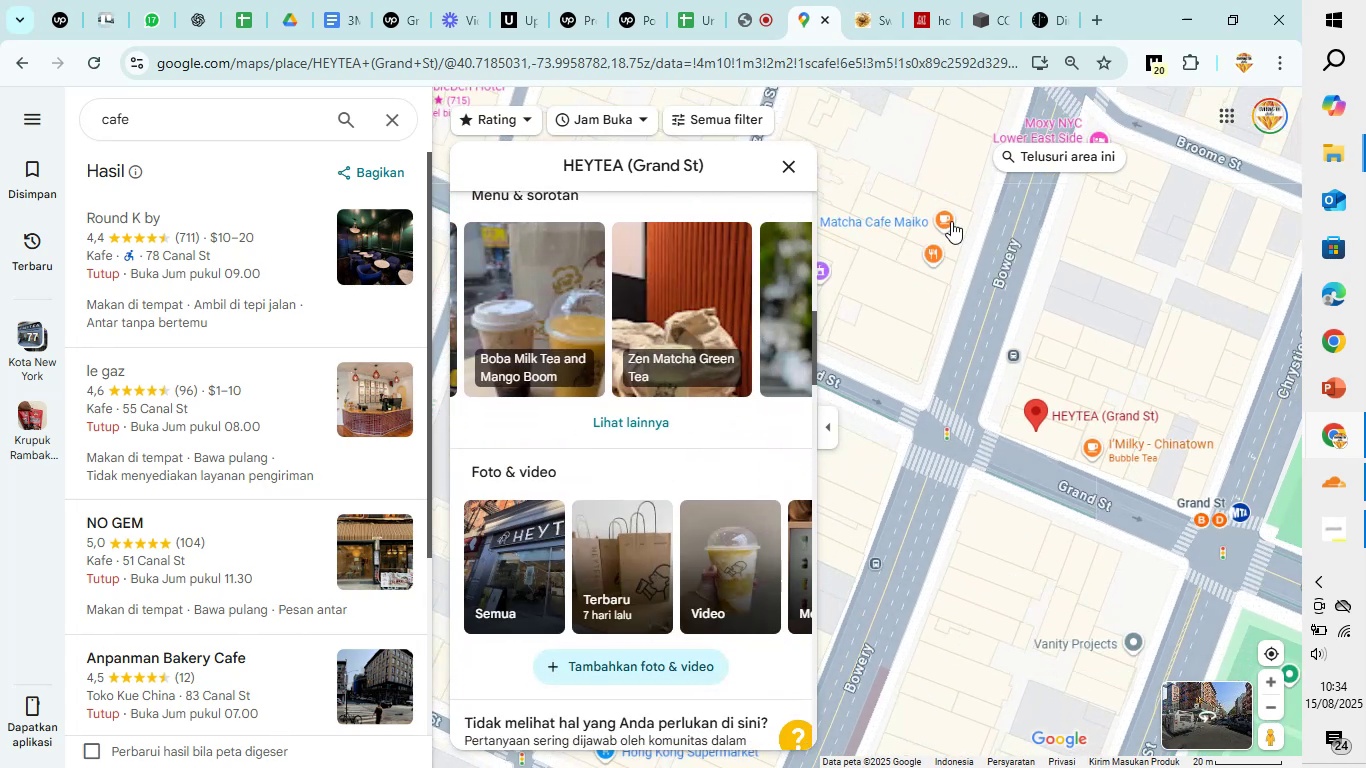 
left_click([951, 221])
 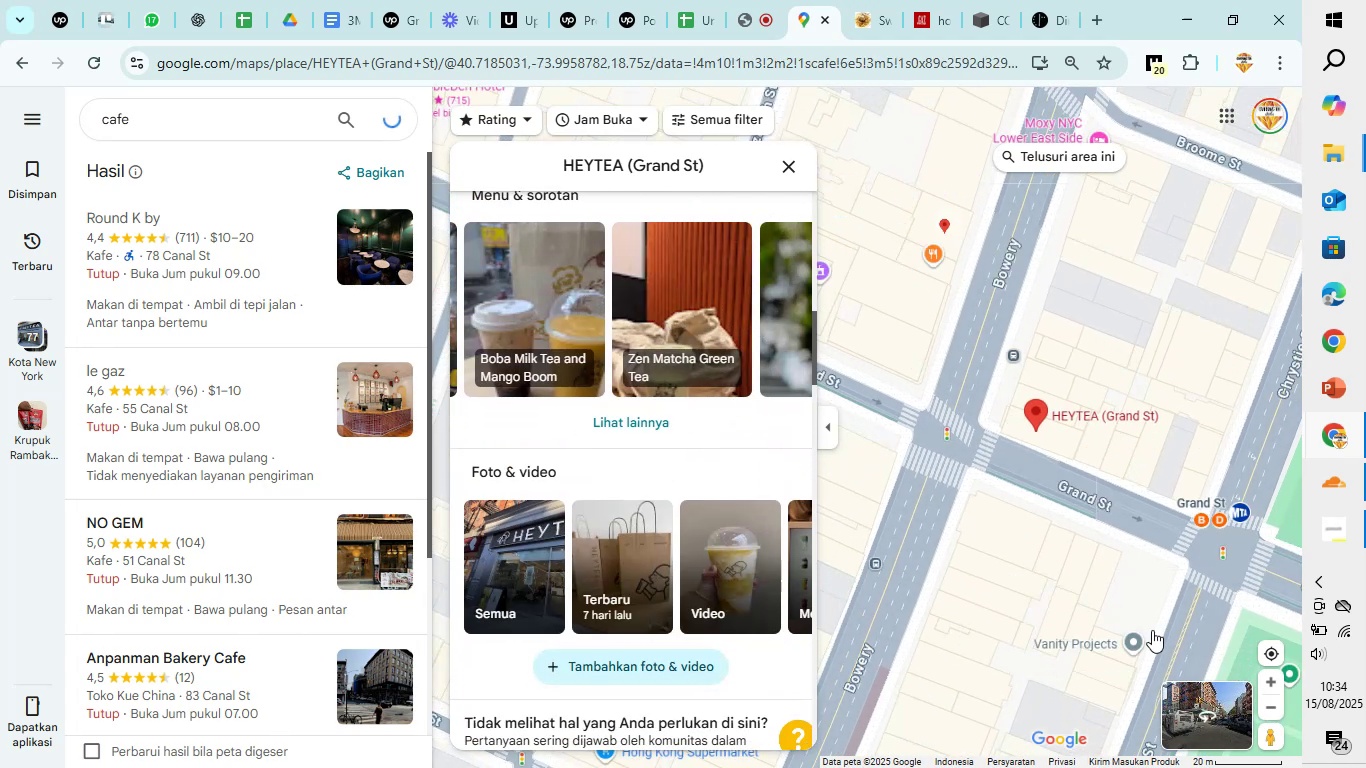 
left_click_drag(start_coordinate=[1152, 674], to_coordinate=[1142, 470])
 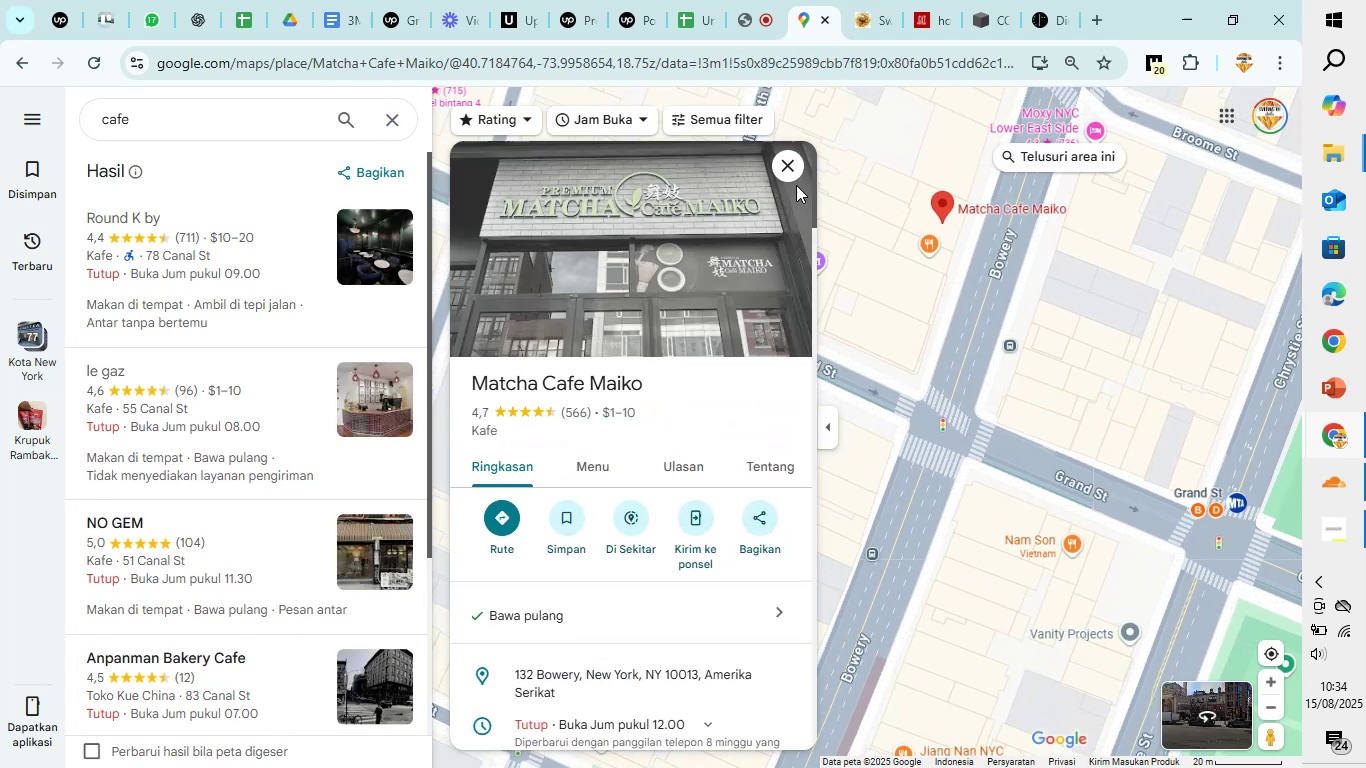 
left_click([794, 178])
 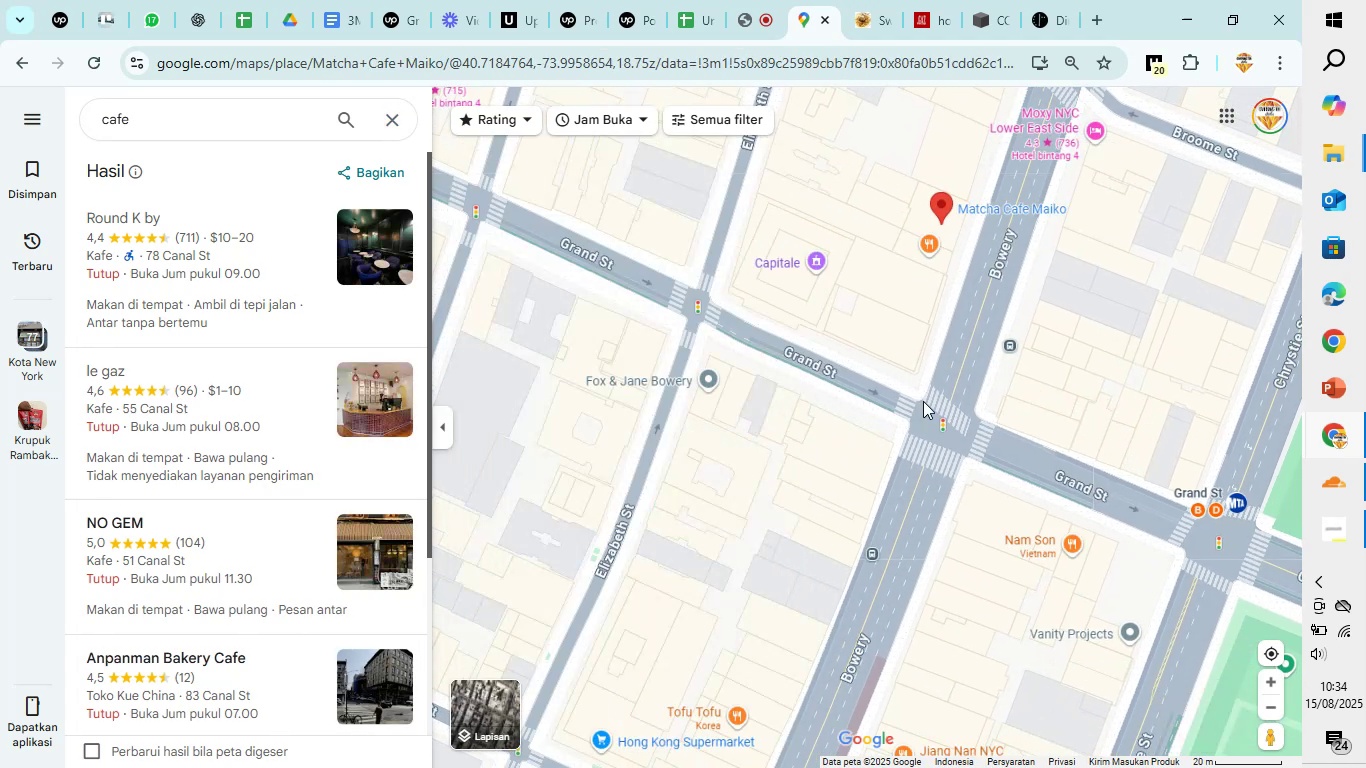 
scroll: coordinate [929, 408], scroll_direction: down, amount: 10.0
 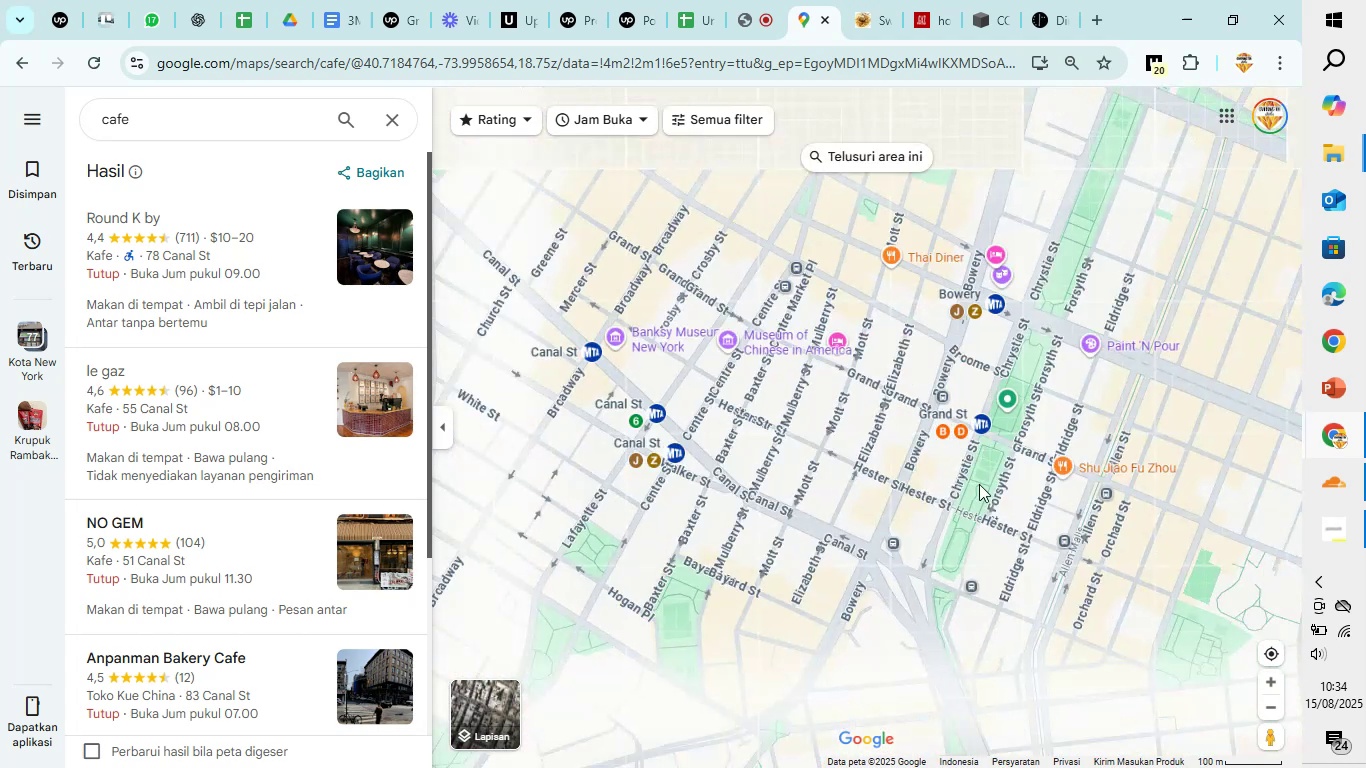 
left_click_drag(start_coordinate=[979, 484], to_coordinate=[663, 342])
 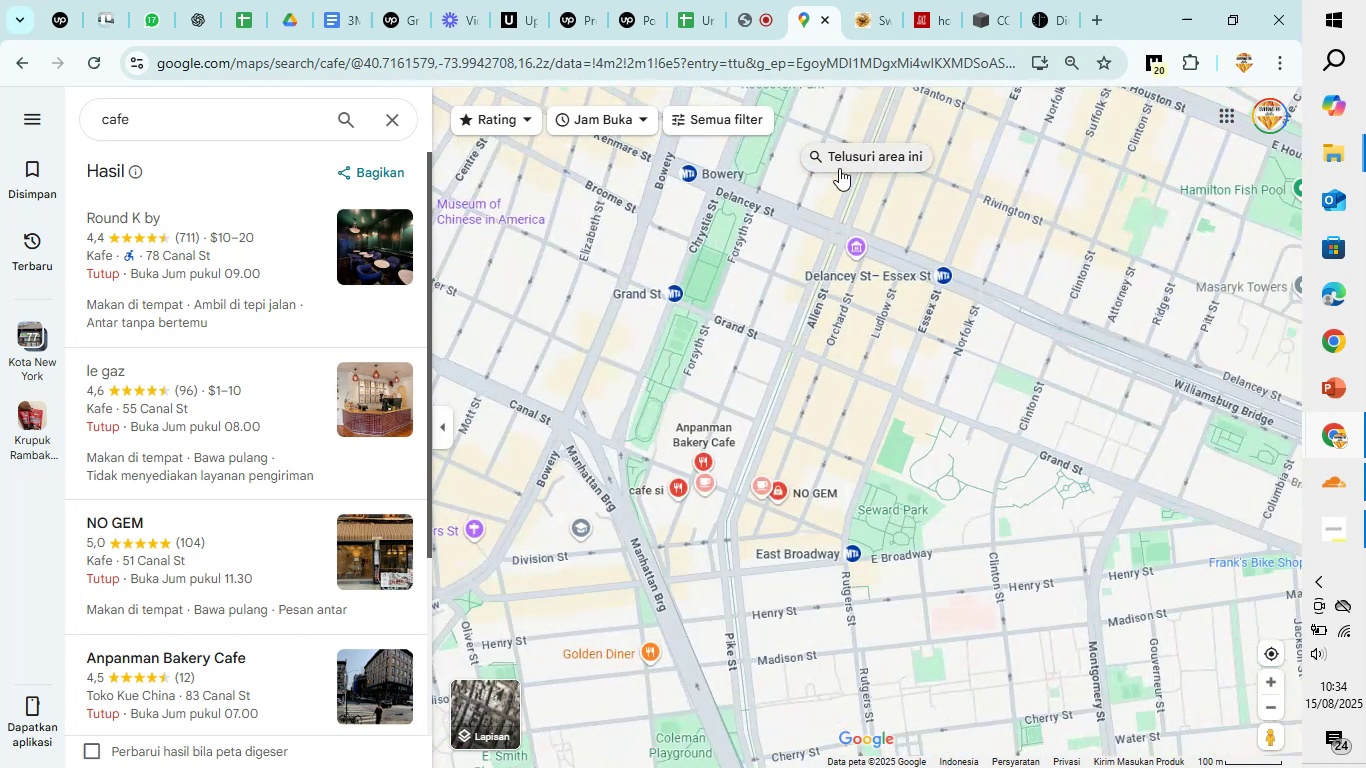 
left_click([846, 163])
 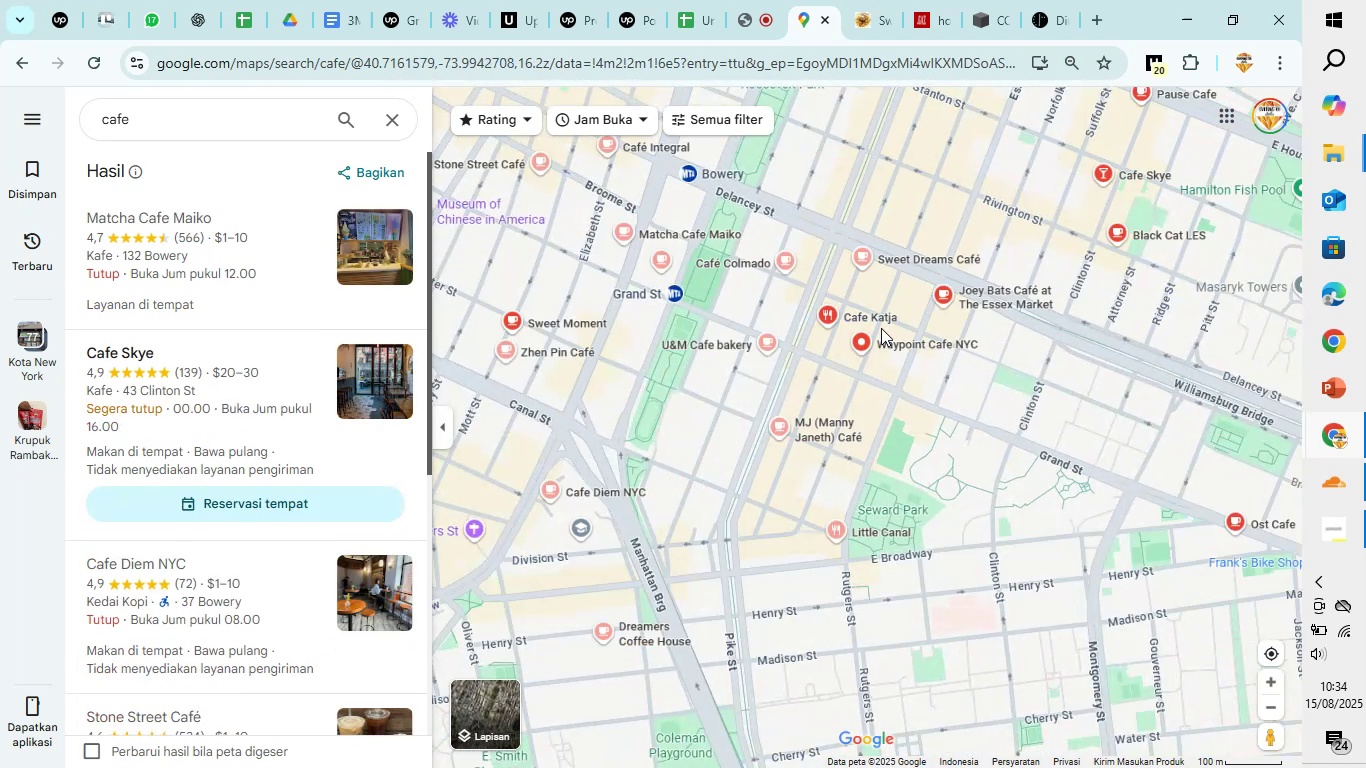 
left_click([834, 313])
 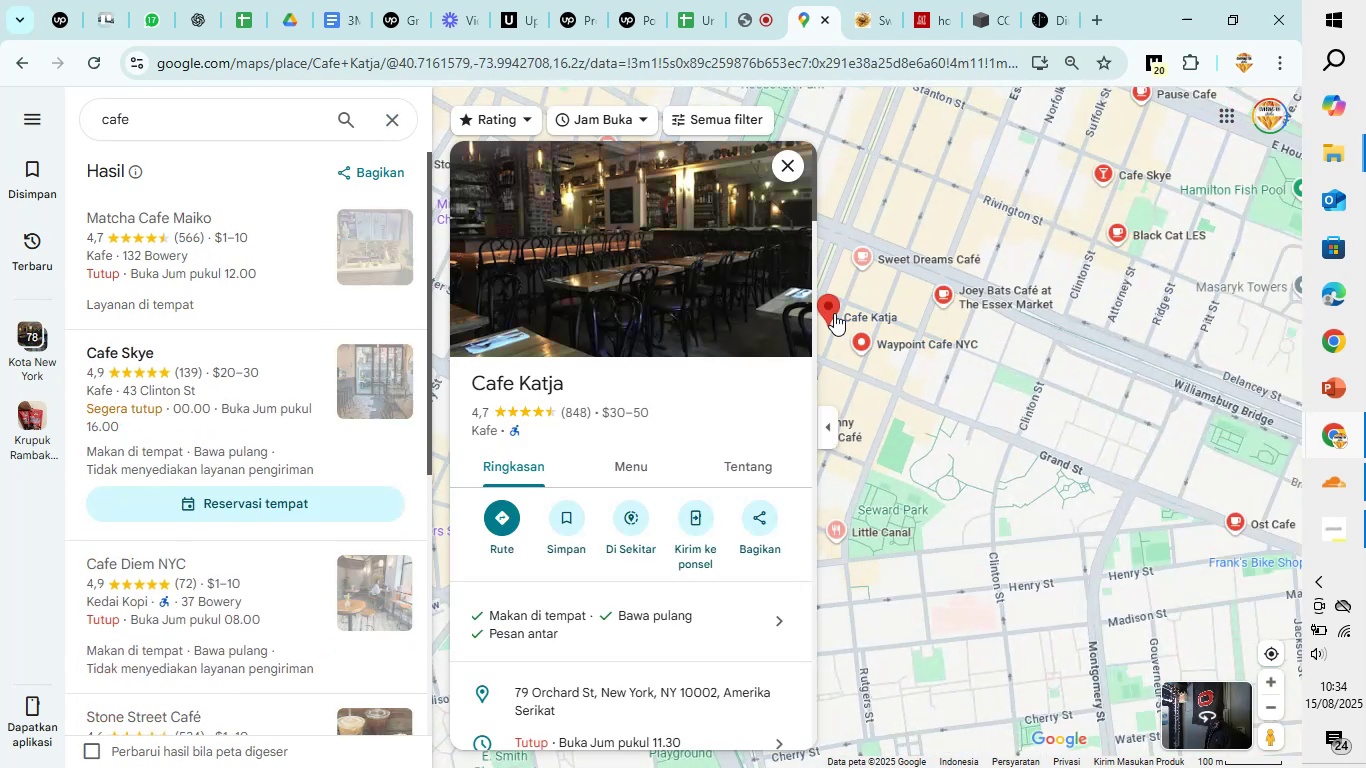 
scroll: coordinate [701, 349], scroll_direction: down, amount: 12.0
 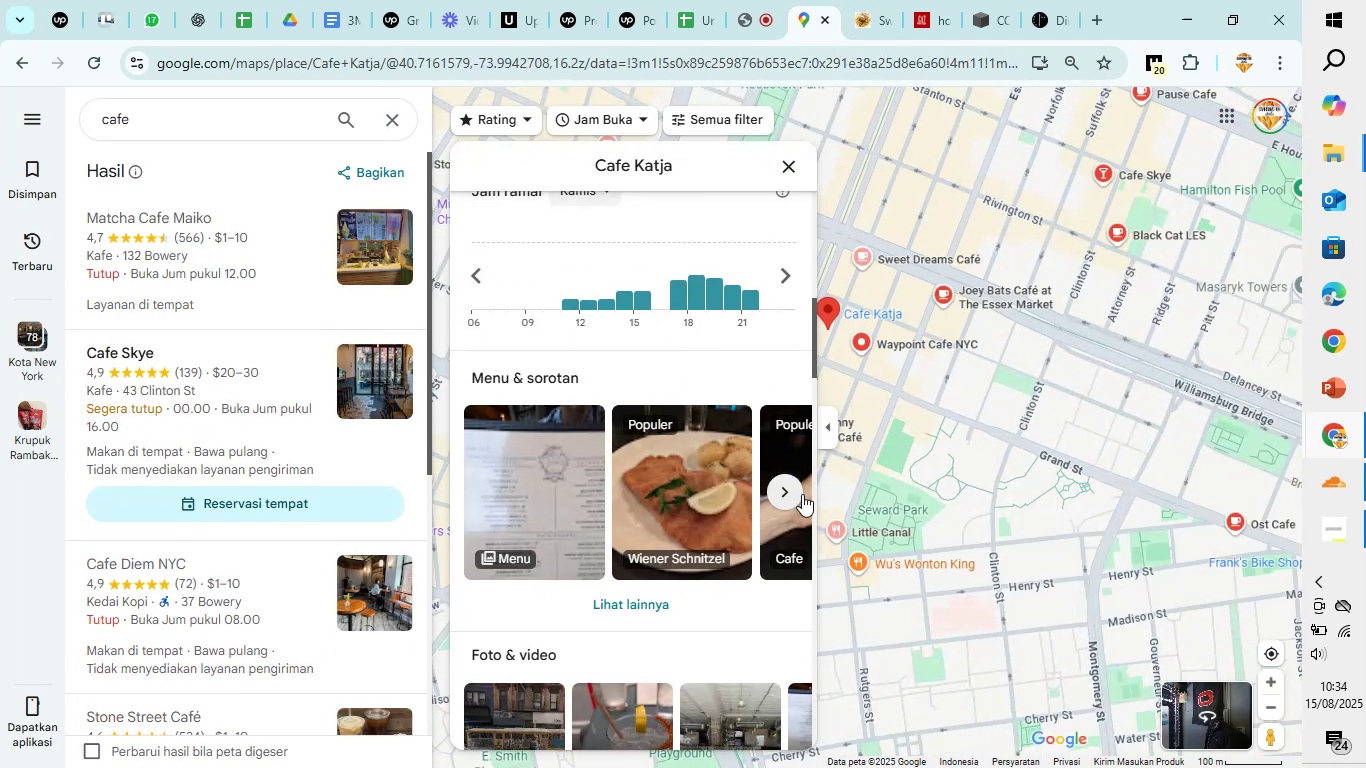 
left_click([794, 487])
 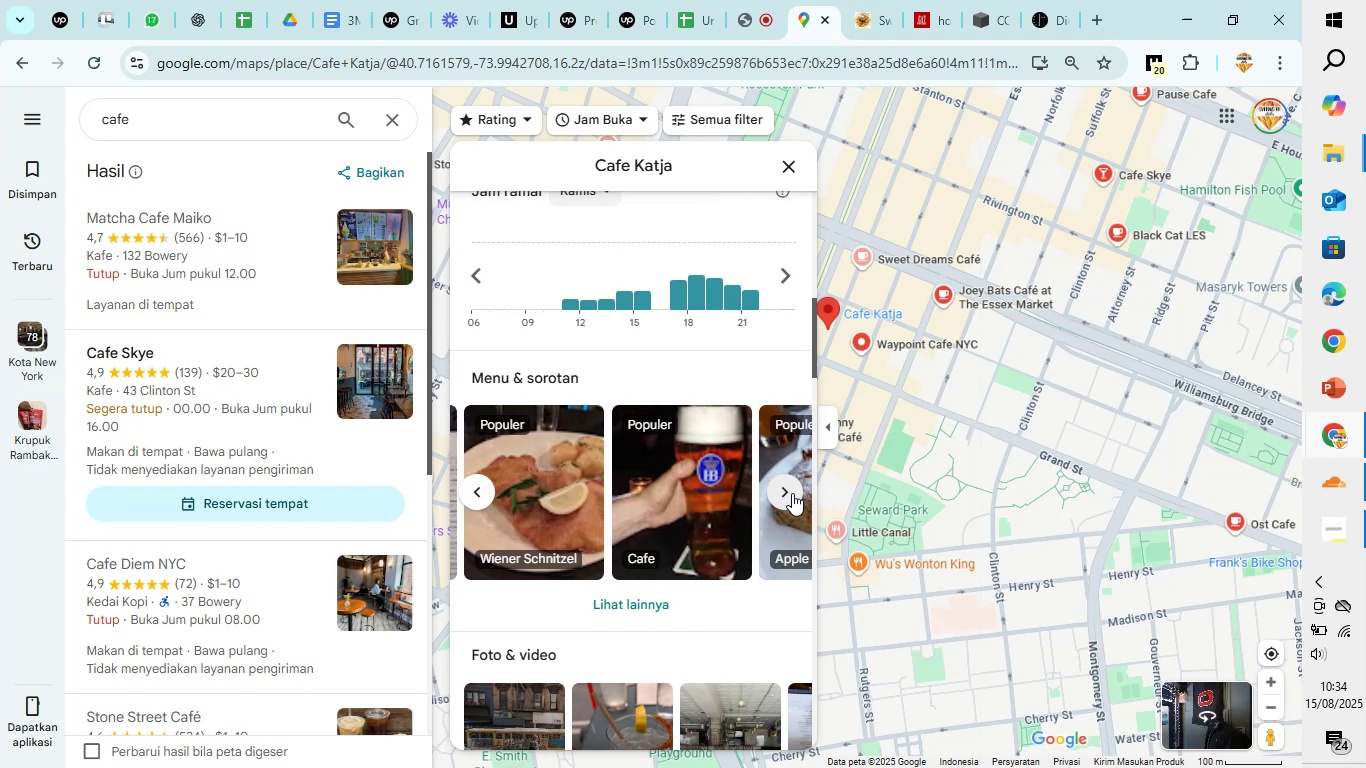 
left_click([792, 493])
 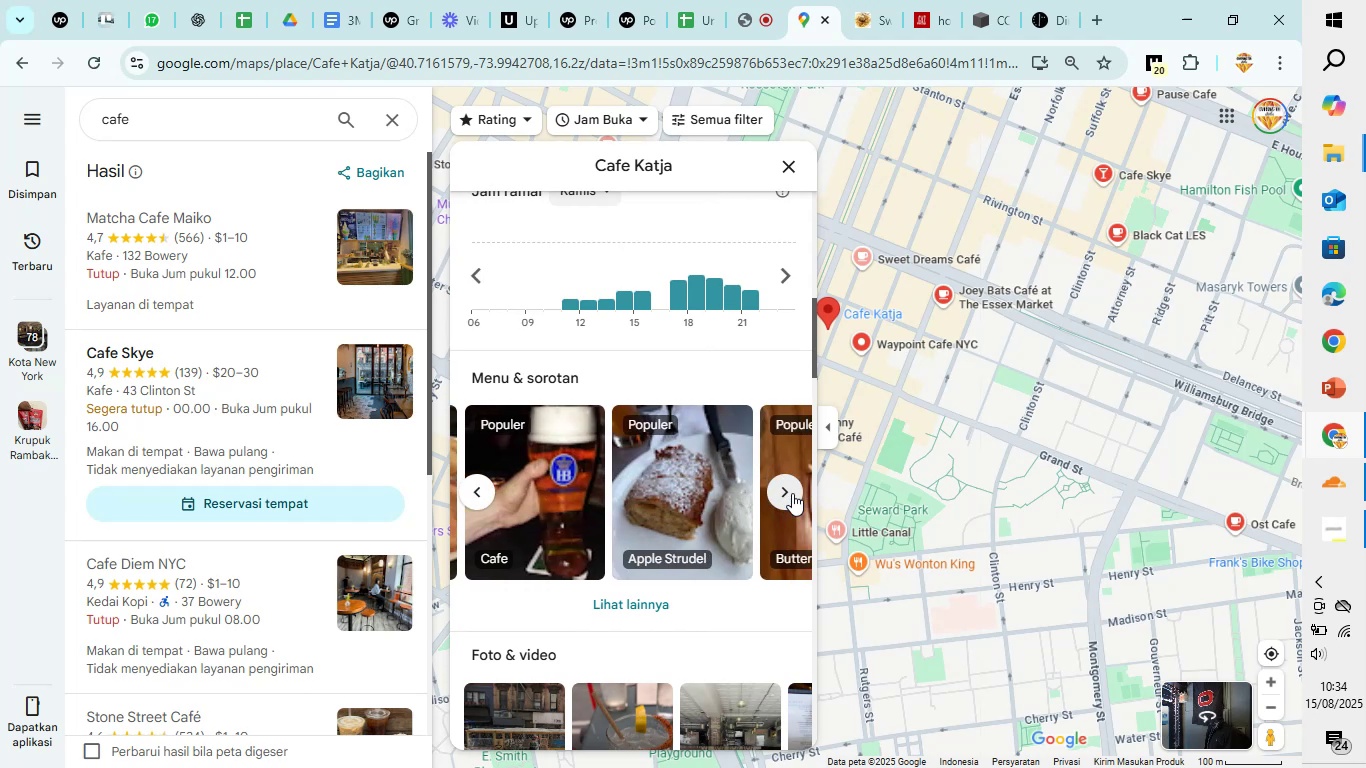 
left_click([792, 493])
 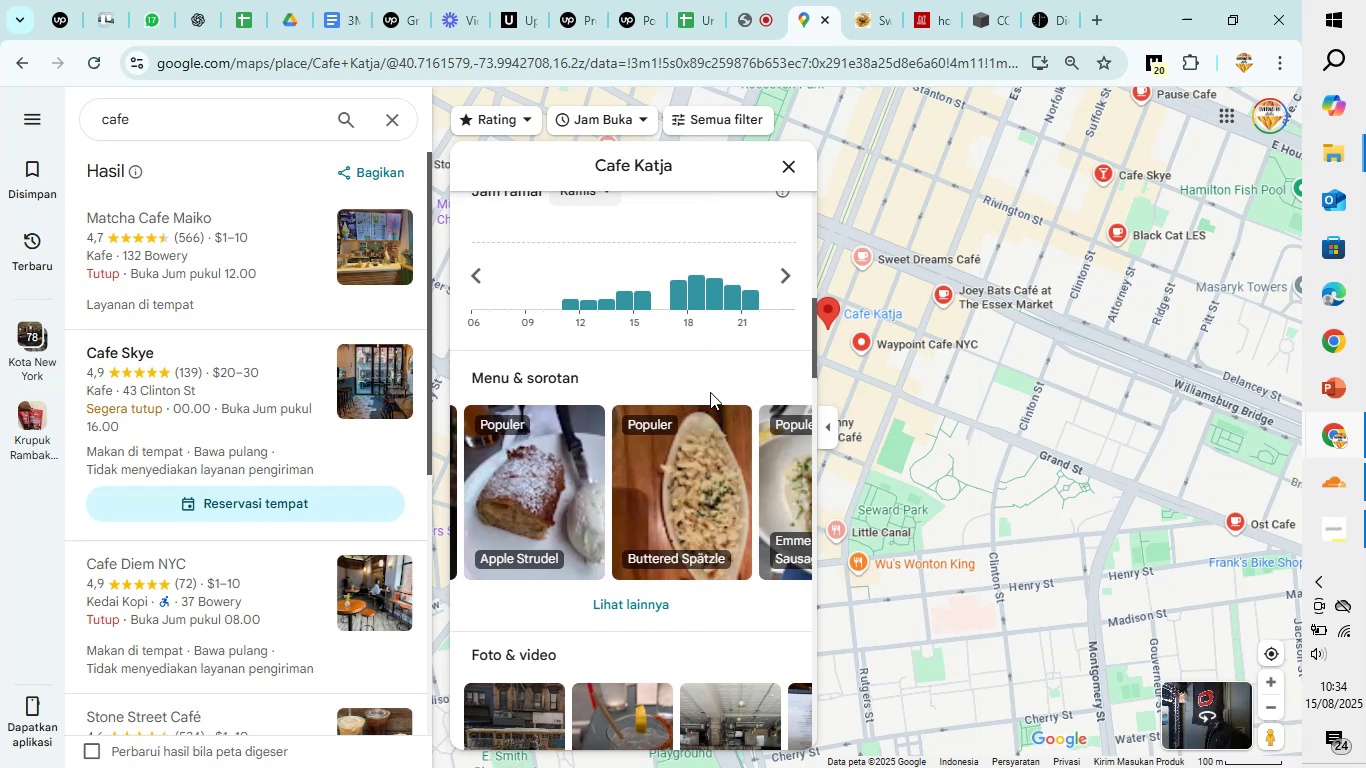 
scroll: coordinate [709, 391], scroll_direction: up, amount: 5.0
 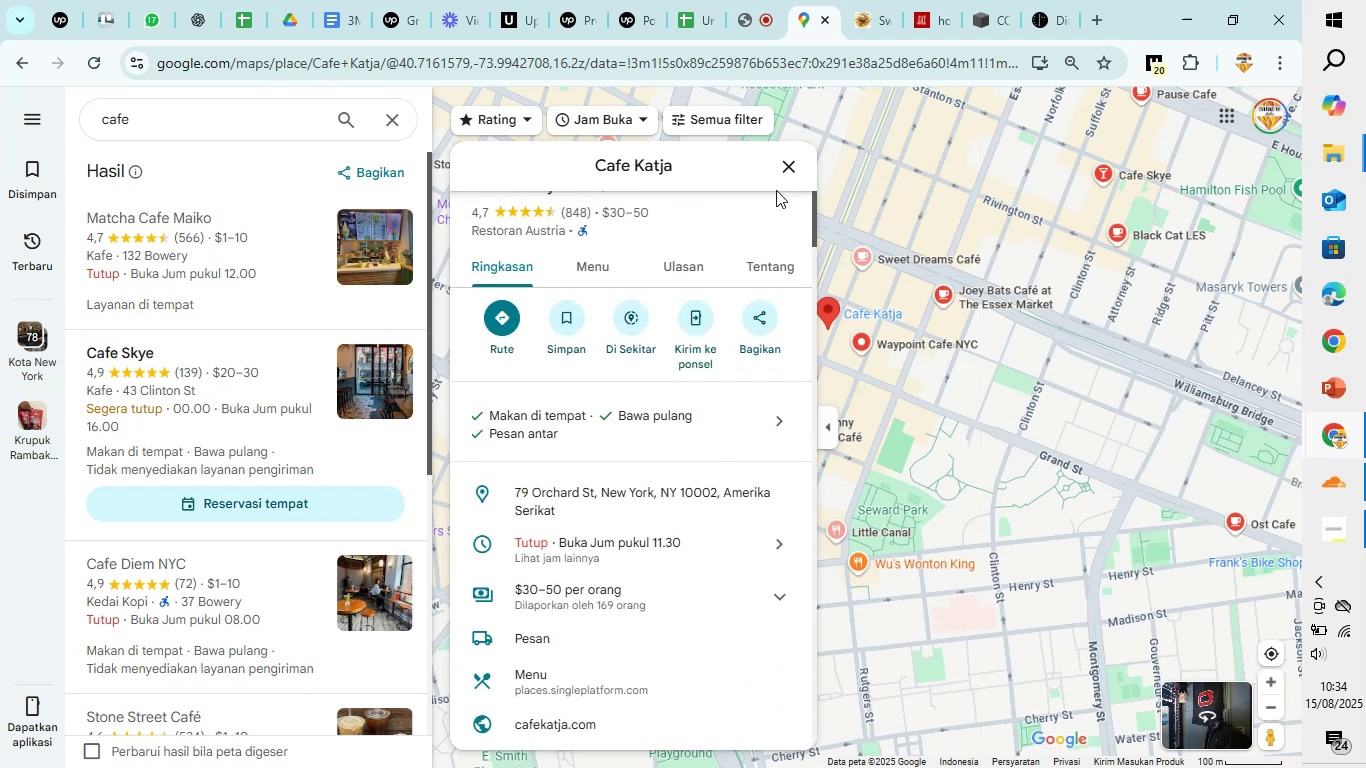 
left_click([779, 171])
 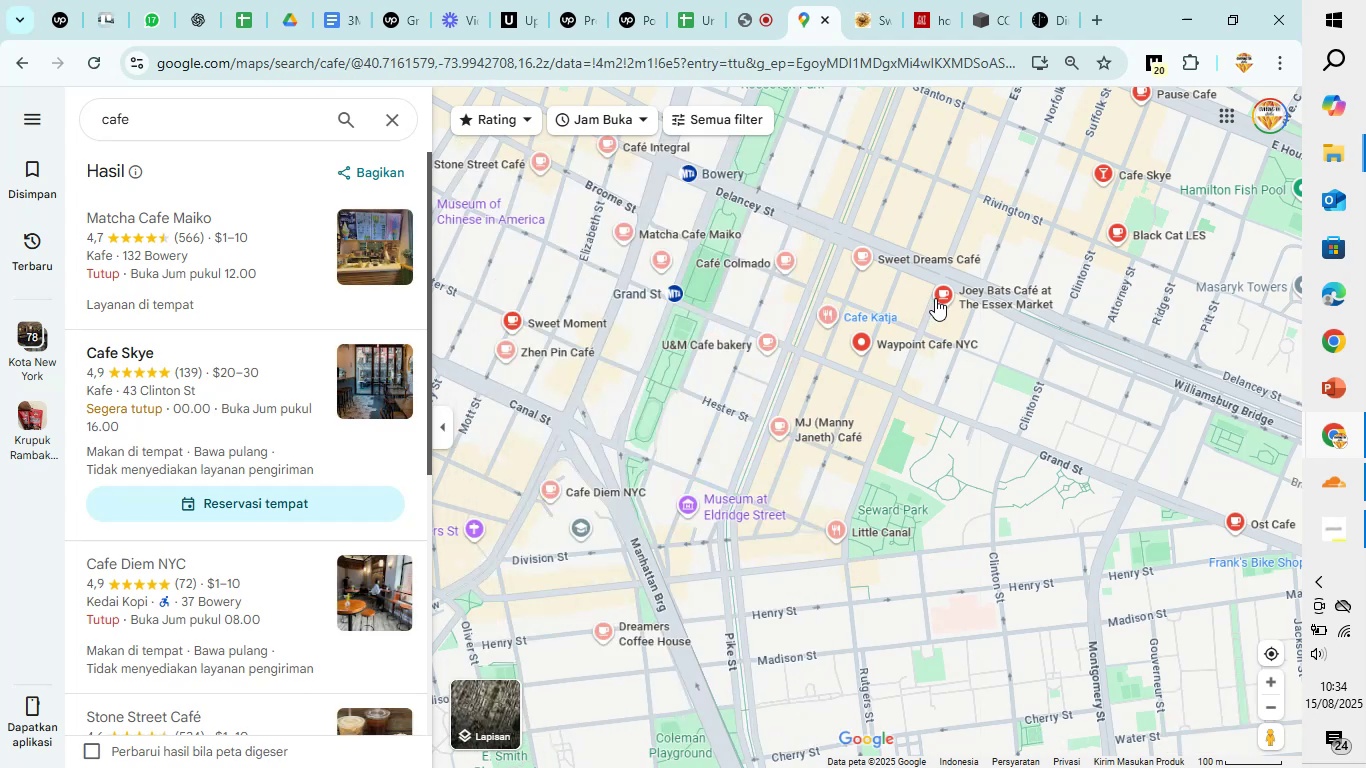 
left_click([937, 298])
 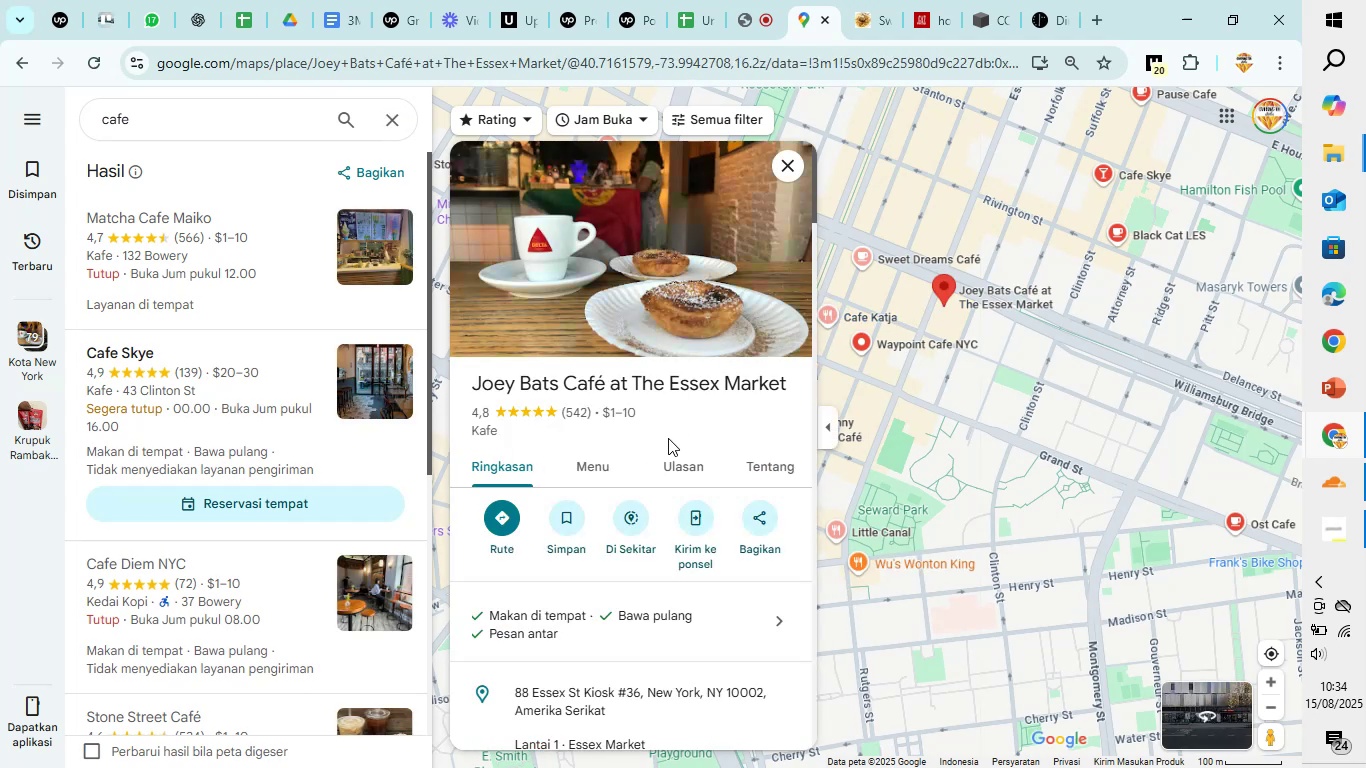 
scroll: coordinate [668, 438], scroll_direction: down, amount: 5.0
 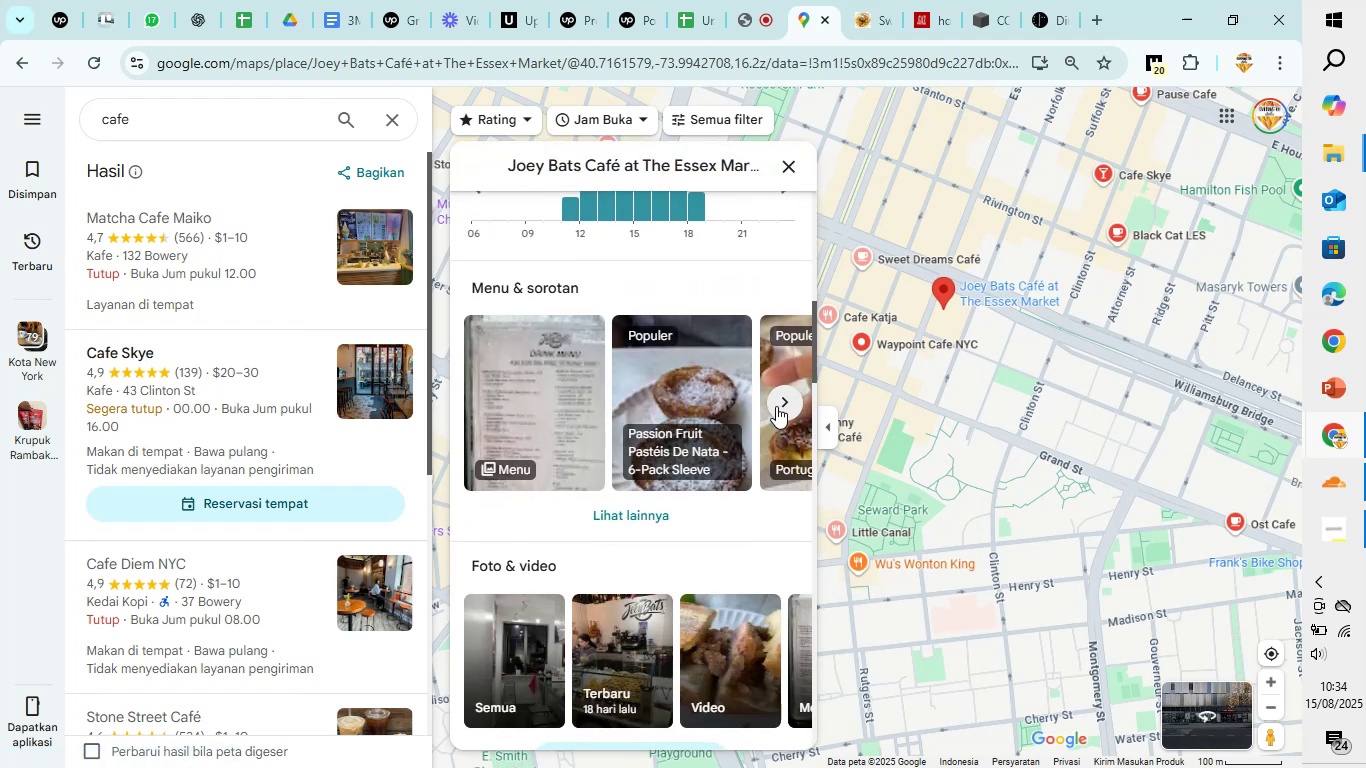 
left_click([776, 406])
 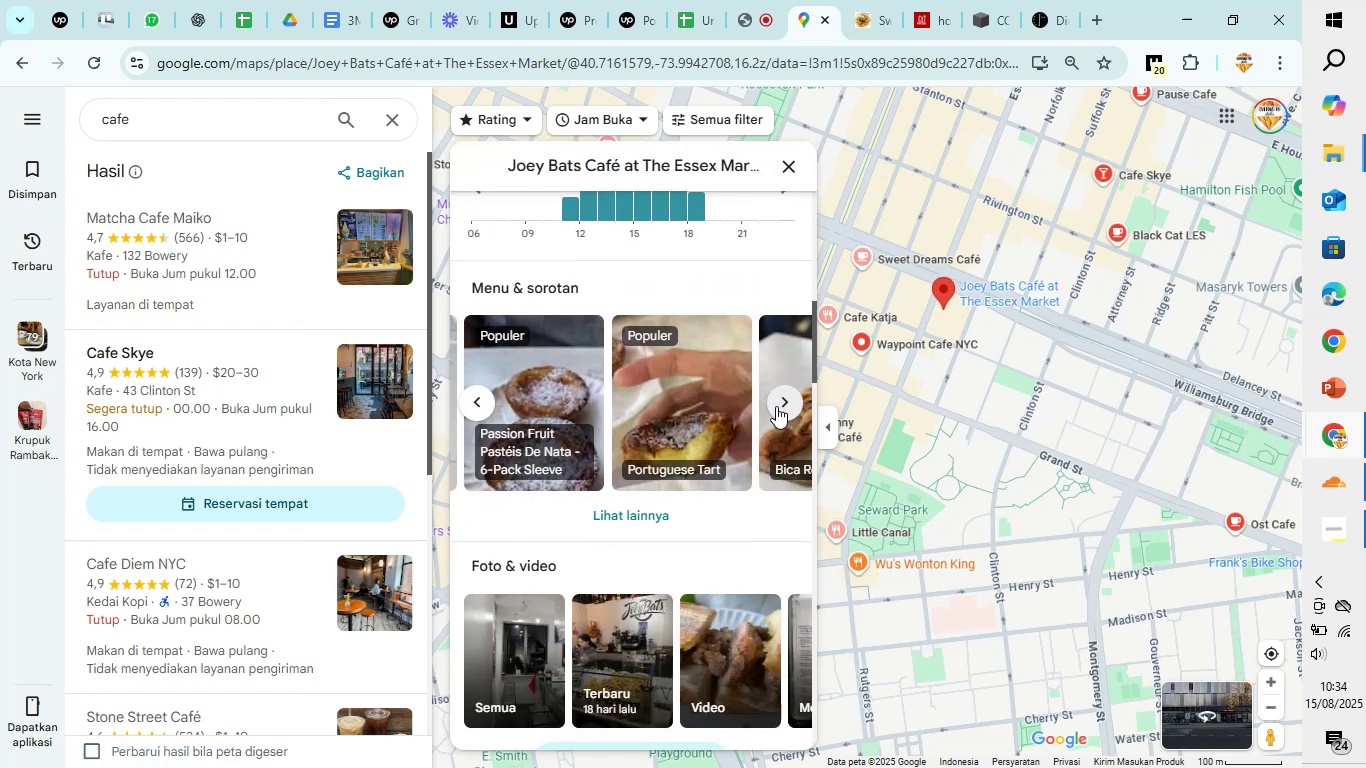 
left_click([776, 406])
 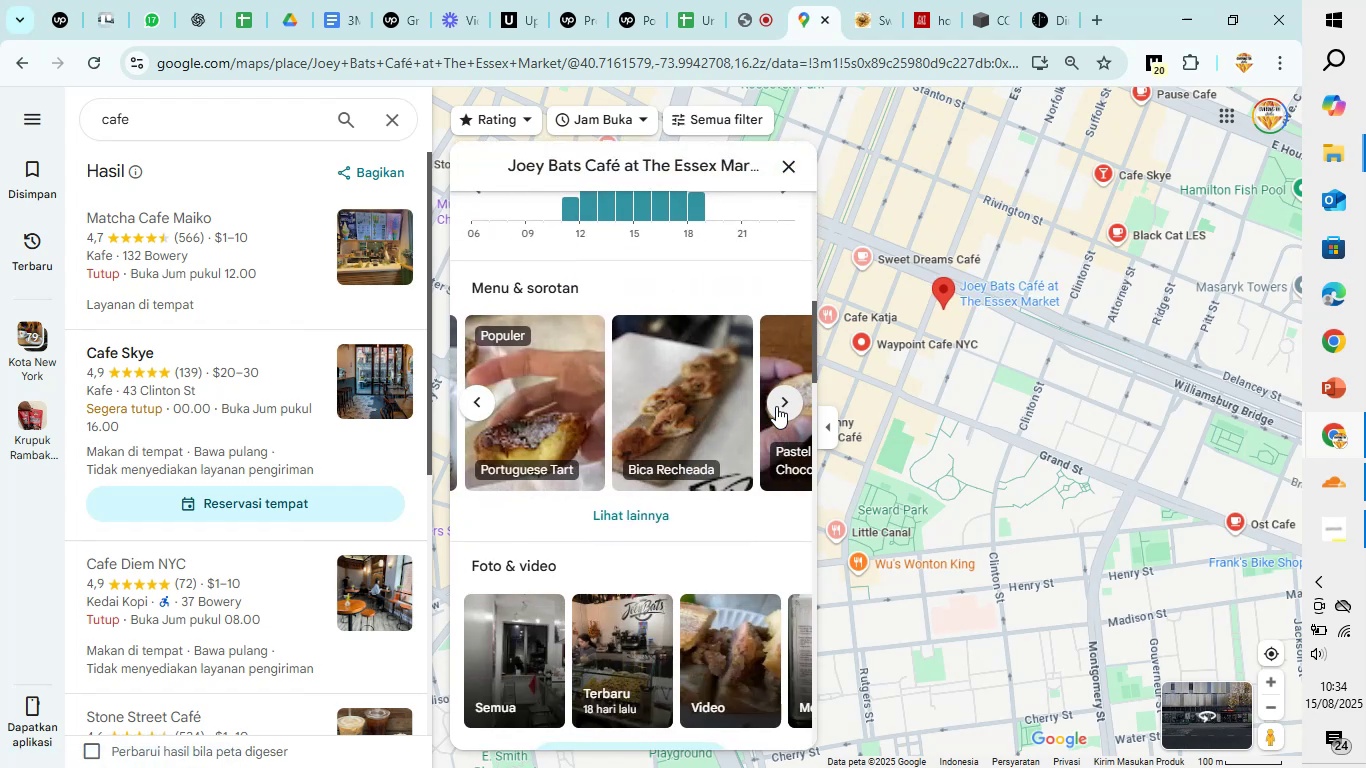 
left_click([776, 406])
 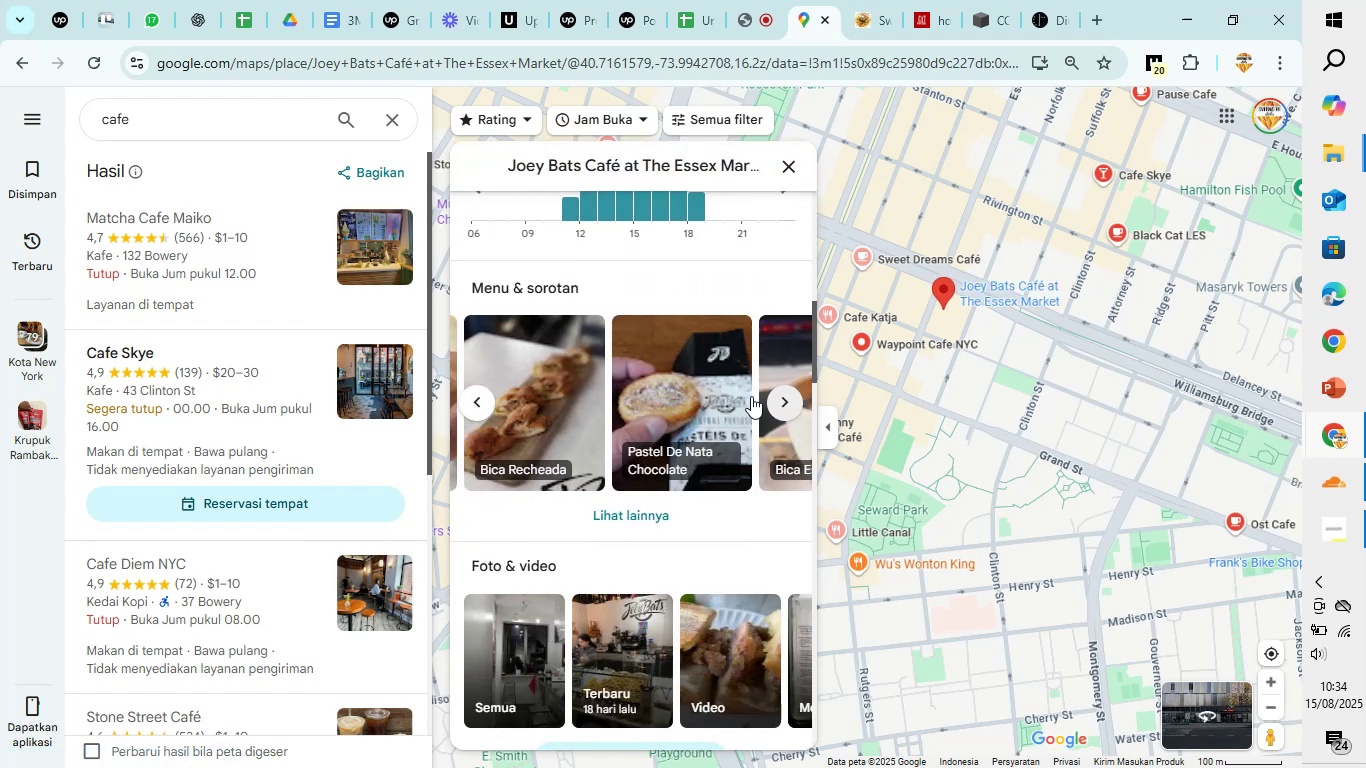 
scroll: coordinate [703, 382], scroll_direction: up, amount: 6.0
 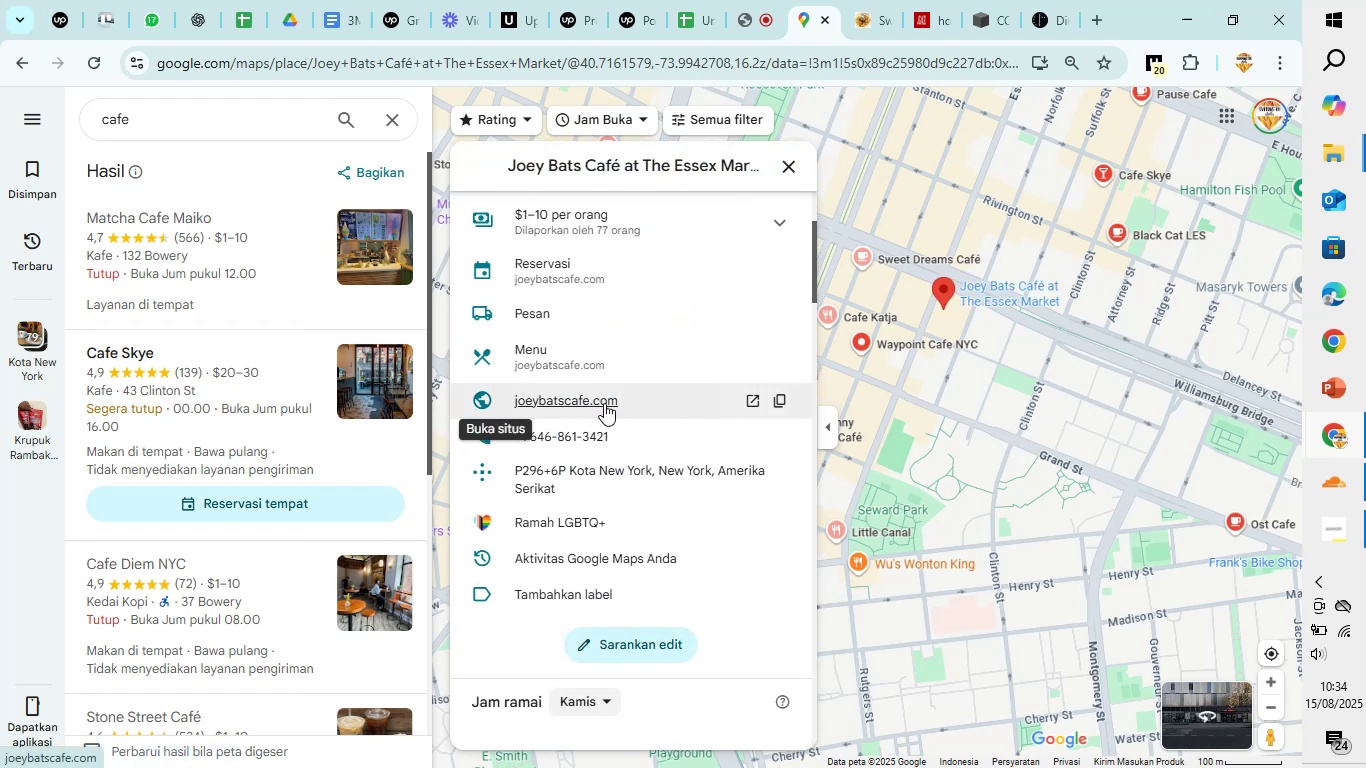 
left_click([604, 403])
 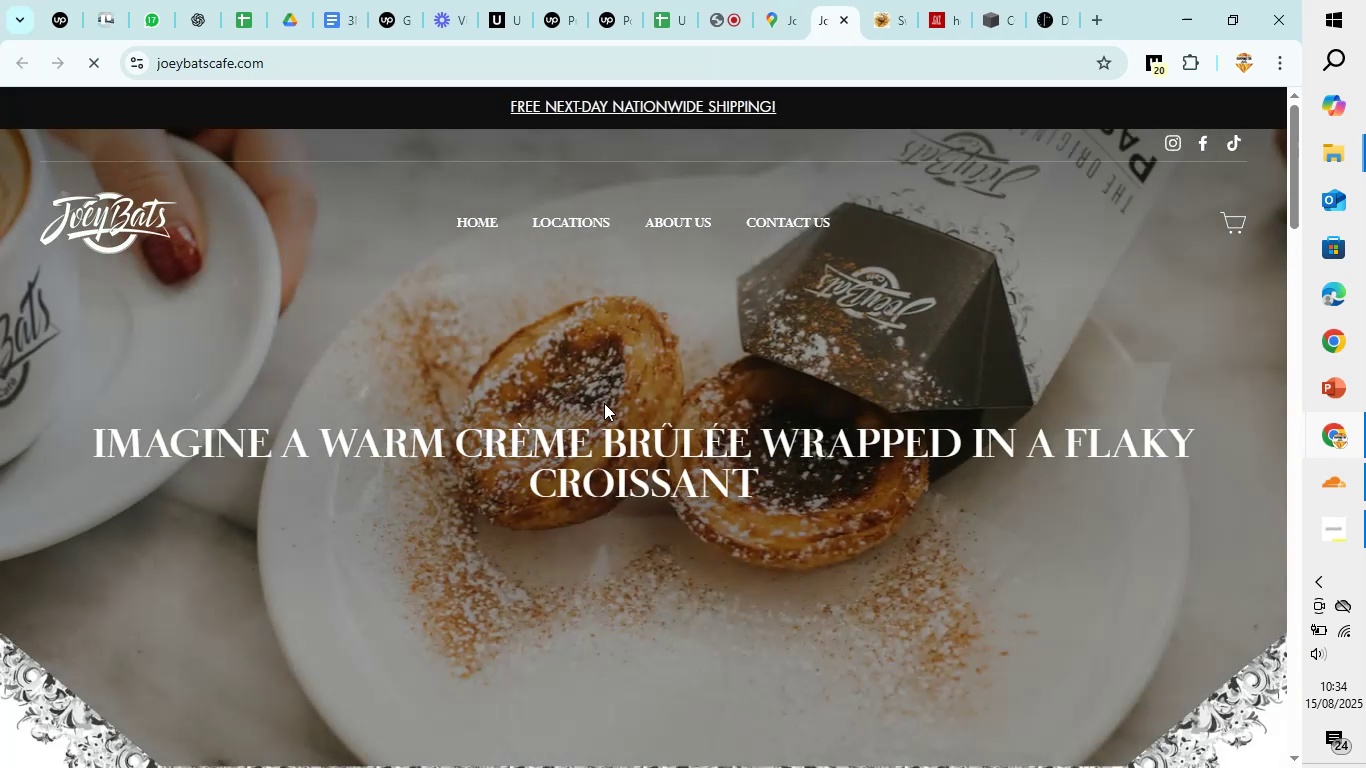 
scroll: coordinate [604, 403], scroll_direction: down, amount: 6.0
 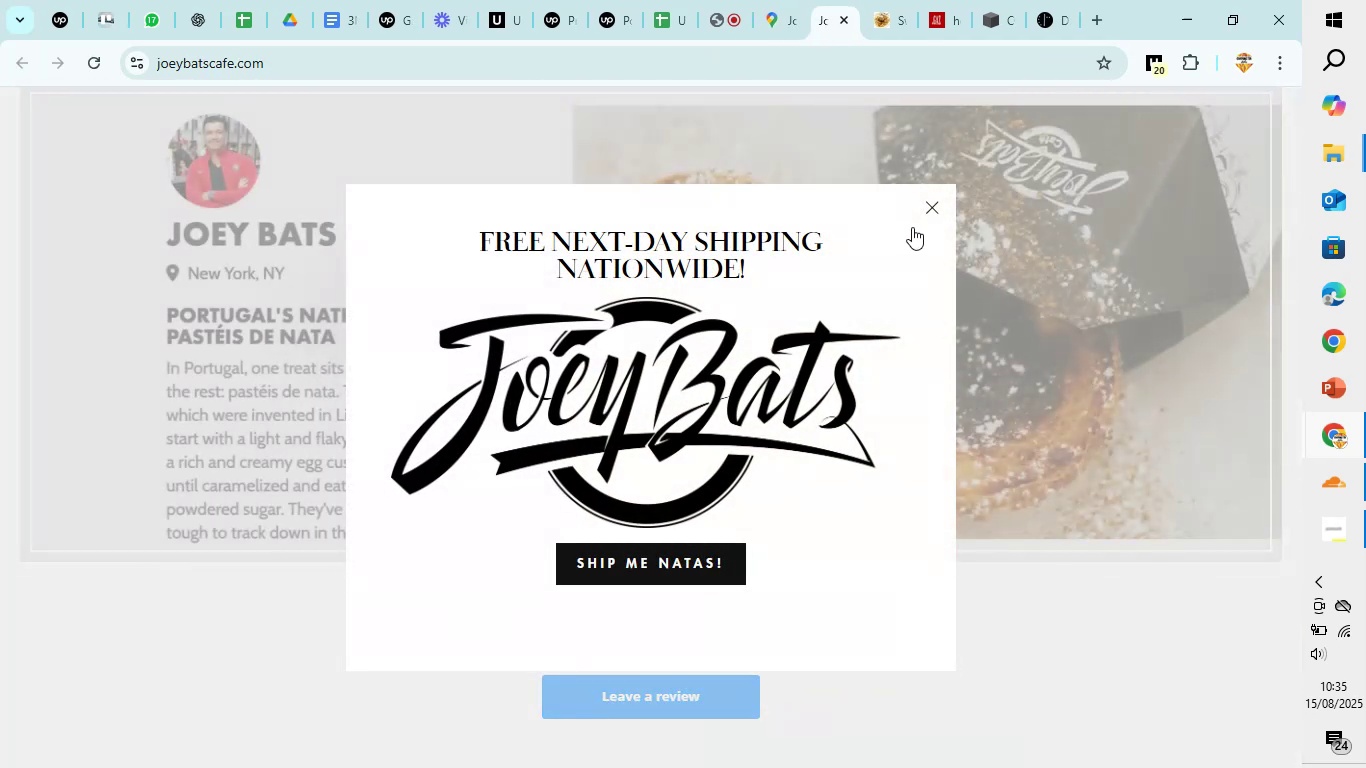 
left_click([924, 215])
 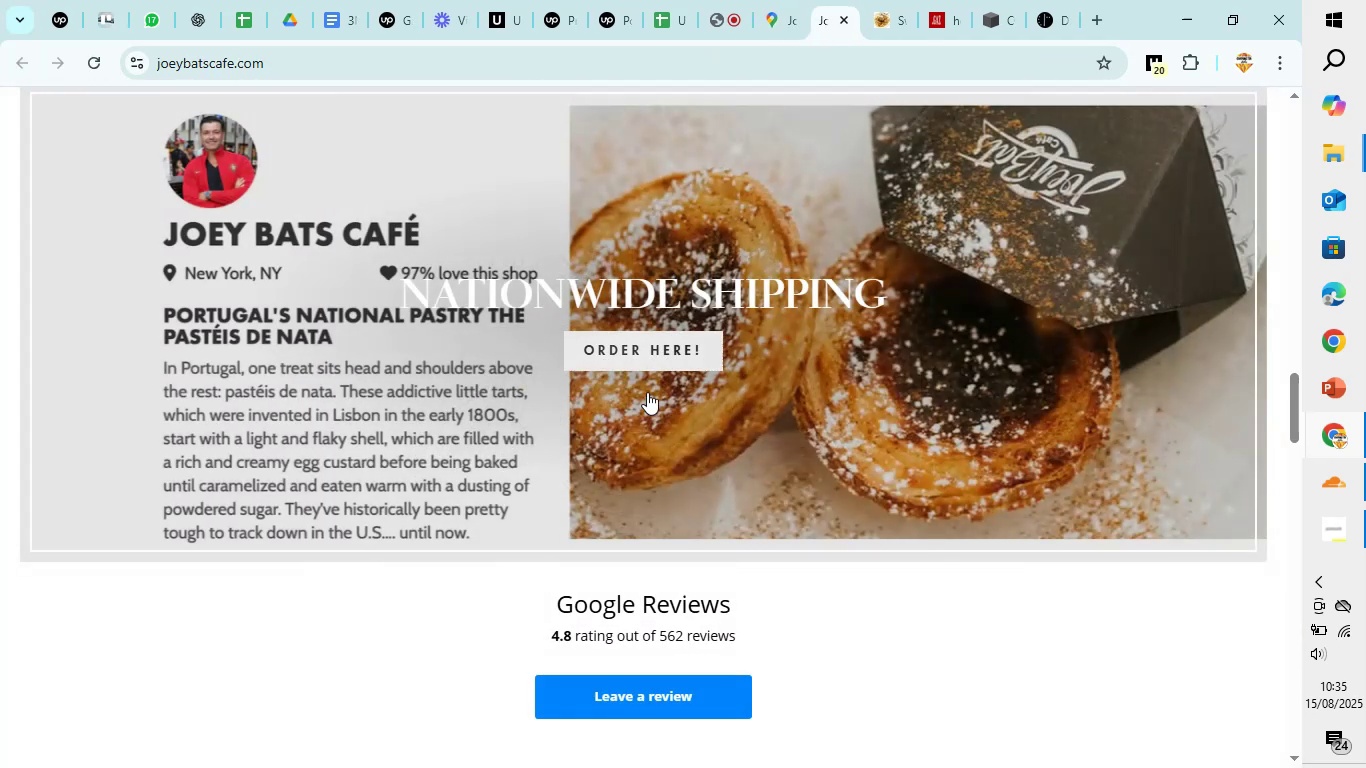 
scroll: coordinate [588, 410], scroll_direction: down, amount: 8.0
 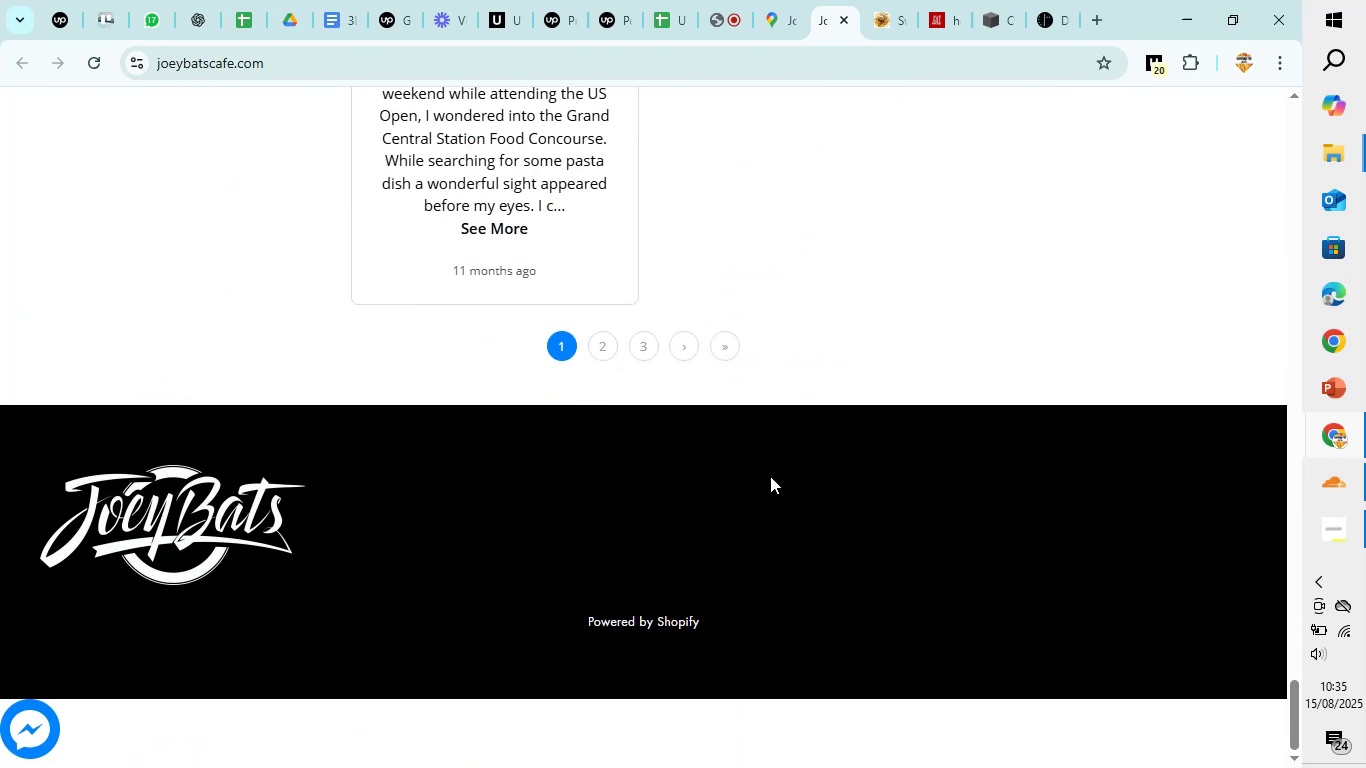 
scroll: coordinate [770, 476], scroll_direction: up, amount: 4.0
 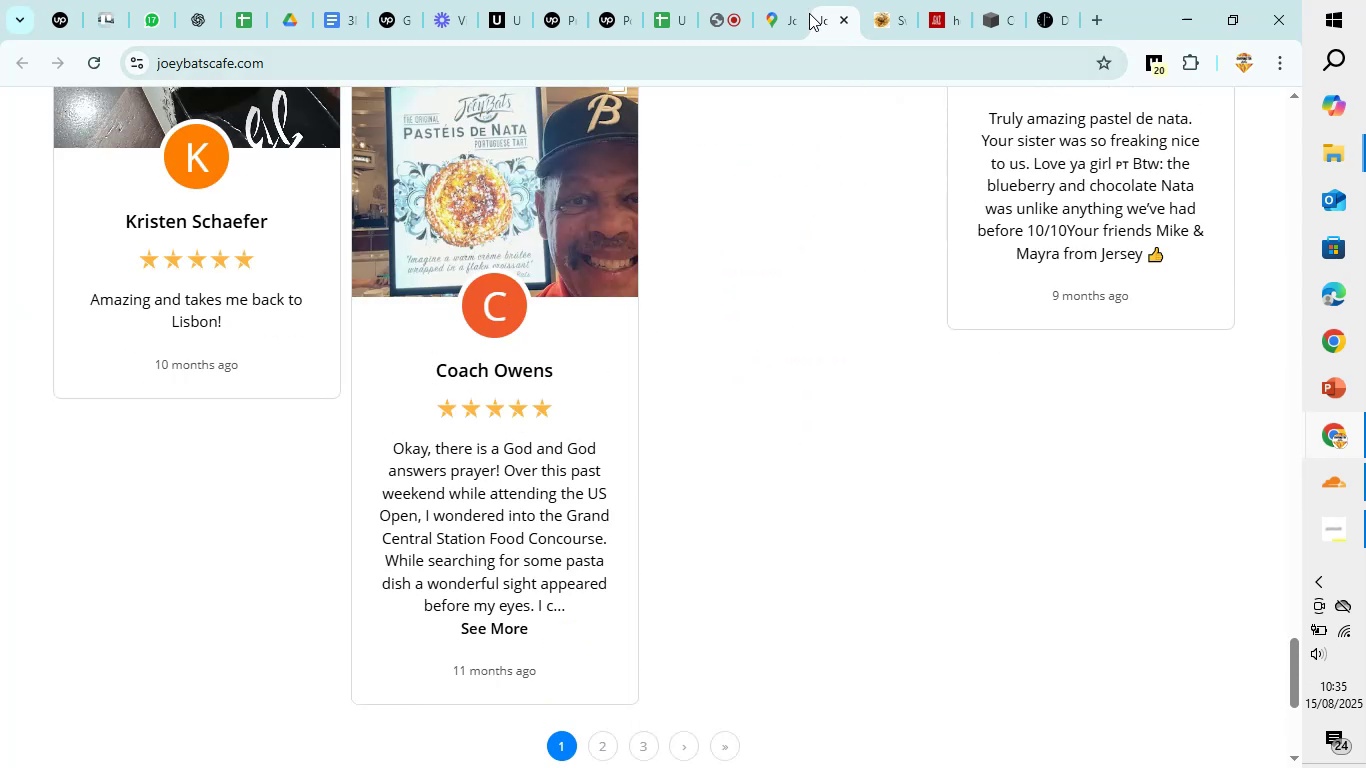 
left_click([797, 9])
 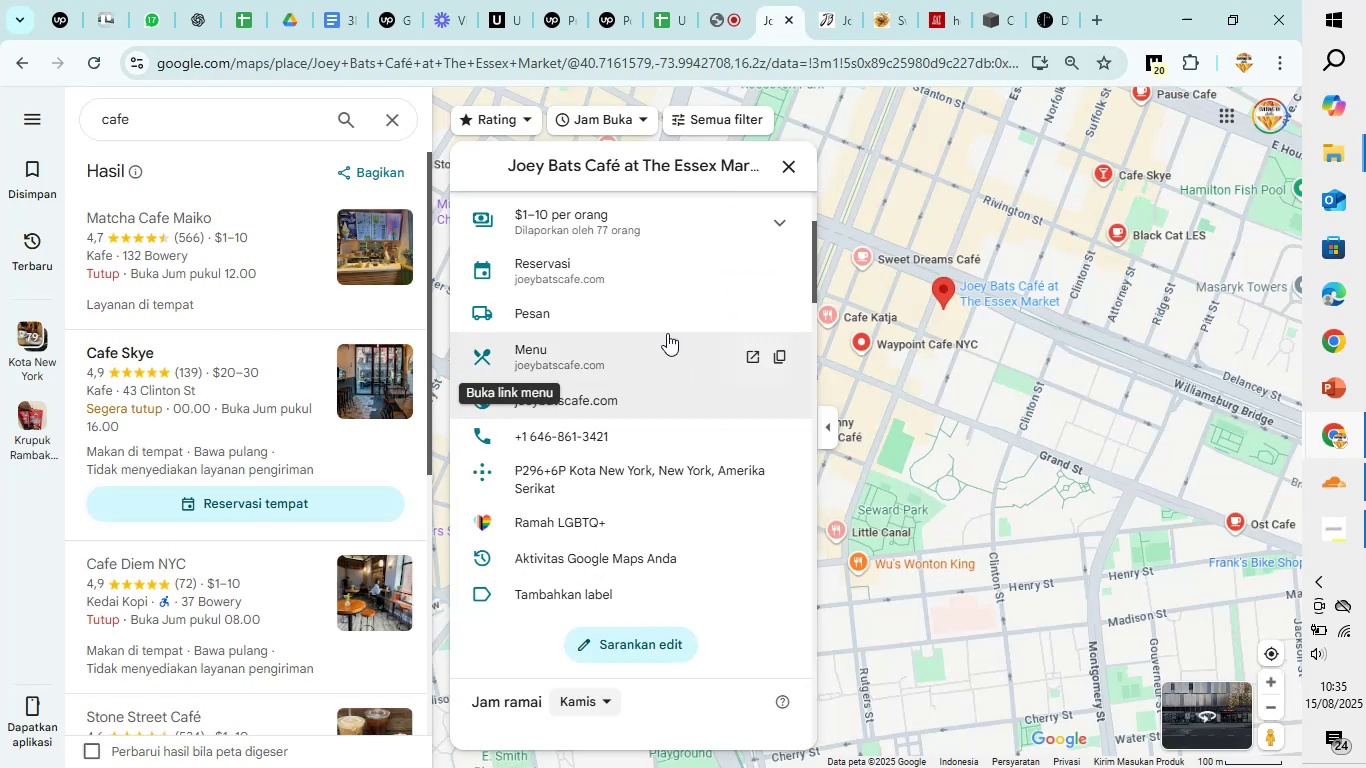 
scroll: coordinate [692, 295], scroll_direction: up, amount: 6.0
 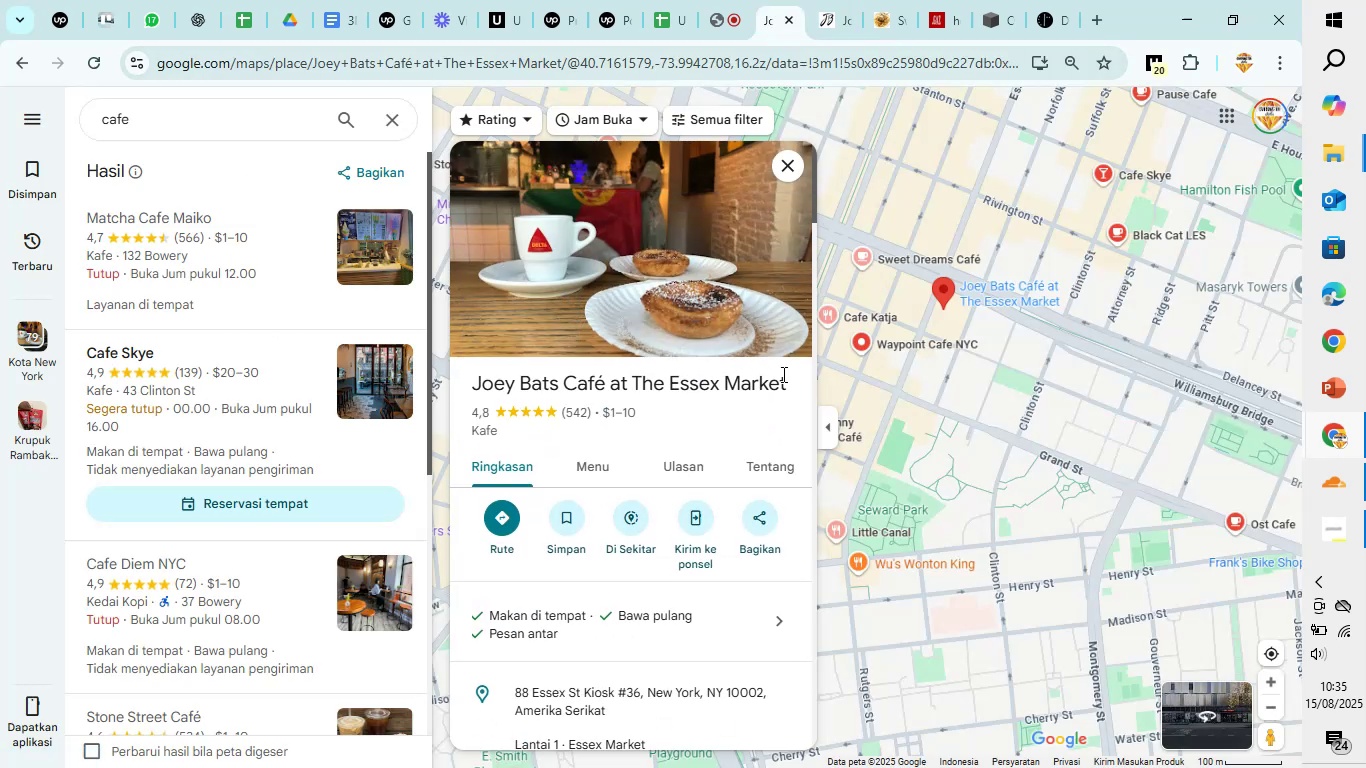 
left_click_drag(start_coordinate=[792, 378], to_coordinate=[472, 389])
 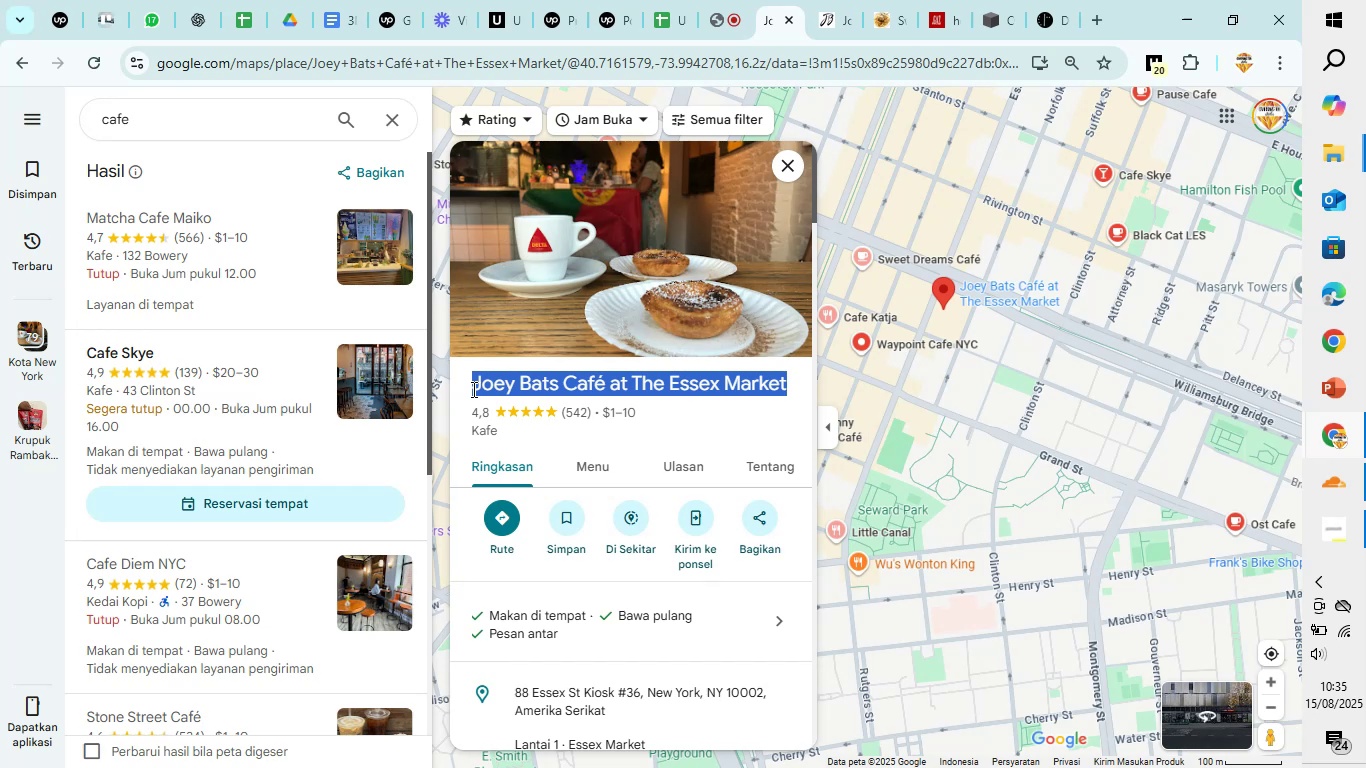 
key(Control+C)
 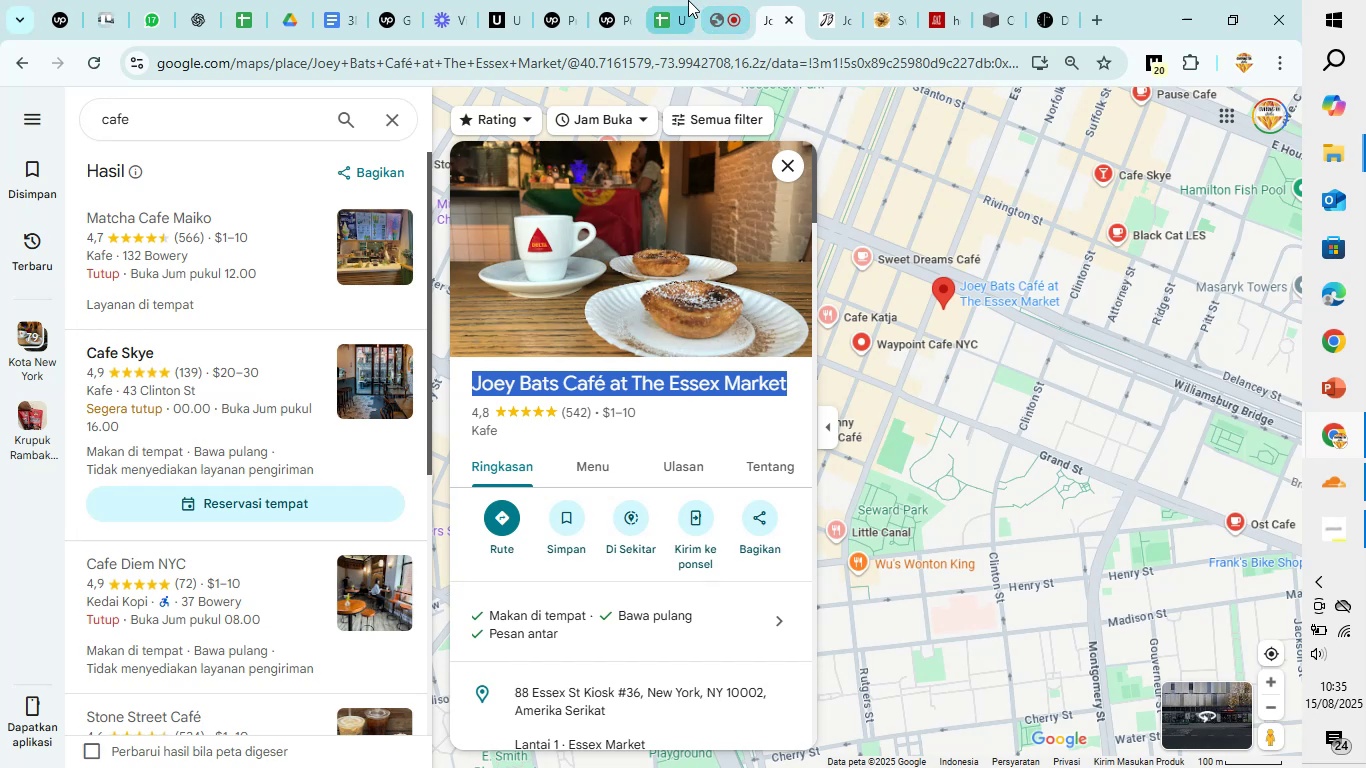 
left_click([688, 0])
 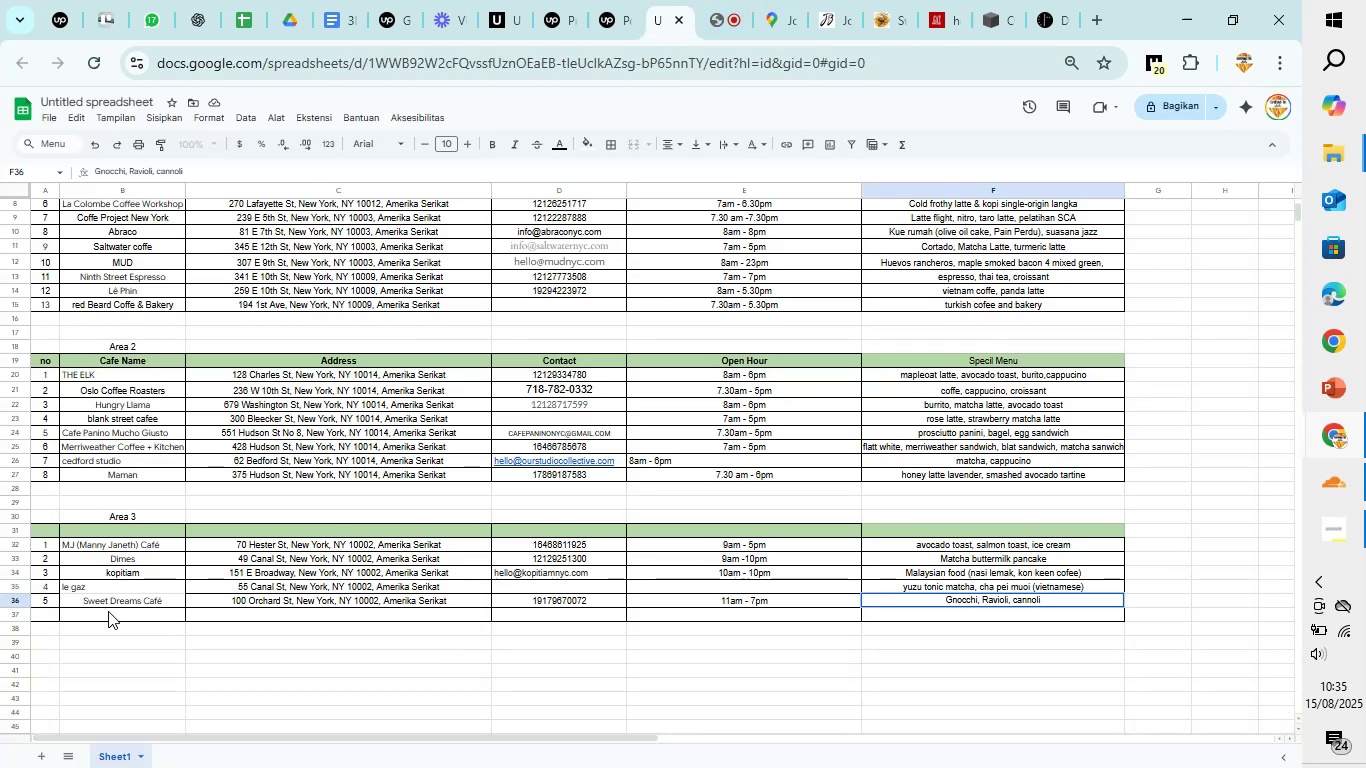 
left_click([109, 614])
 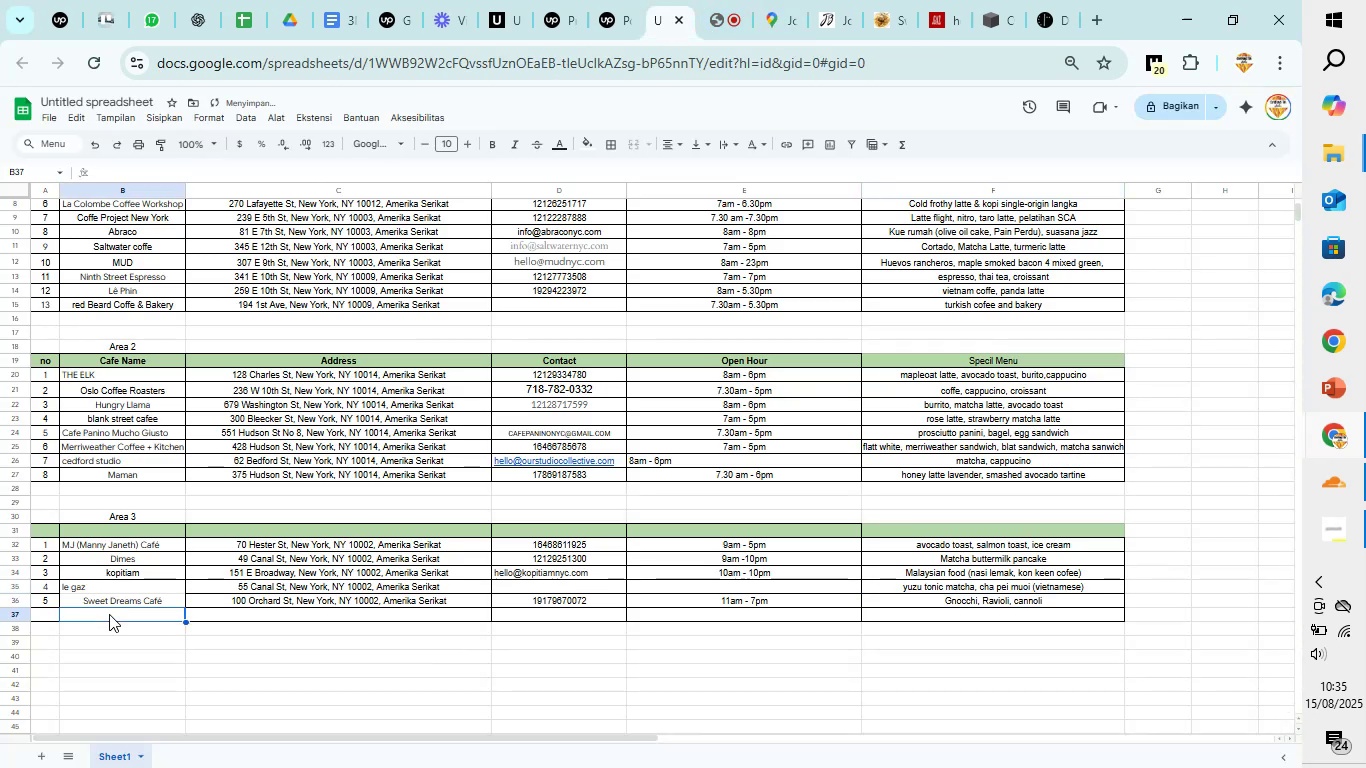 
key(Control+V)
 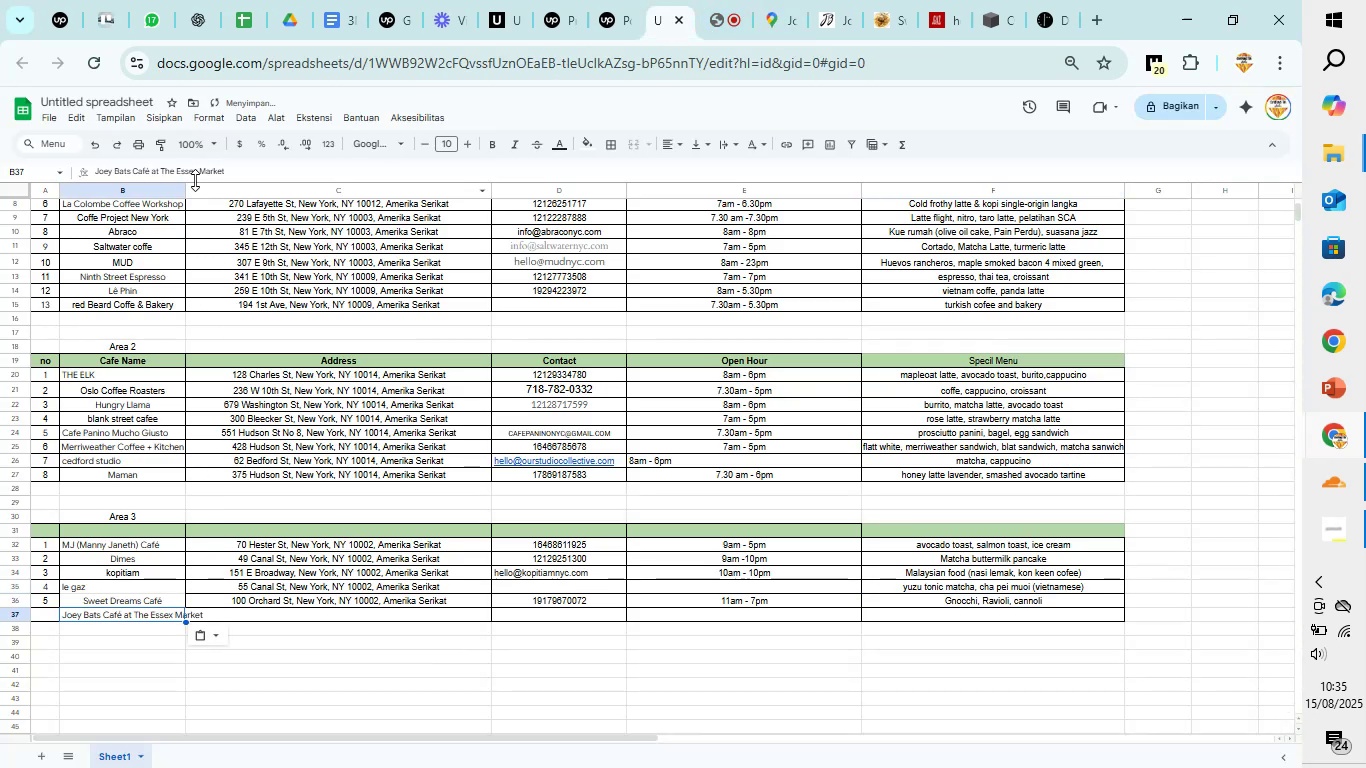 
double_click([185, 187])
 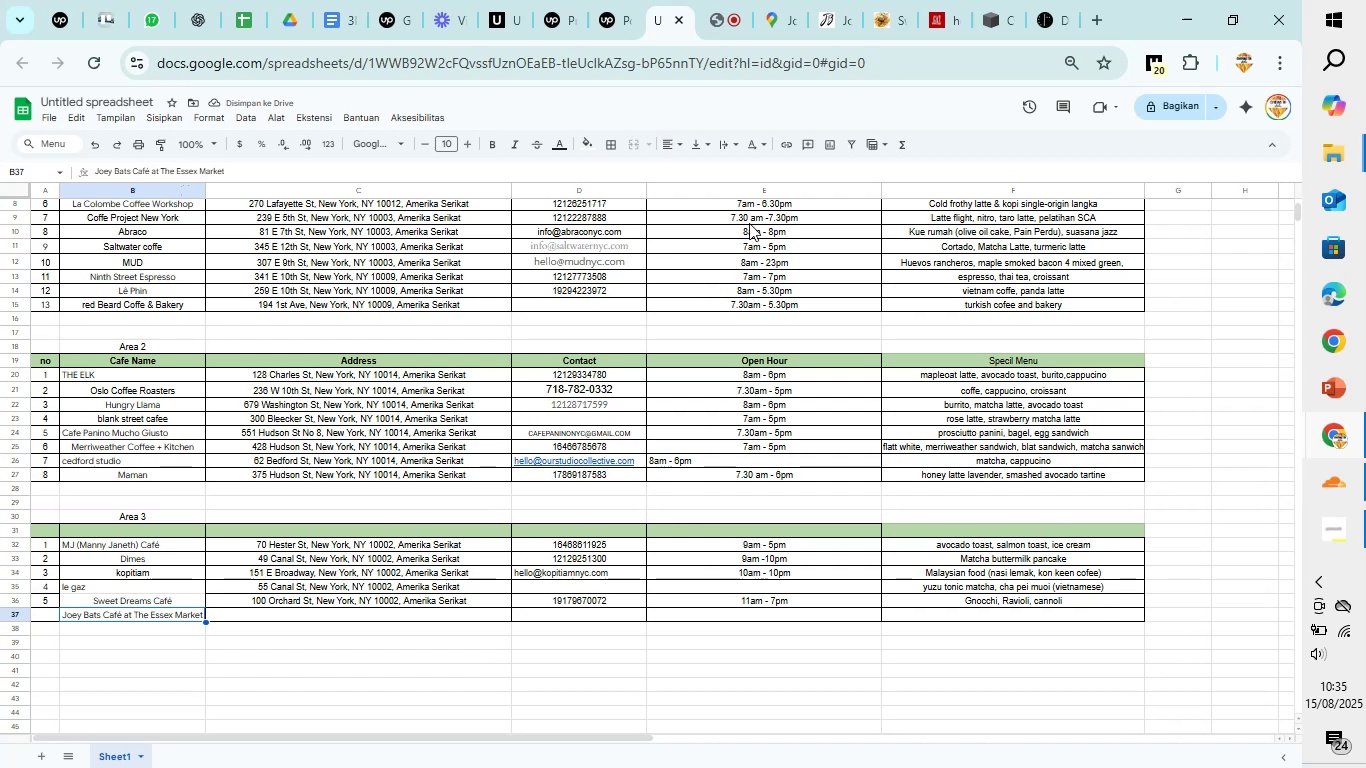 
double_click([786, 4])
 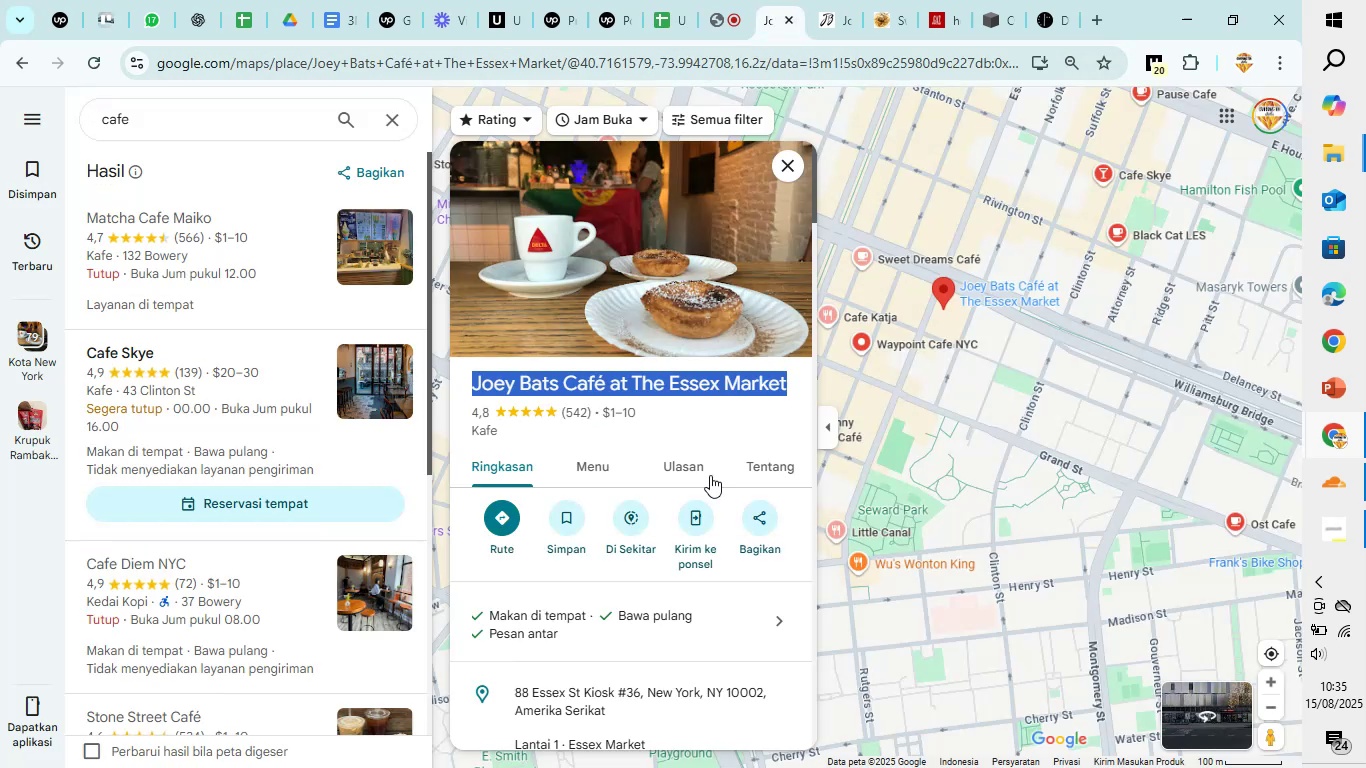 
scroll: coordinate [701, 497], scroll_direction: down, amount: 1.0
 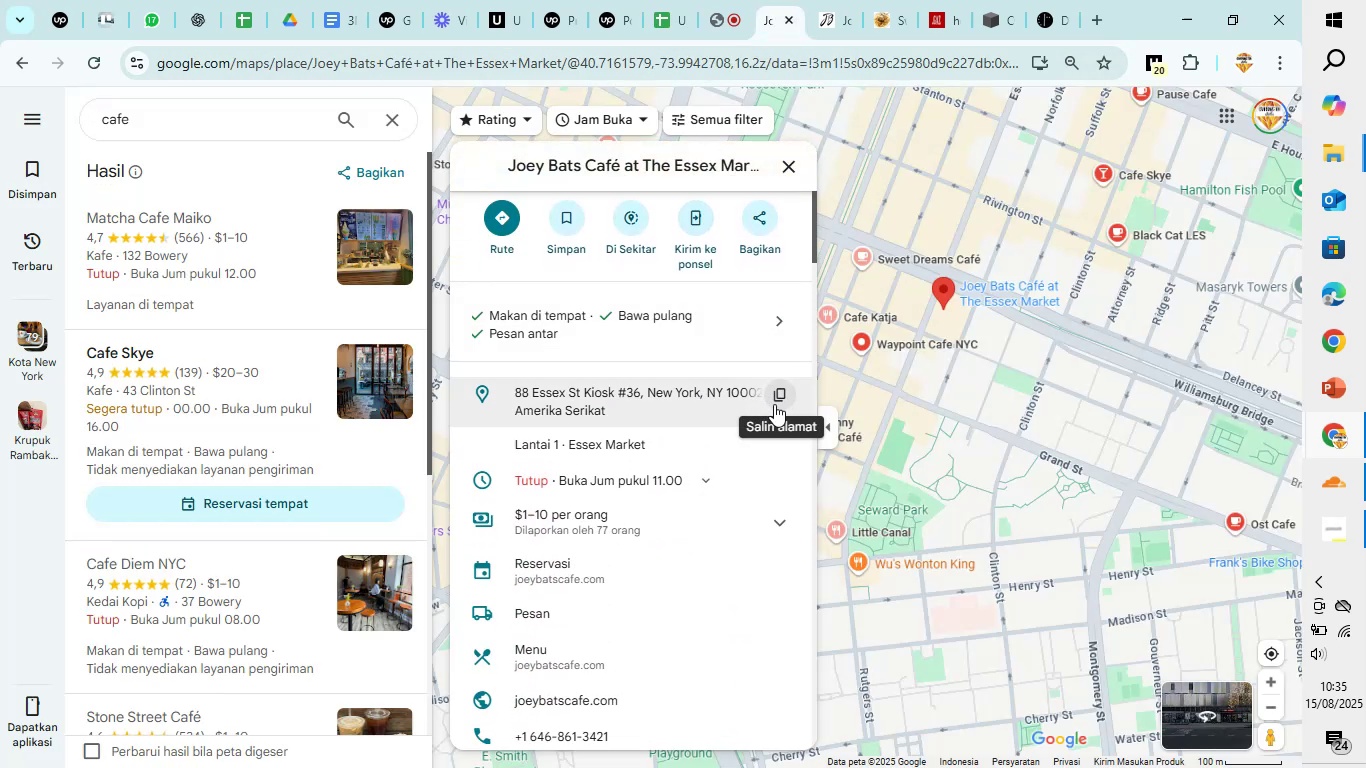 
left_click([774, 404])
 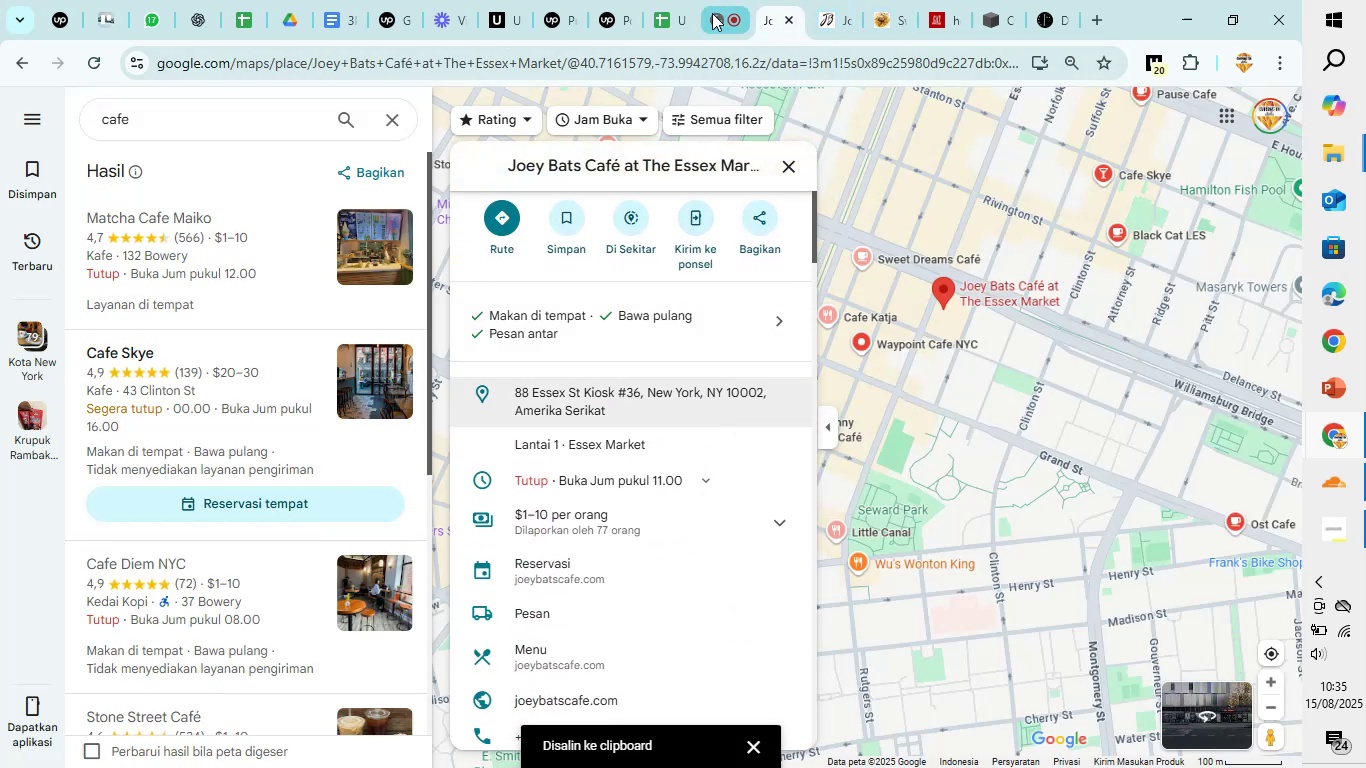 
left_click([675, 8])
 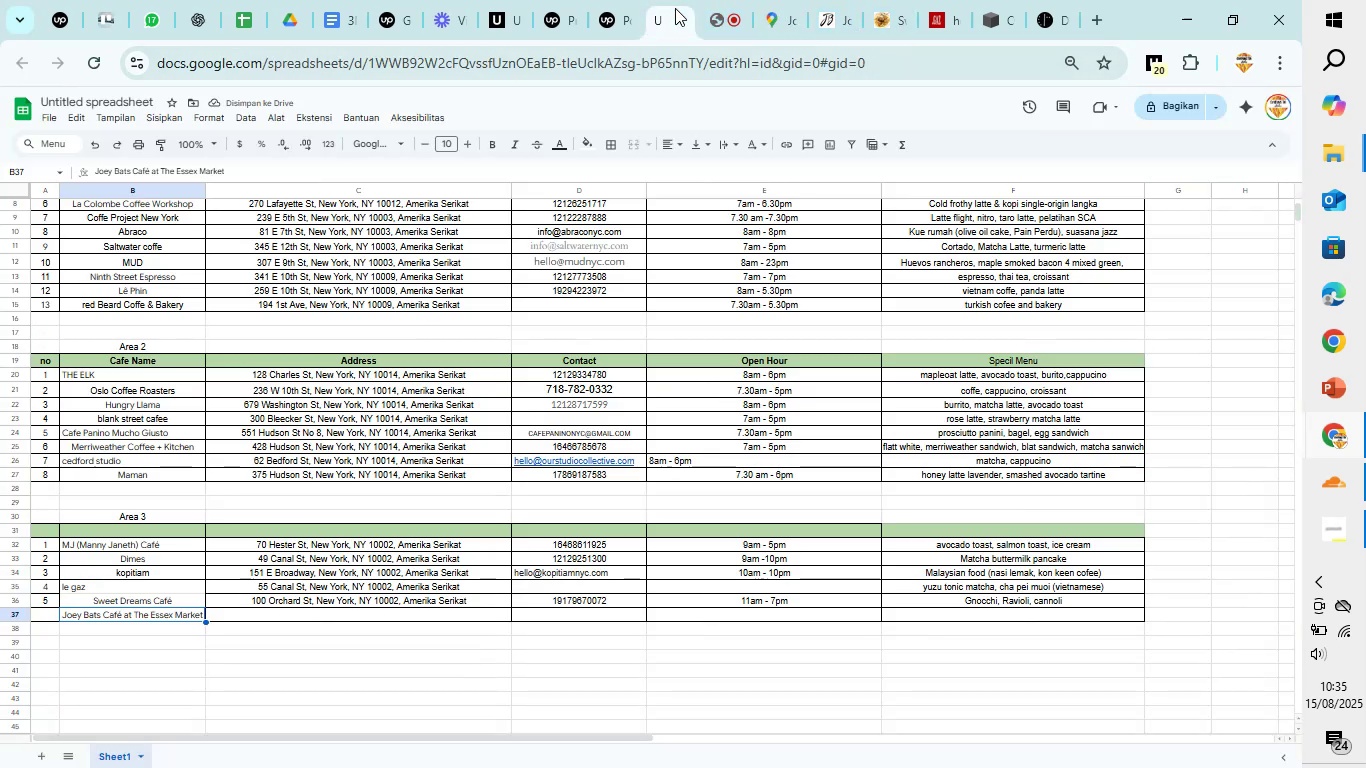 
key(ArrowRight)
 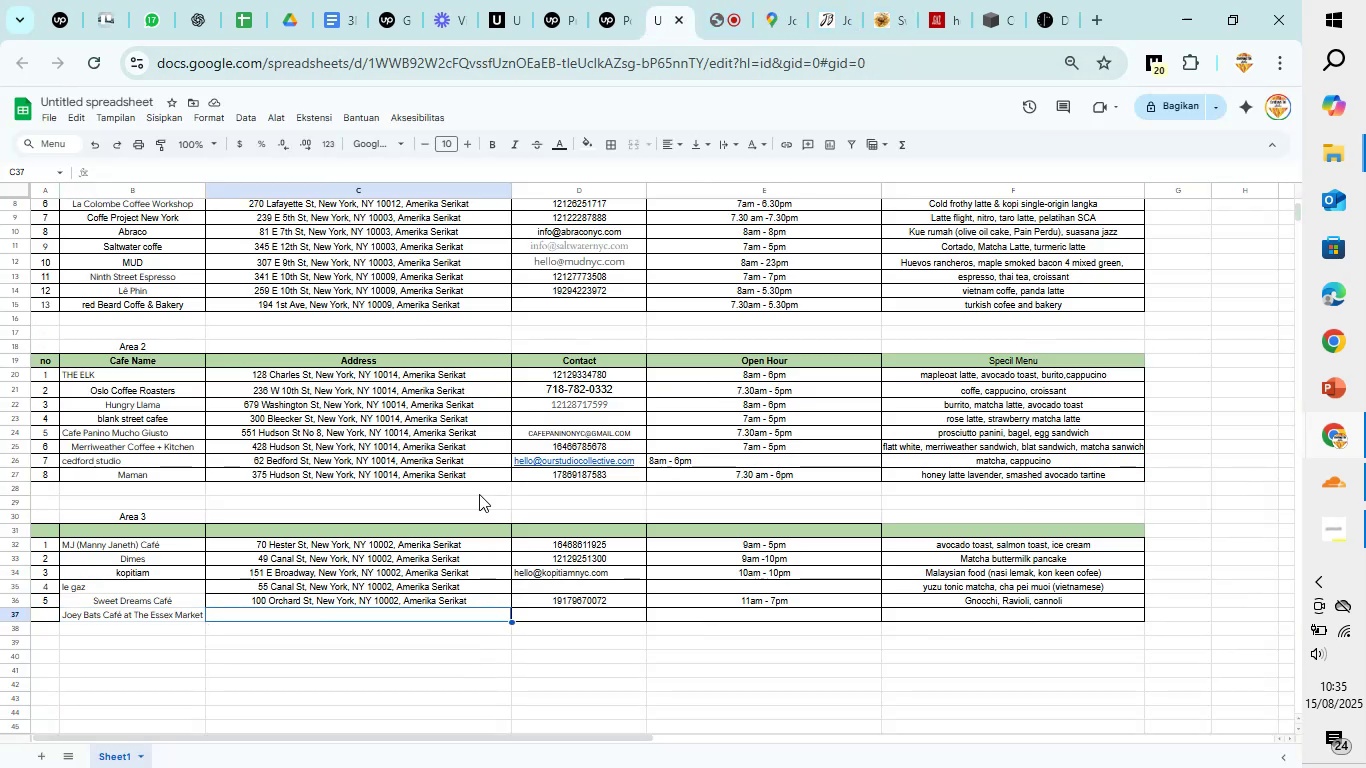 
key(Control+V)
 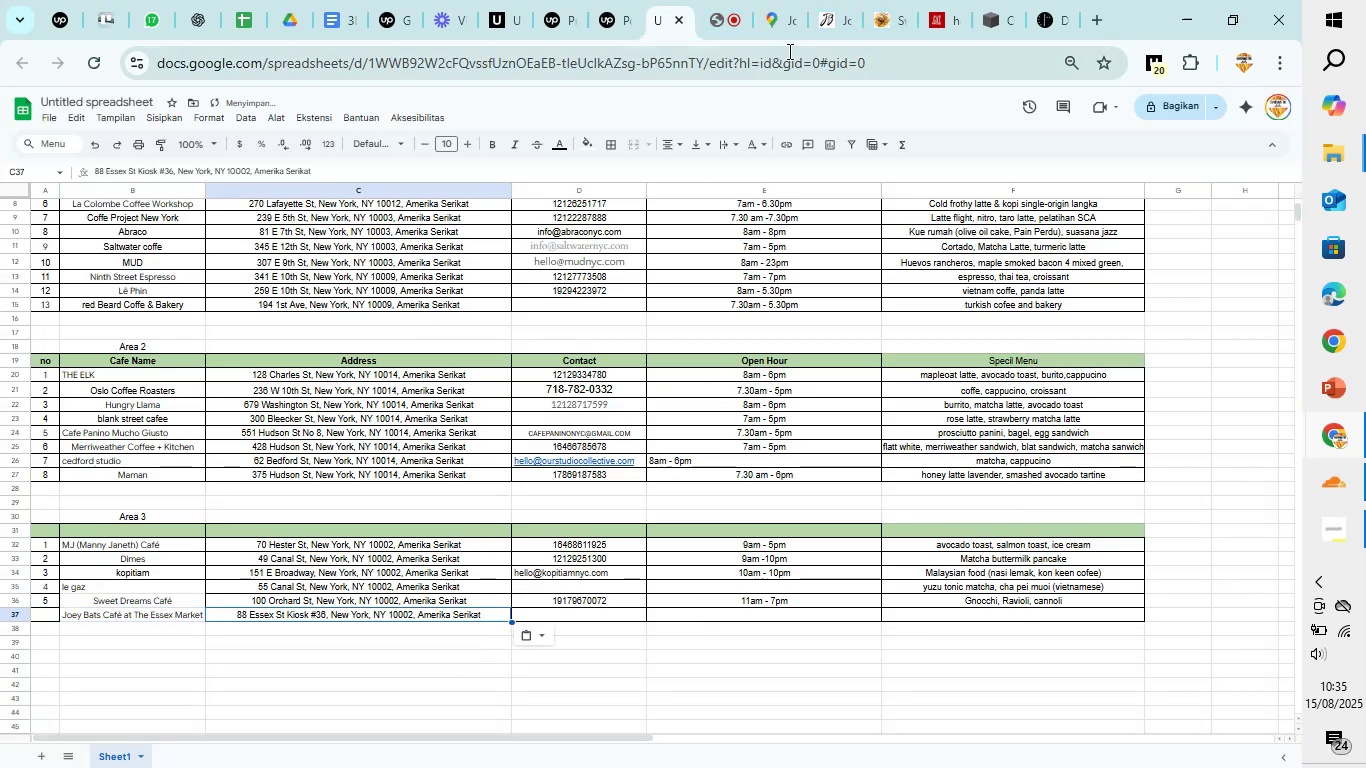 
left_click([788, 22])
 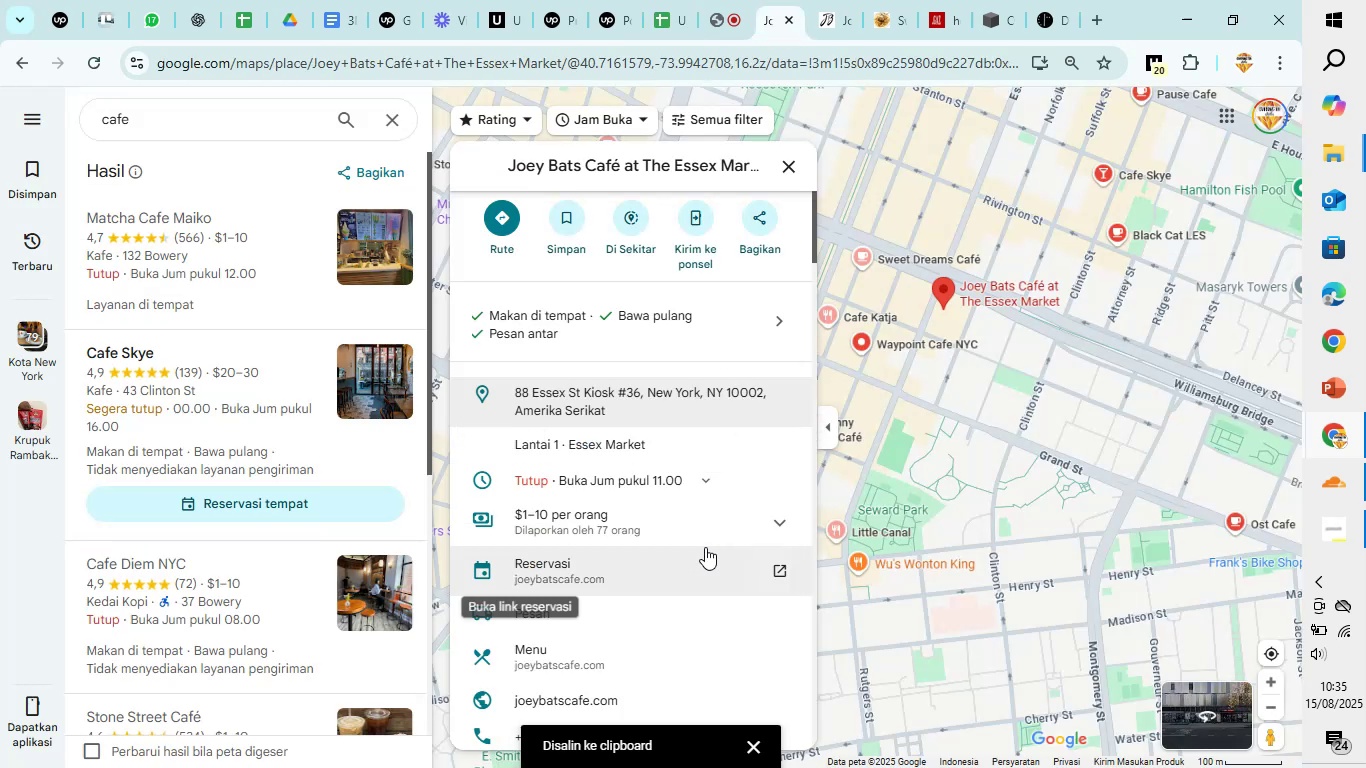 
scroll: coordinate [703, 554], scroll_direction: down, amount: 1.0
 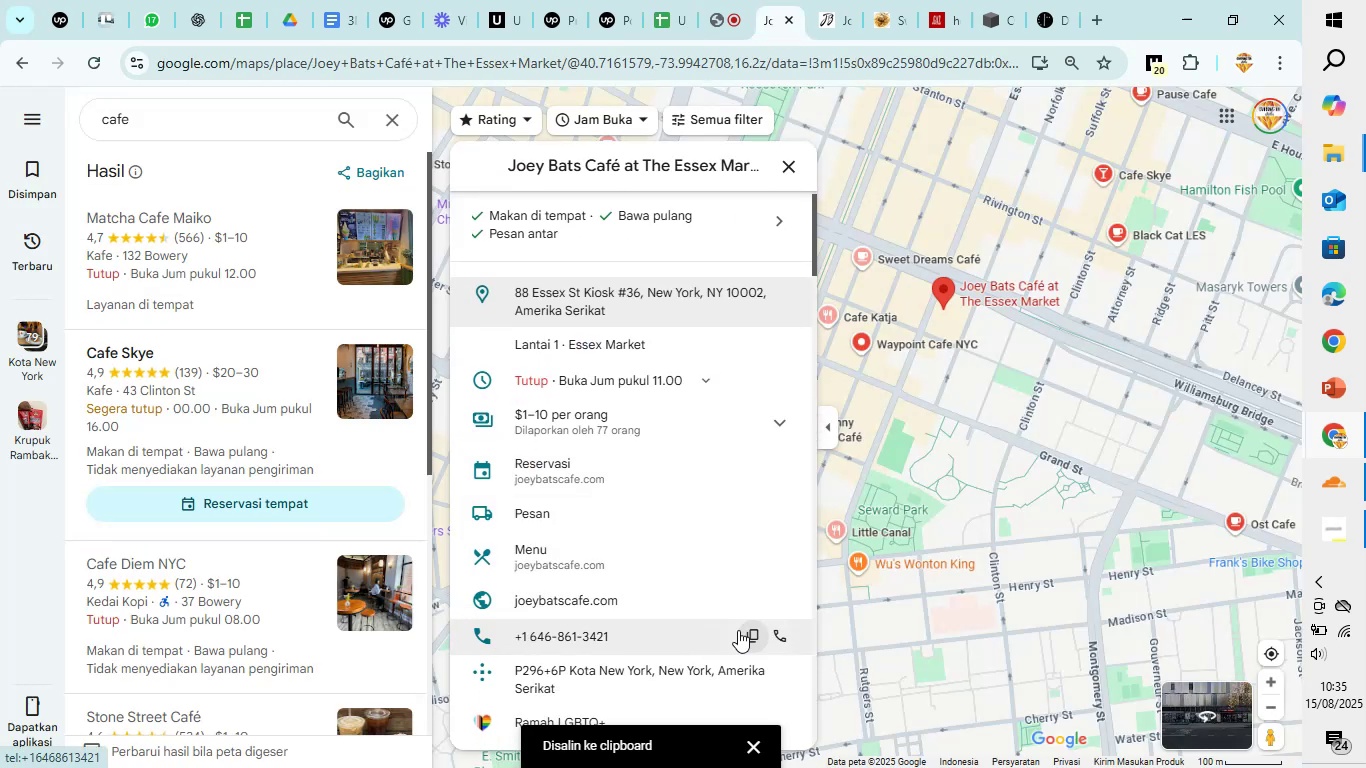 
left_click([749, 638])
 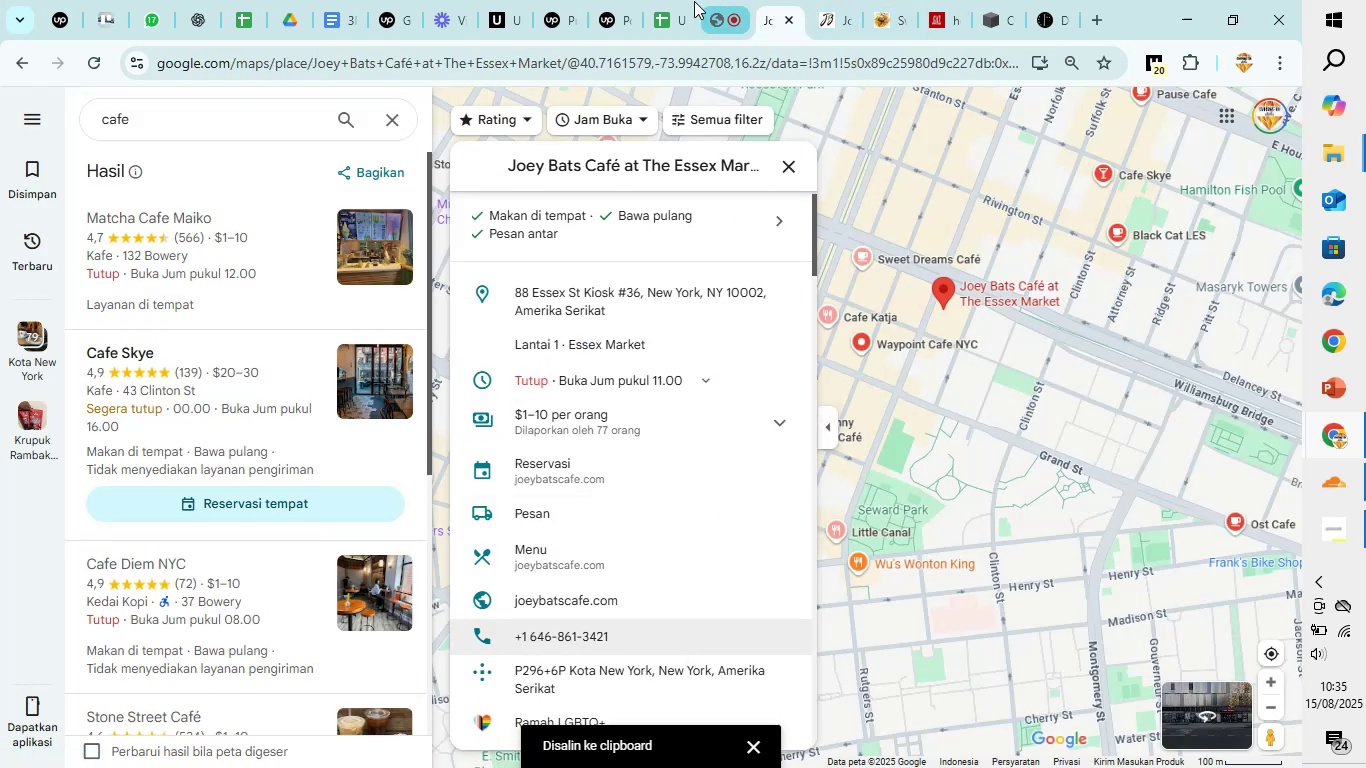 
left_click([670, 2])
 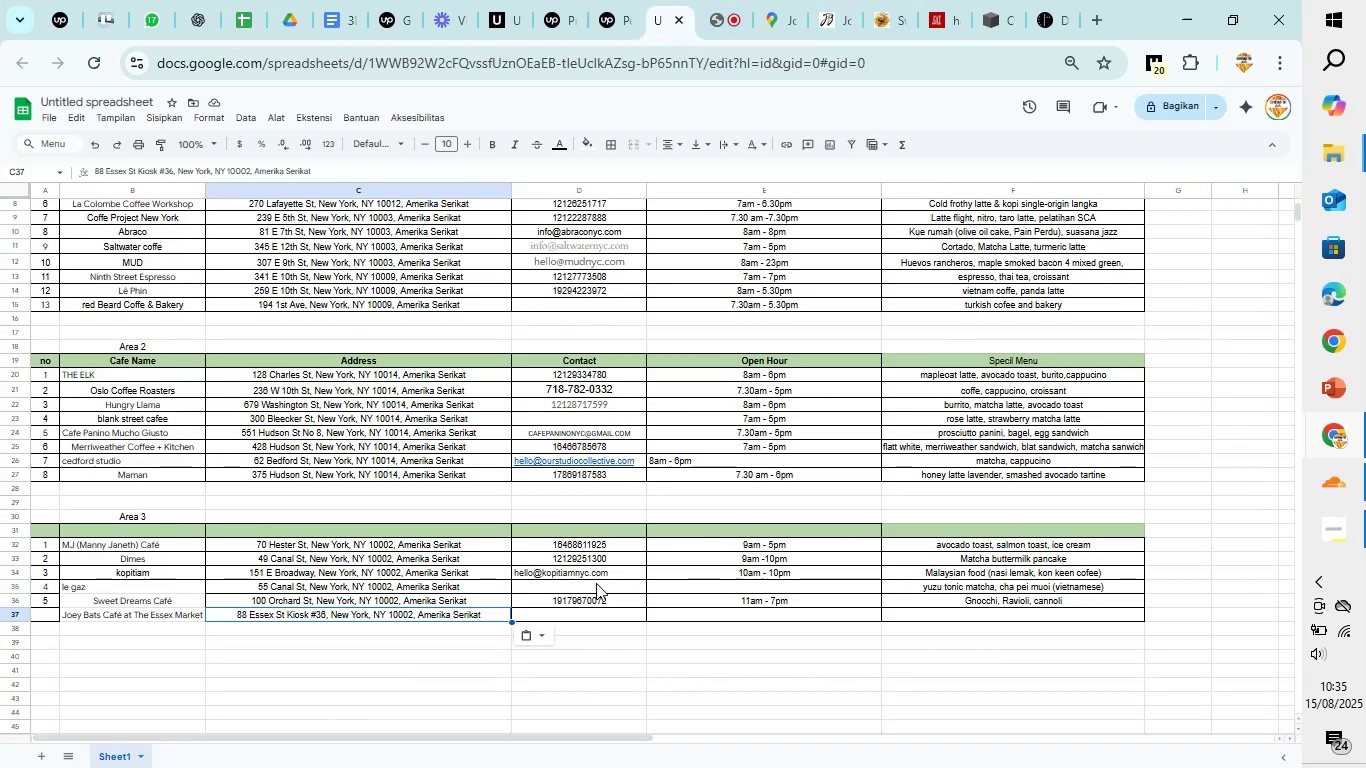 
key(ArrowRight)
 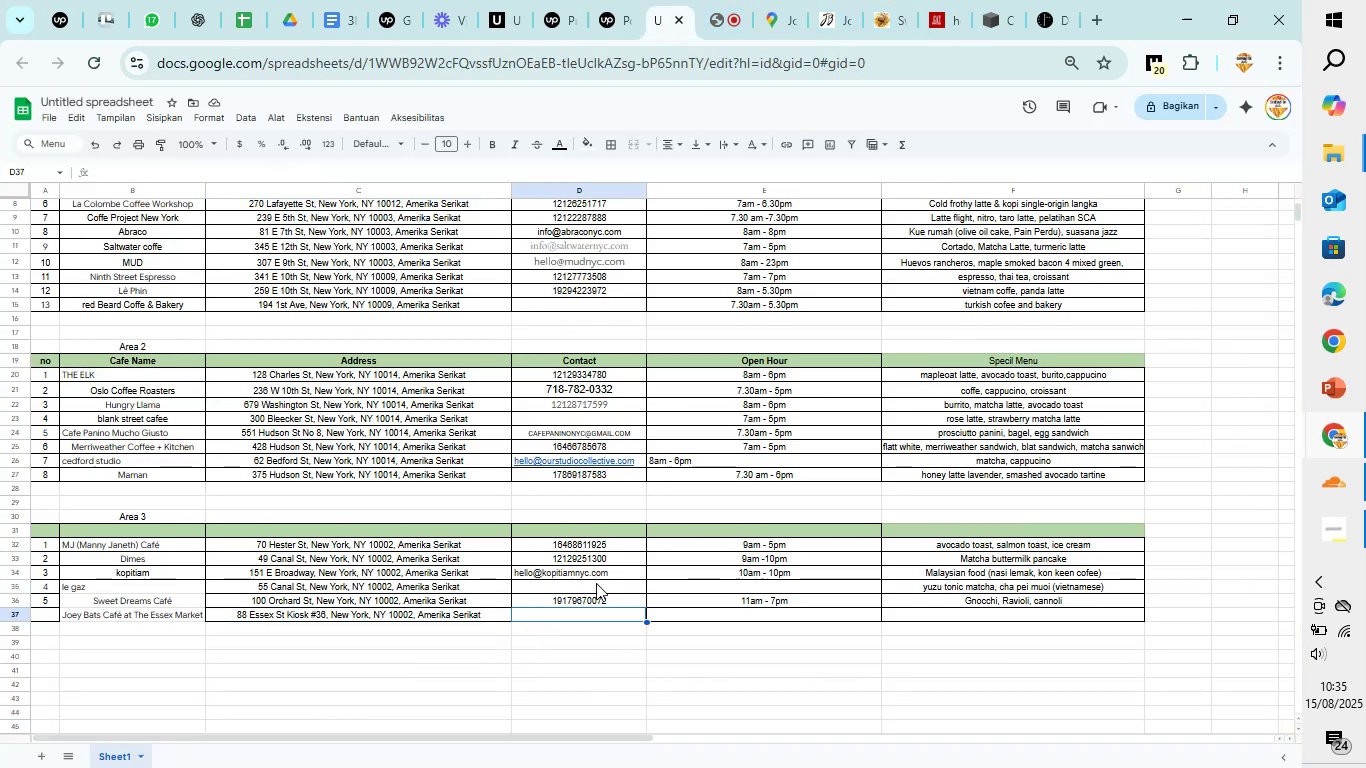 
key(Control+V)
 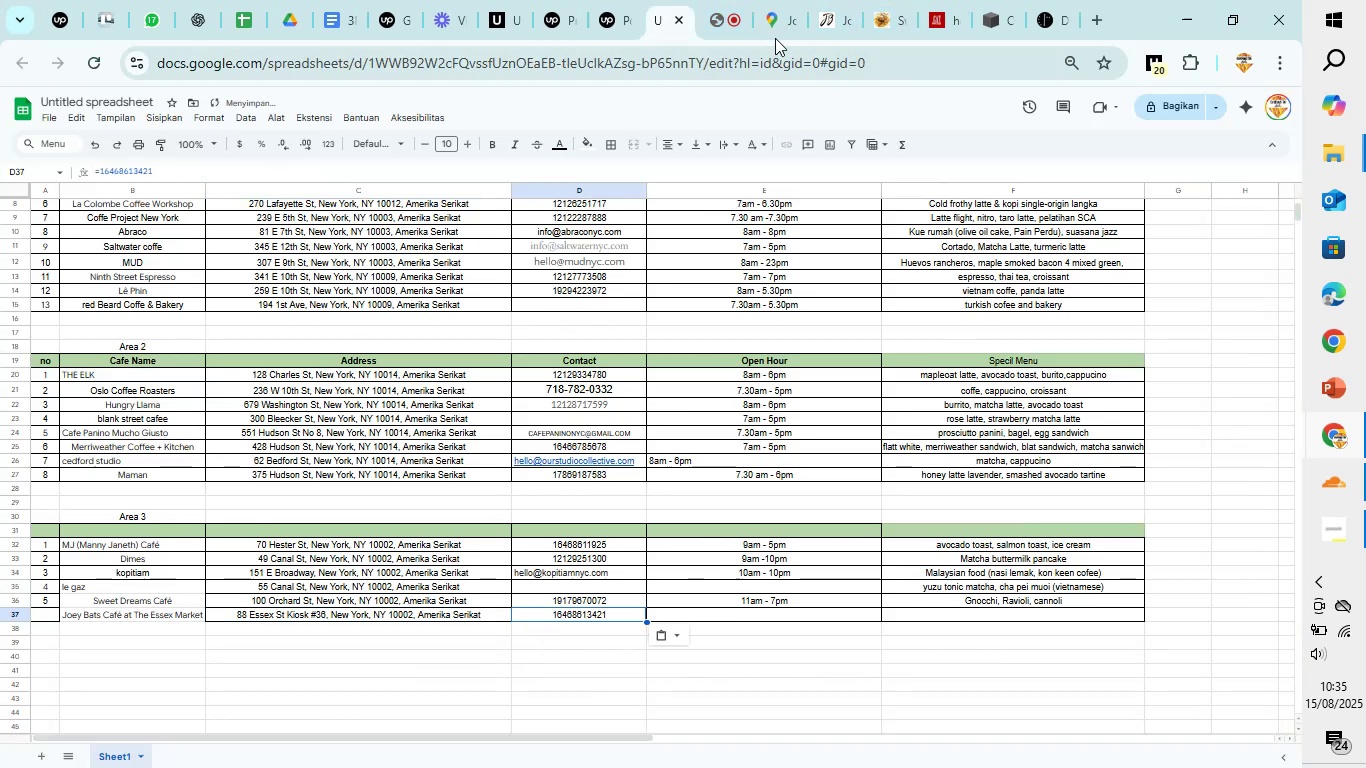 
left_click([772, 0])
 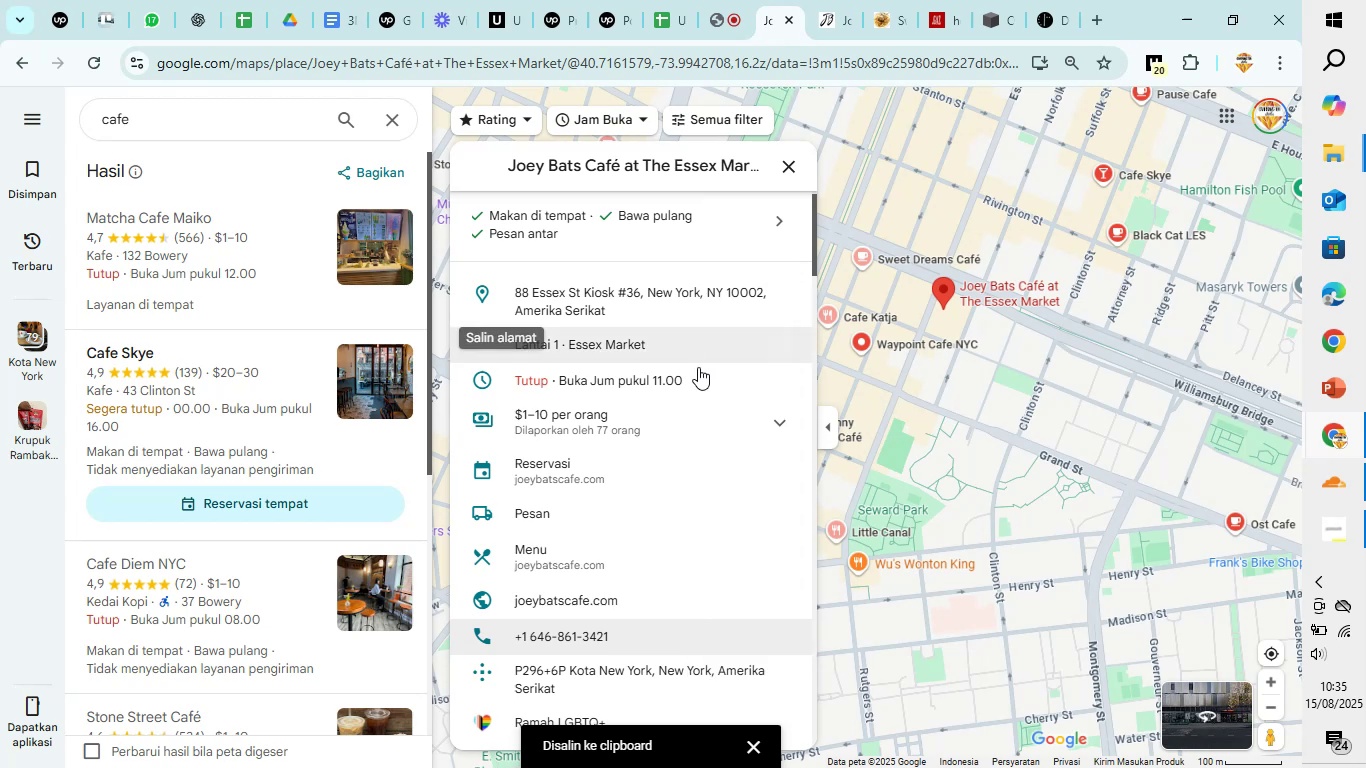 
left_click([693, 384])
 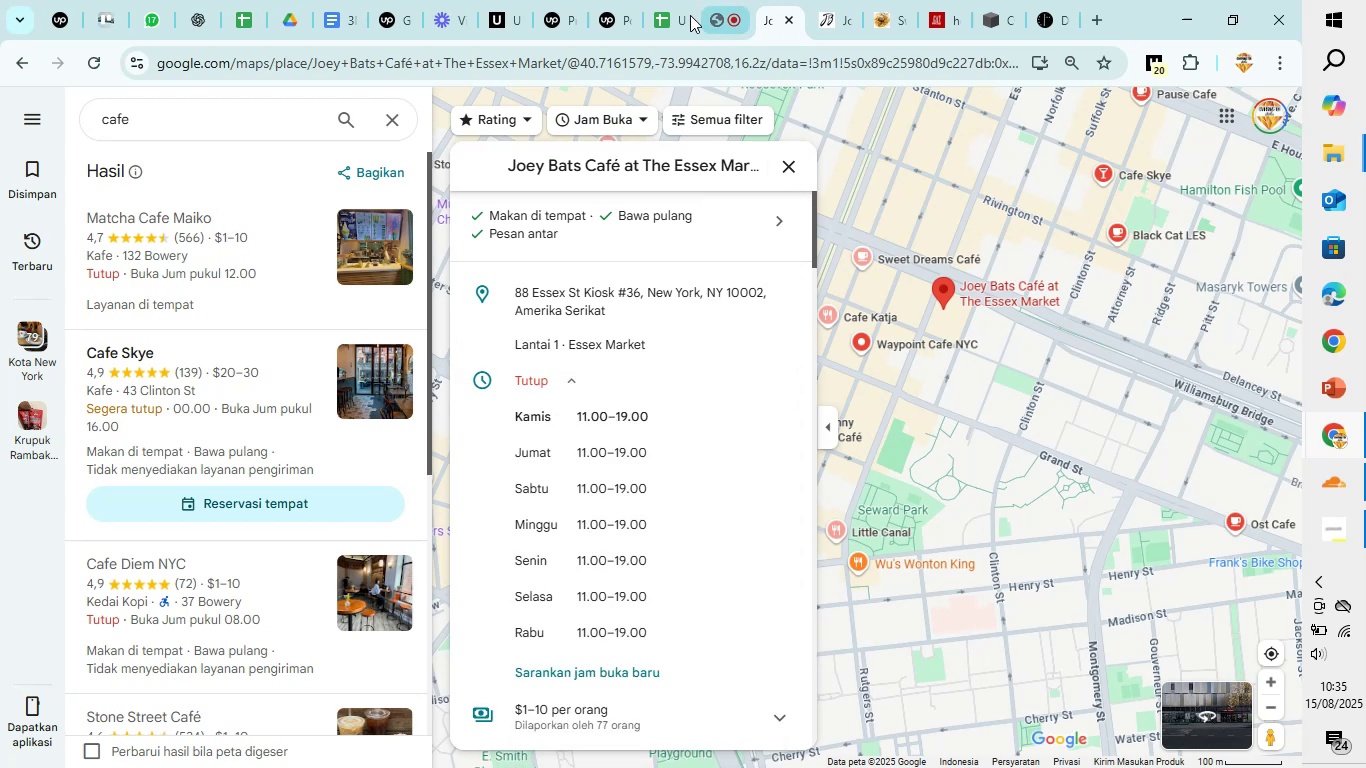 
left_click([672, 11])
 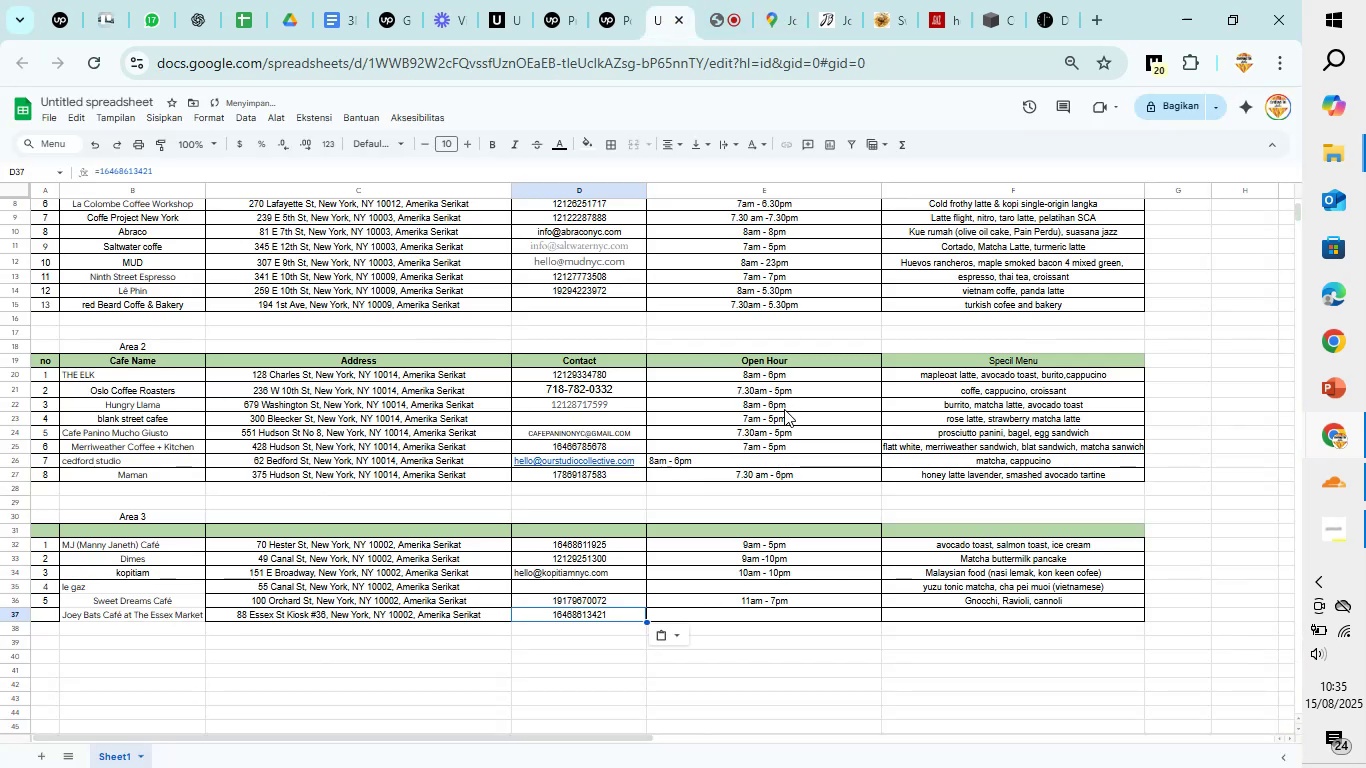 
key(ArrowRight)
 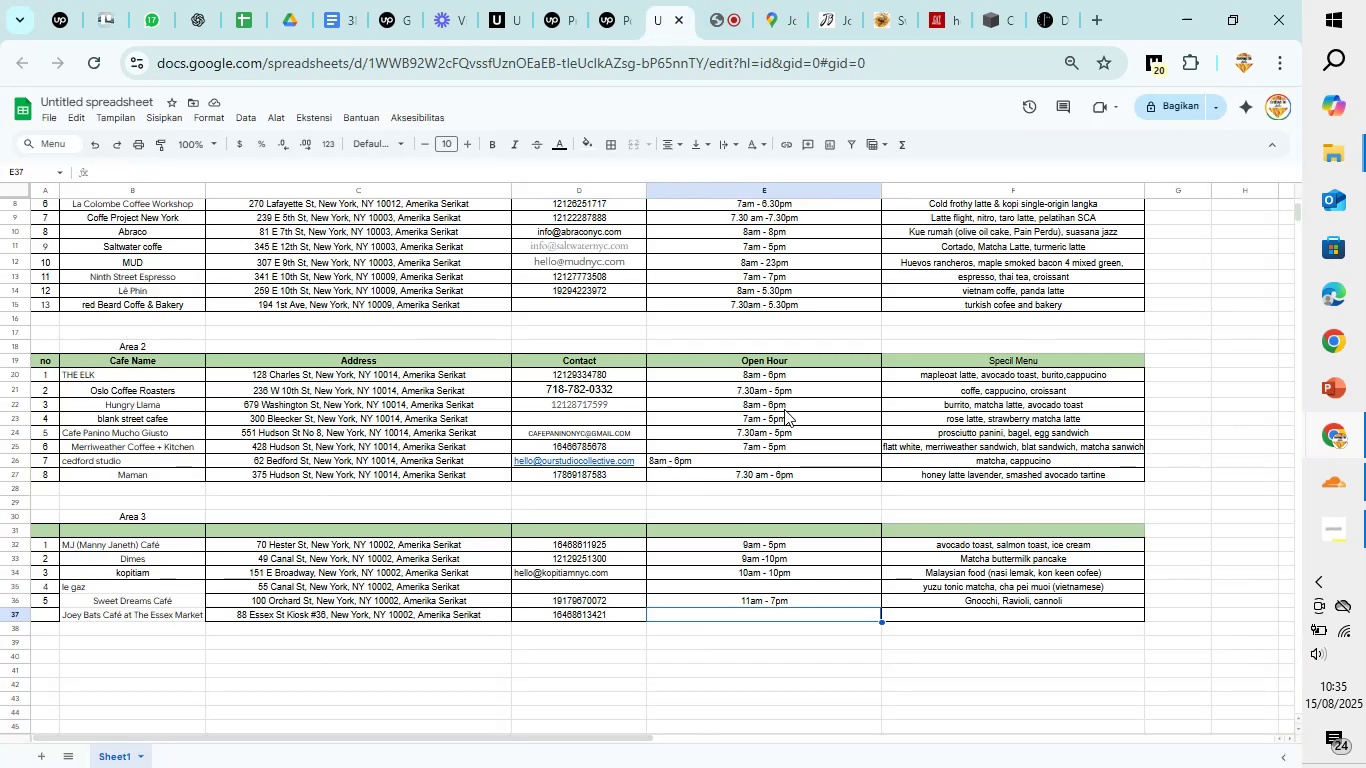 
type(11am - 7pm)
 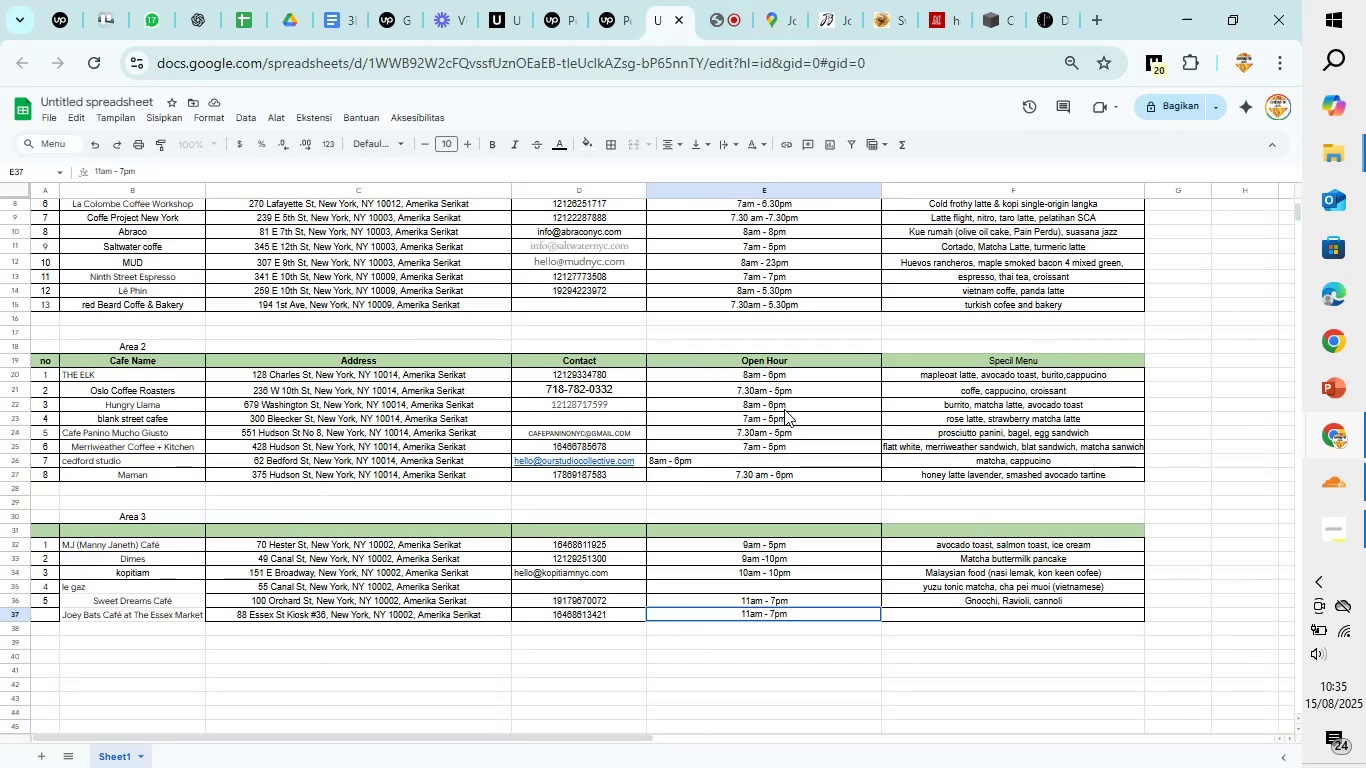 
key(ArrowRight)
 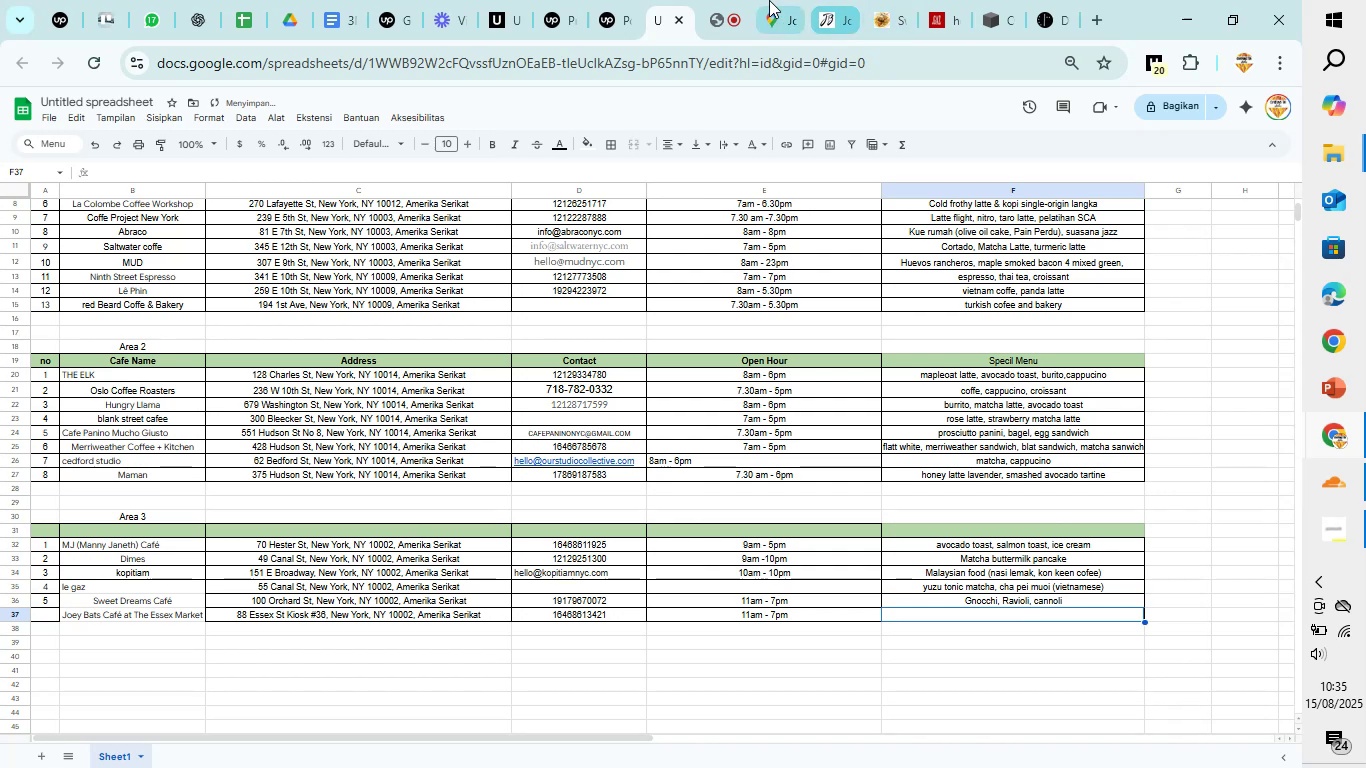 
left_click([763, 0])
 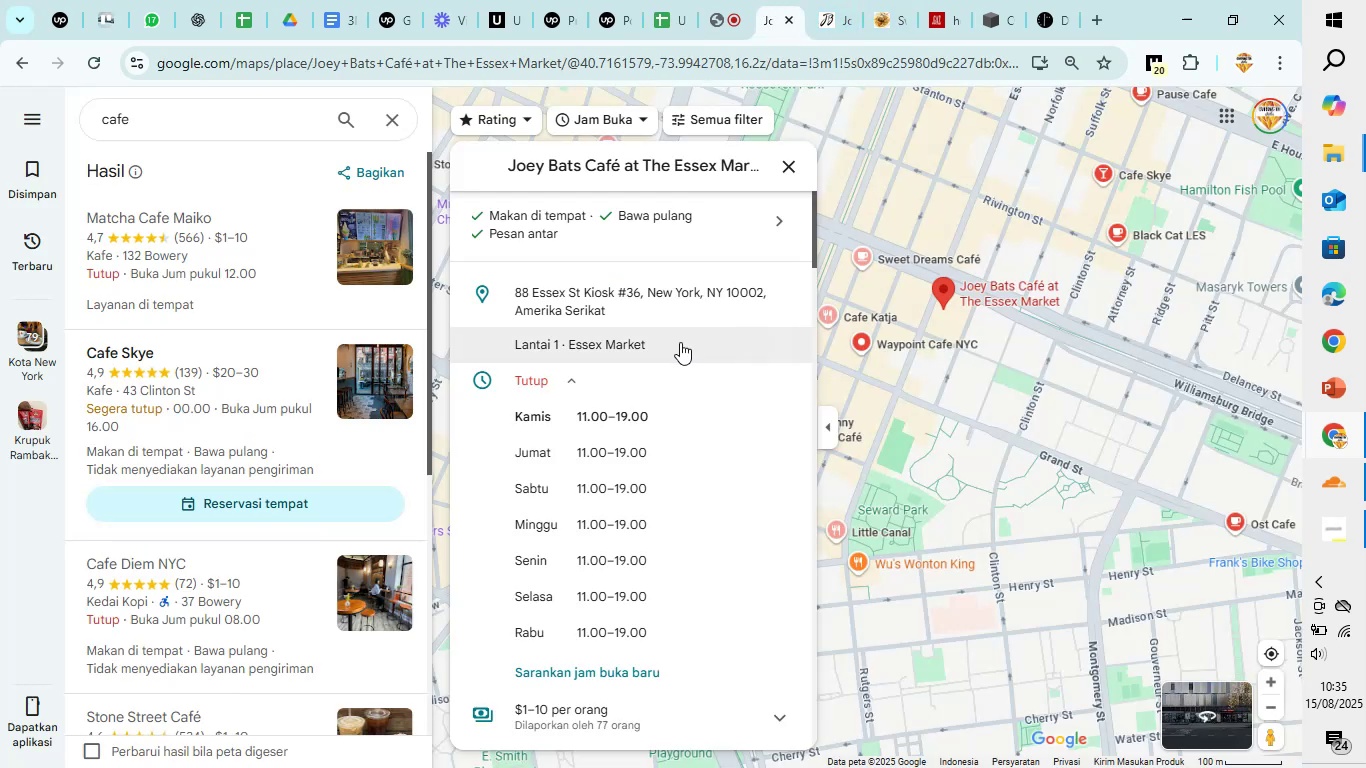 
scroll: coordinate [558, 330], scroll_direction: down, amount: 12.0
 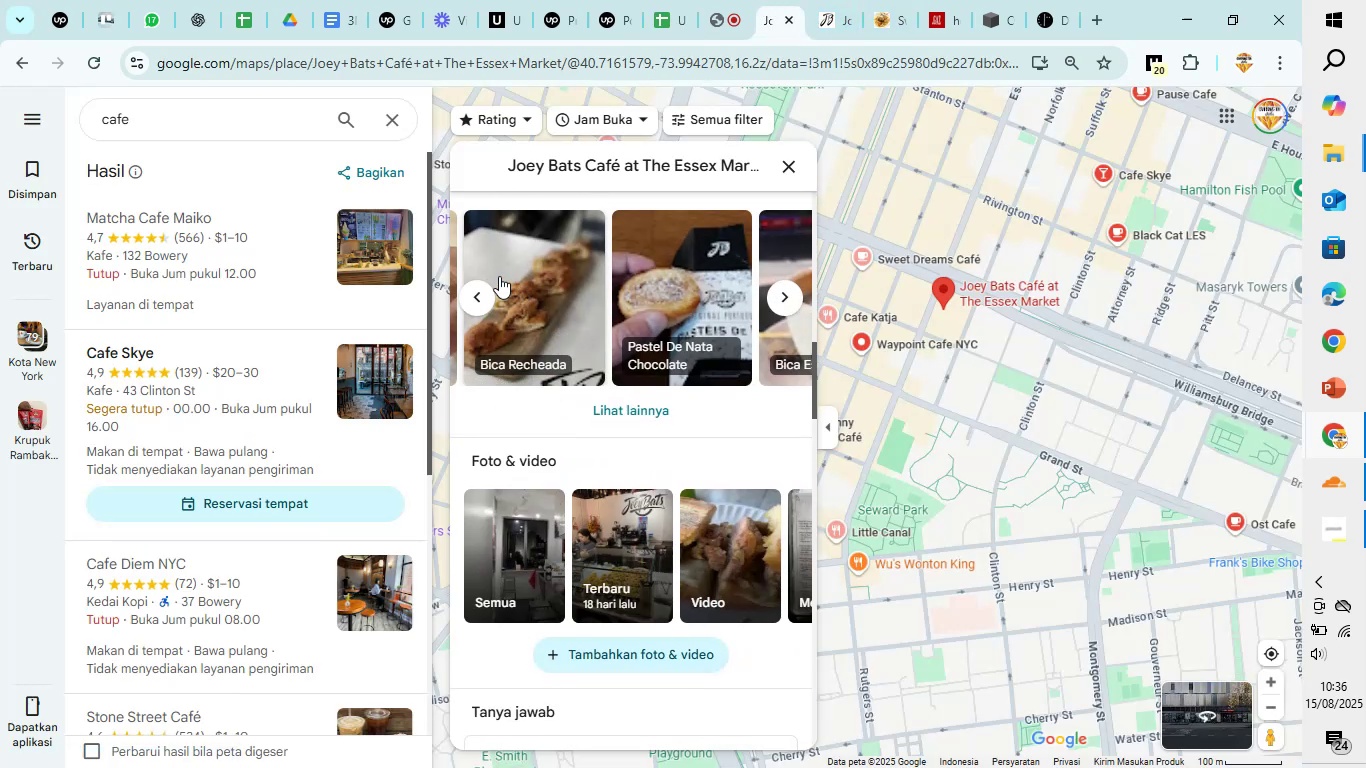 
left_click([478, 283])
 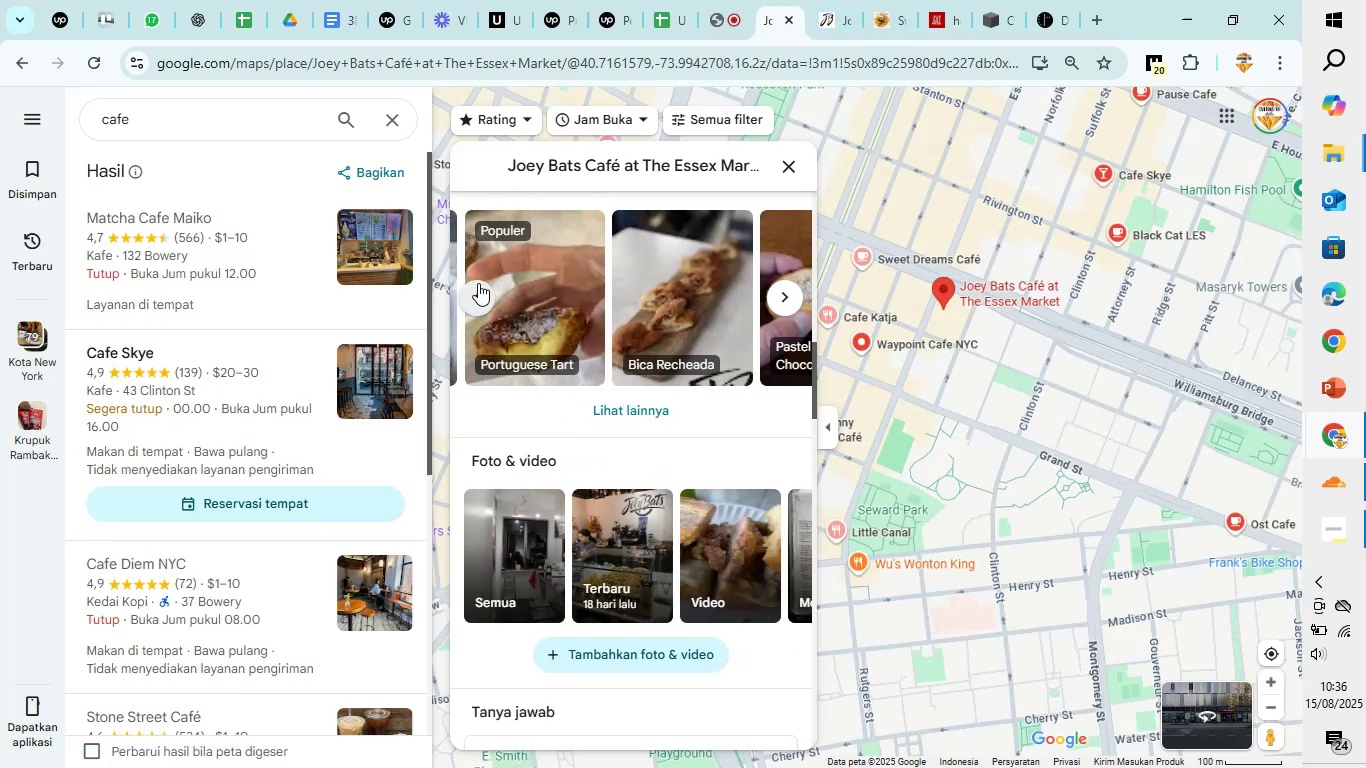 
left_click([478, 283])
 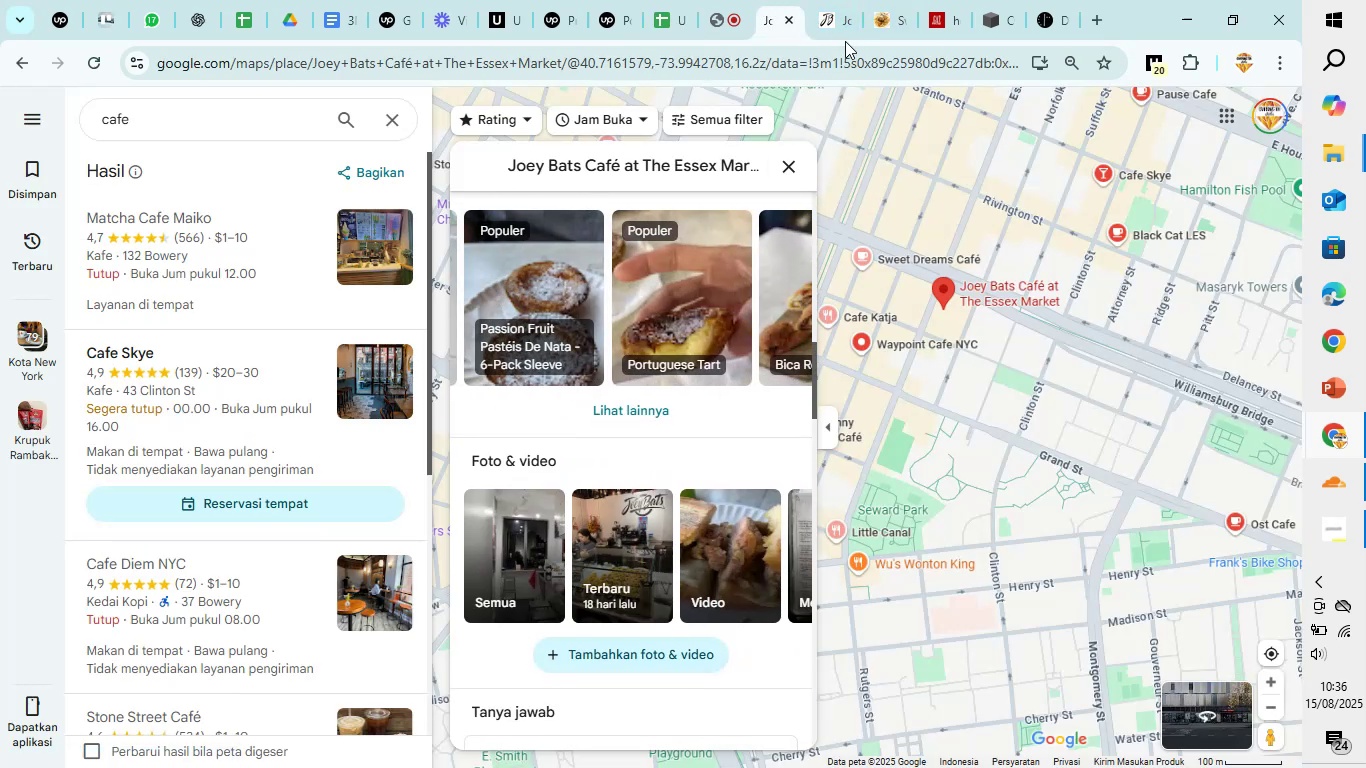 
left_click([674, 0])
 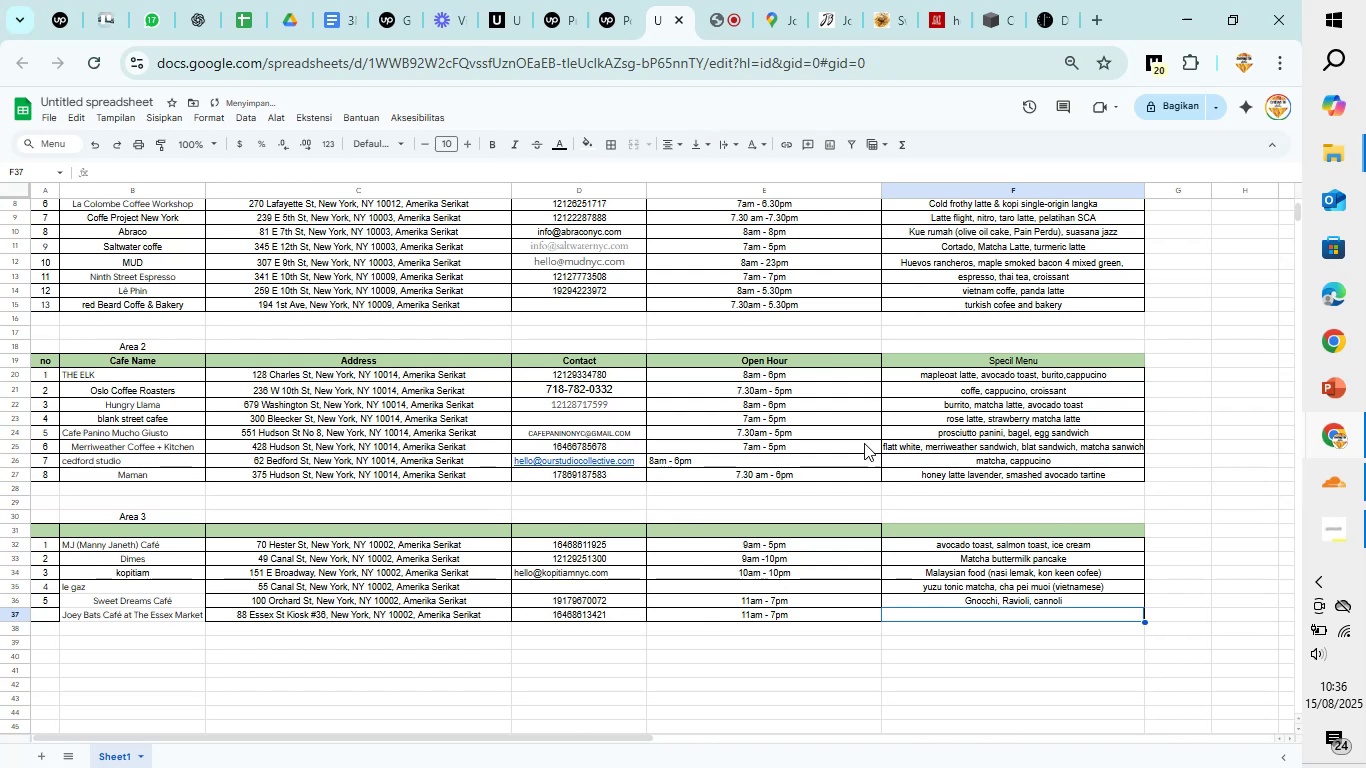 
type(portuguese tart, )
 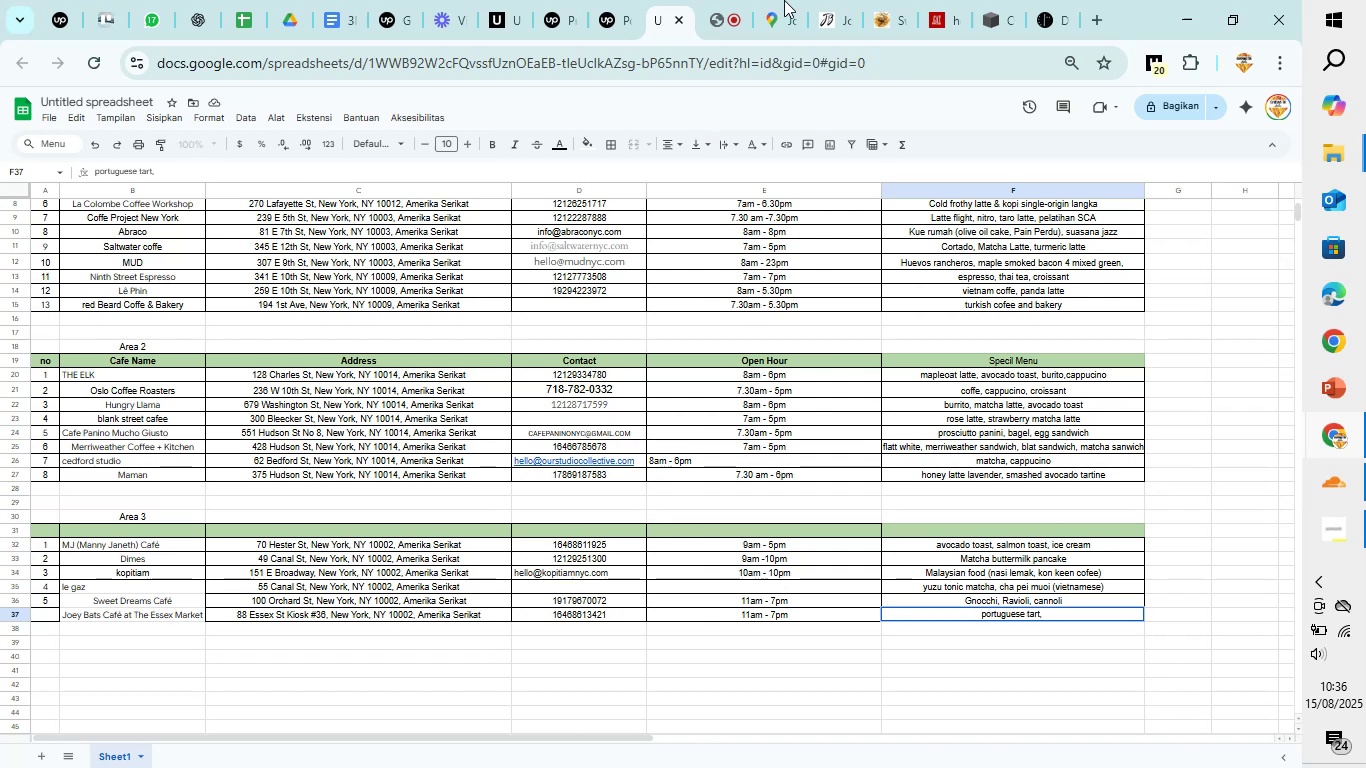 
left_click([782, 0])
 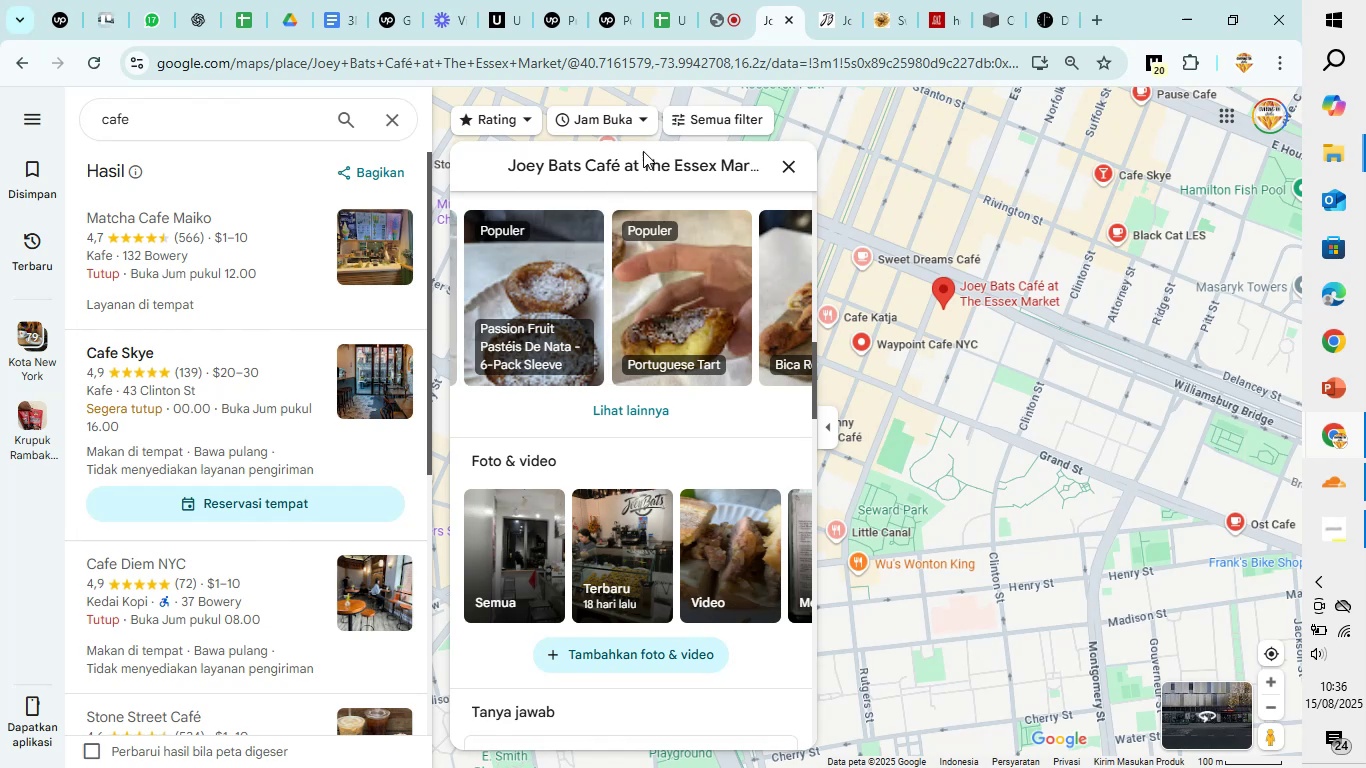 
left_click([681, 0])
 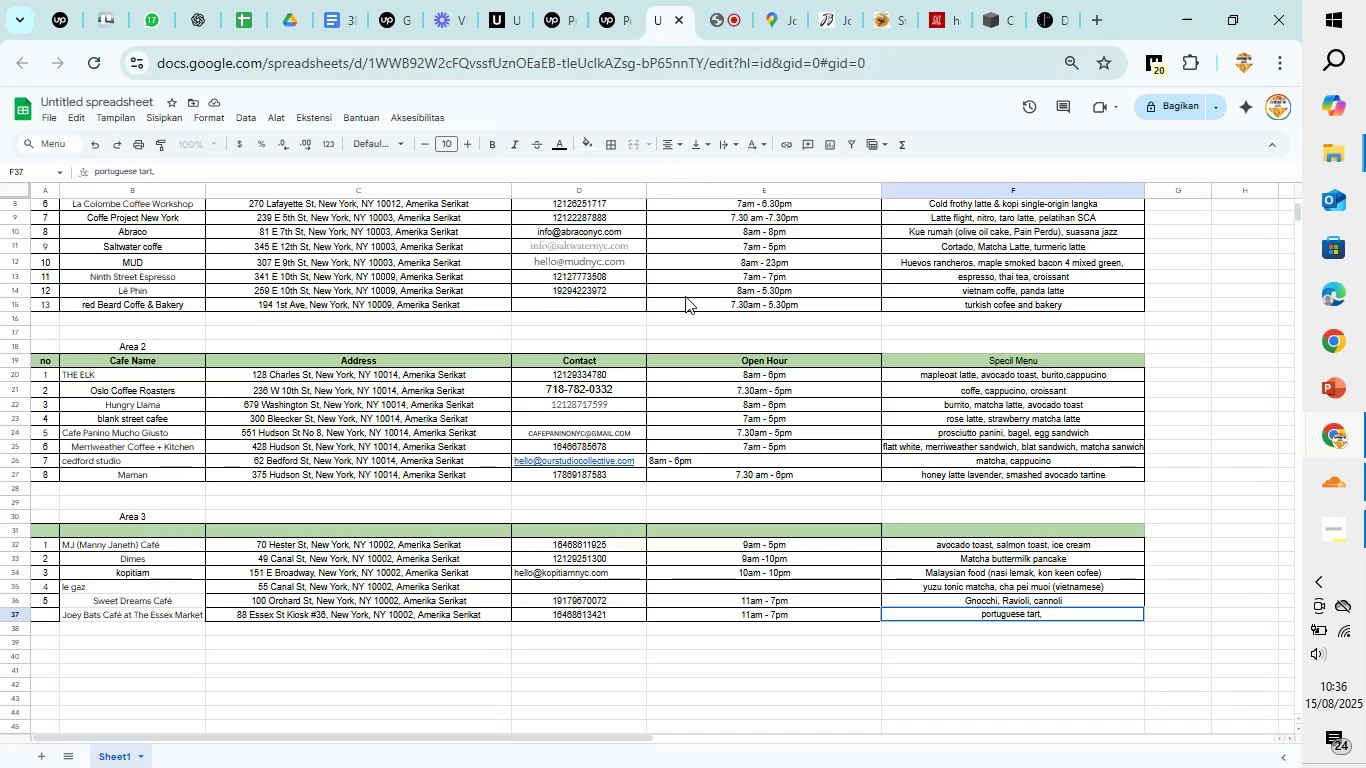 
type(passion fruit pastels)
 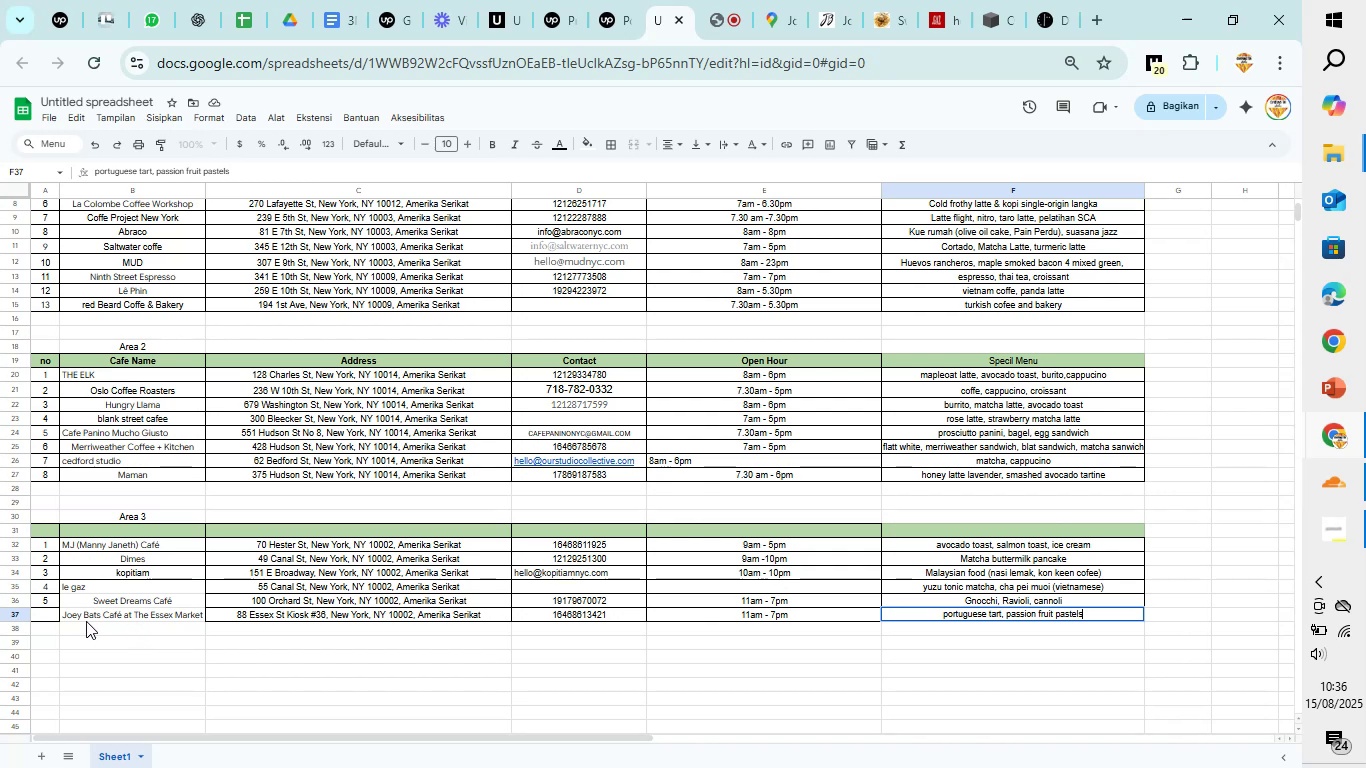 
left_click([38, 616])
 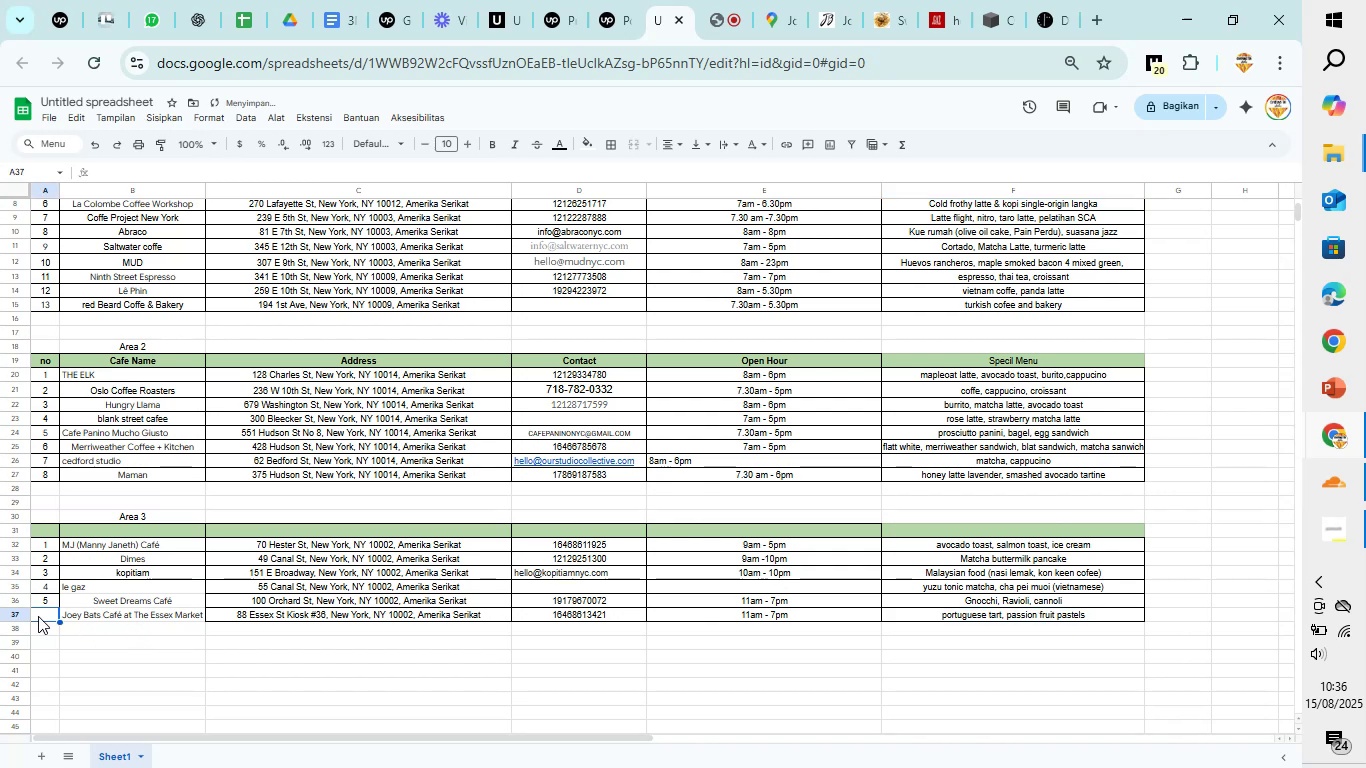 
key(6)
 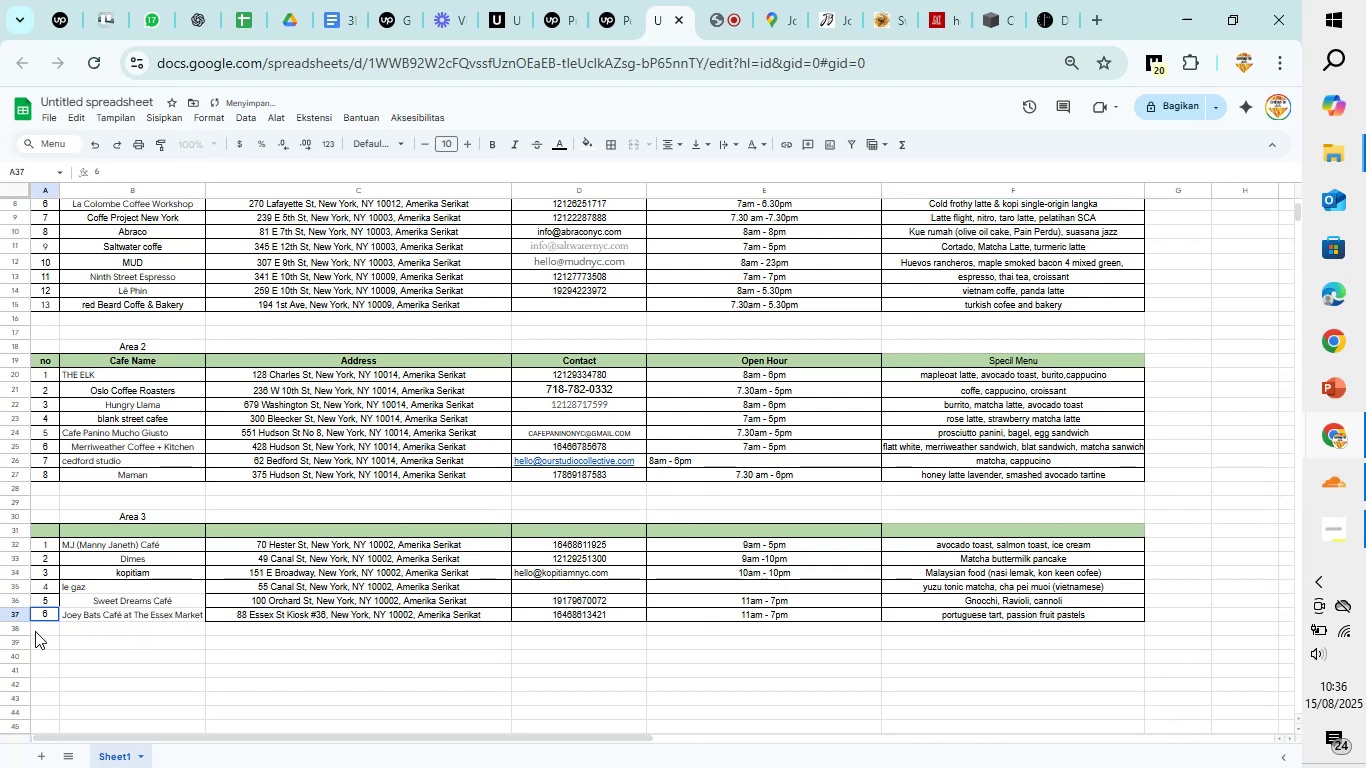 
left_click([36, 630])
 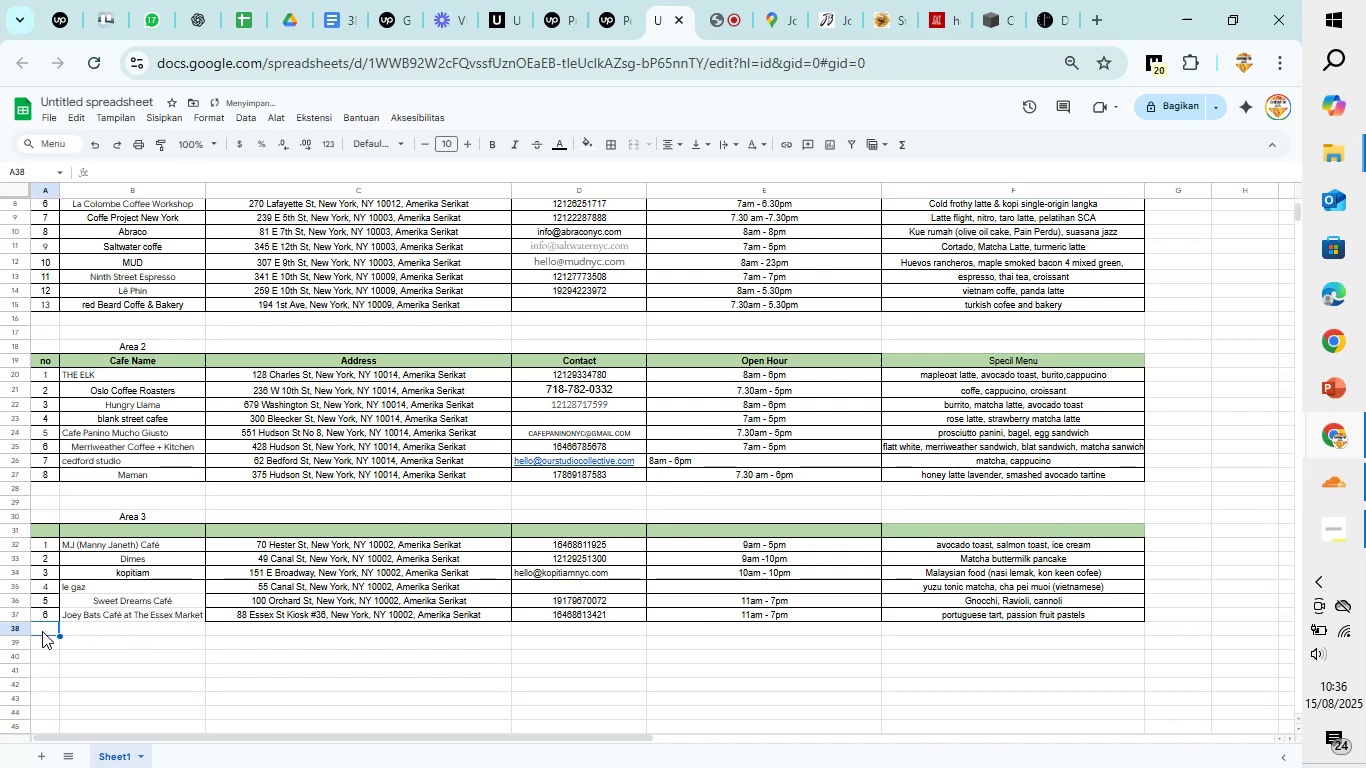 
key(7)
 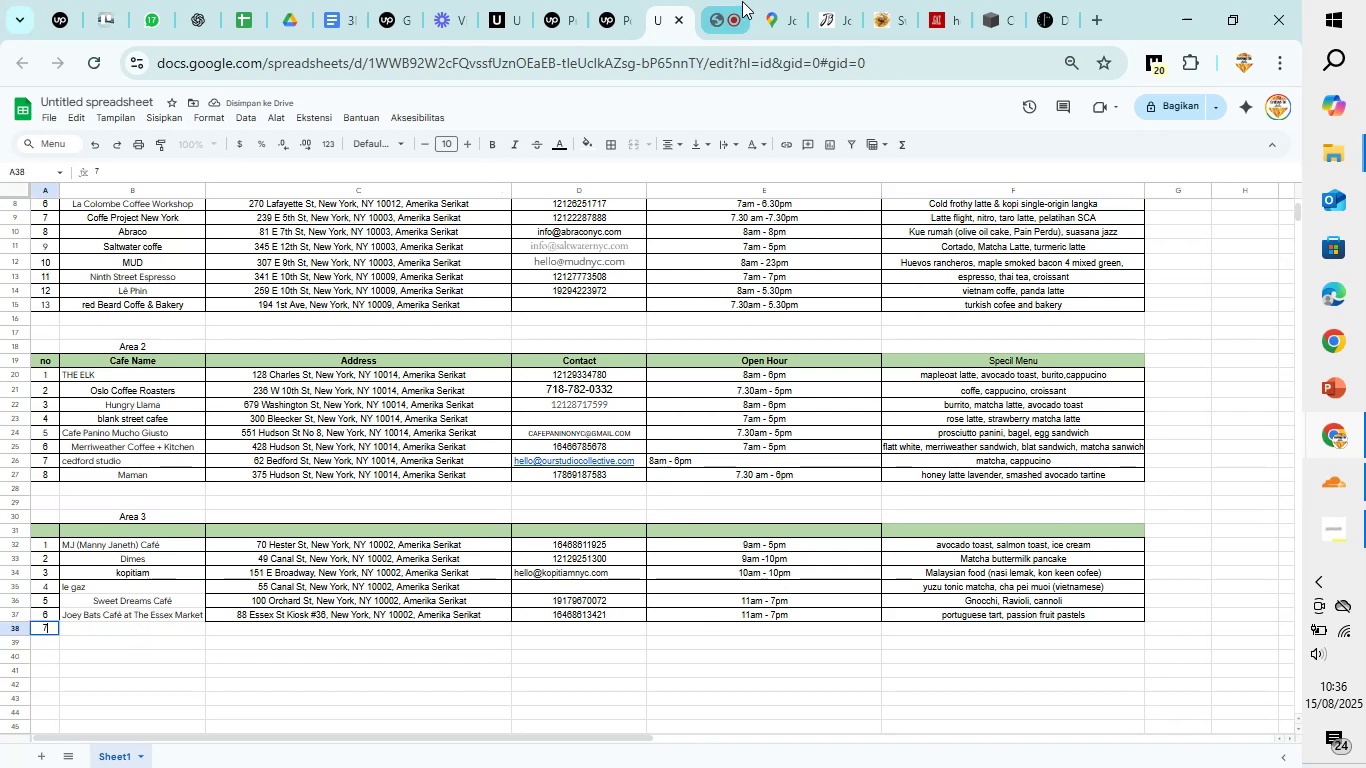 
left_click([768, 0])
 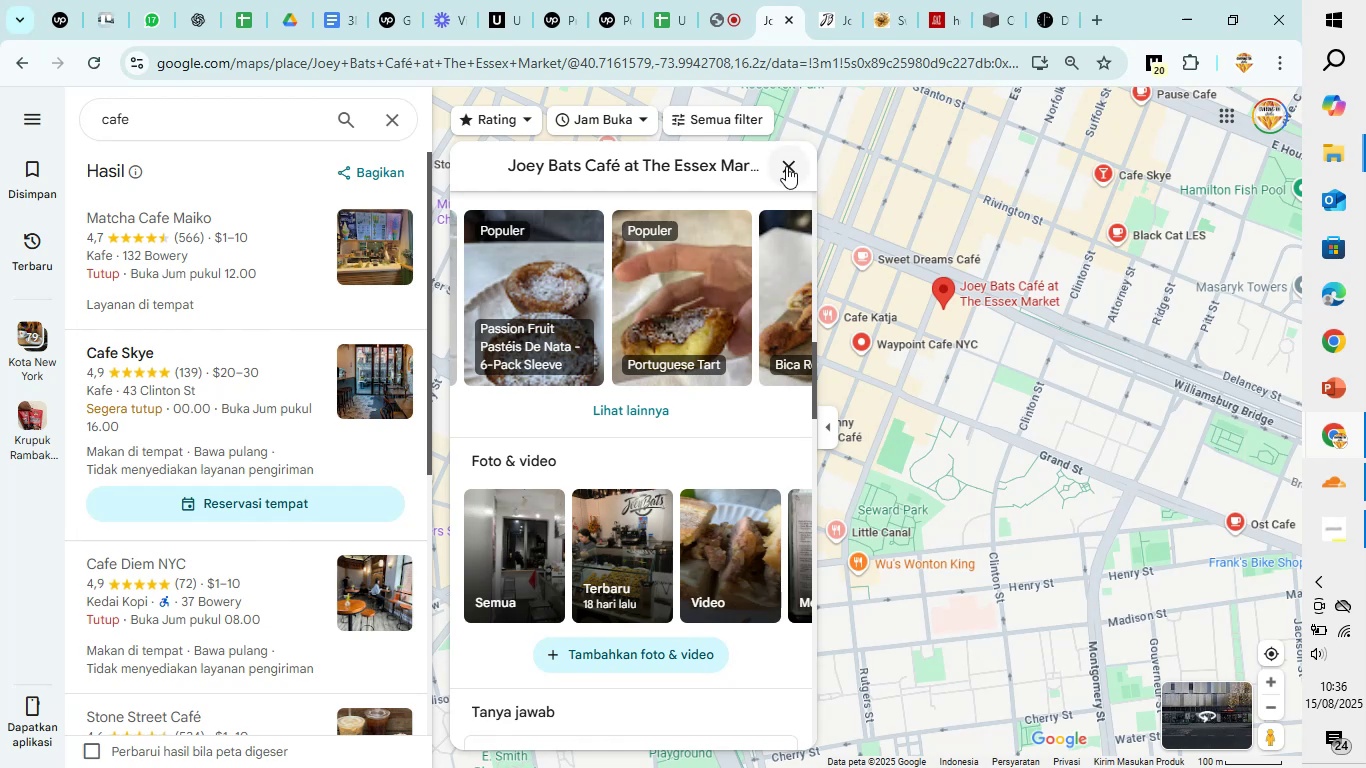 
left_click([786, 166])
 